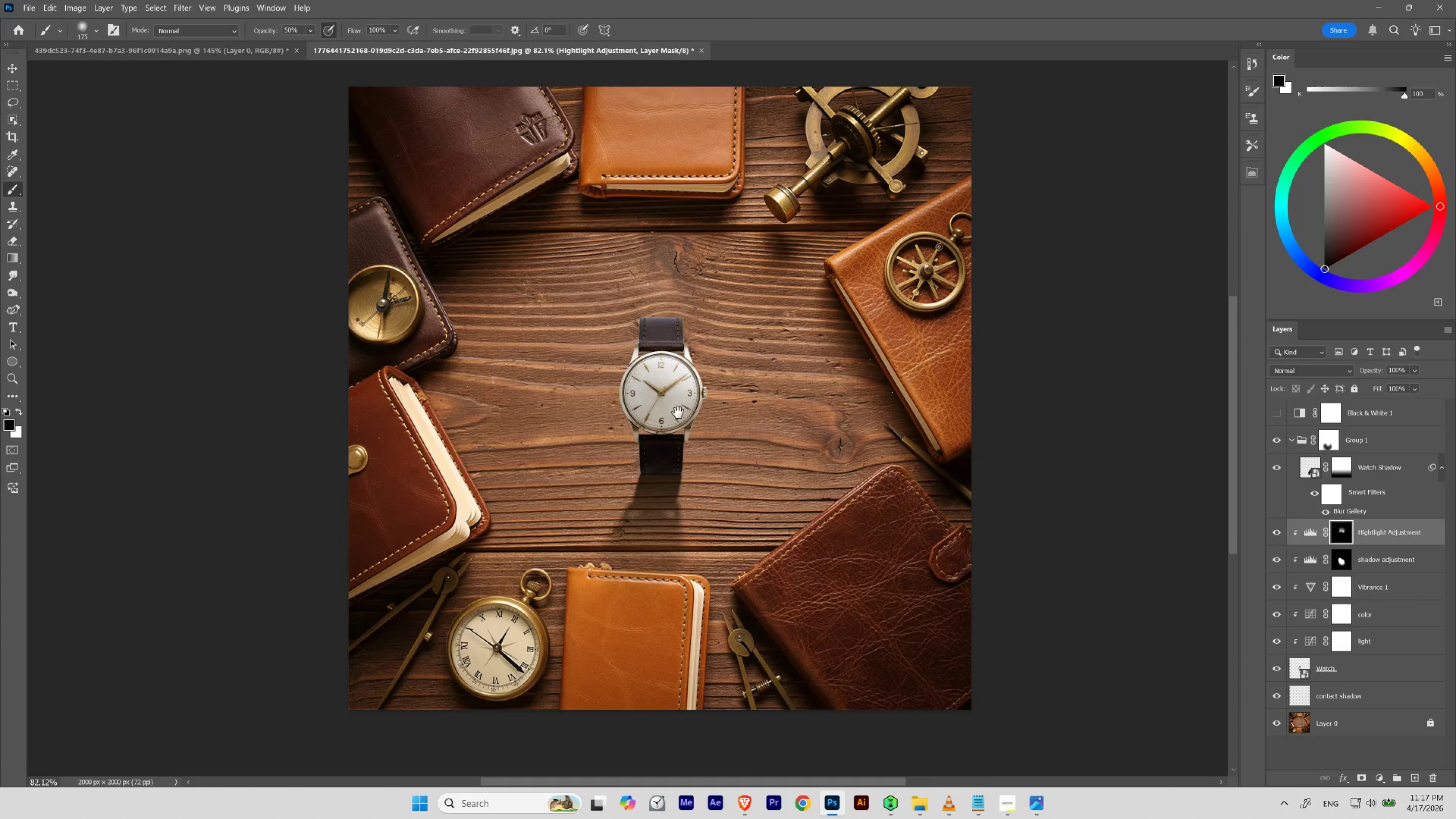 
key(Space)
 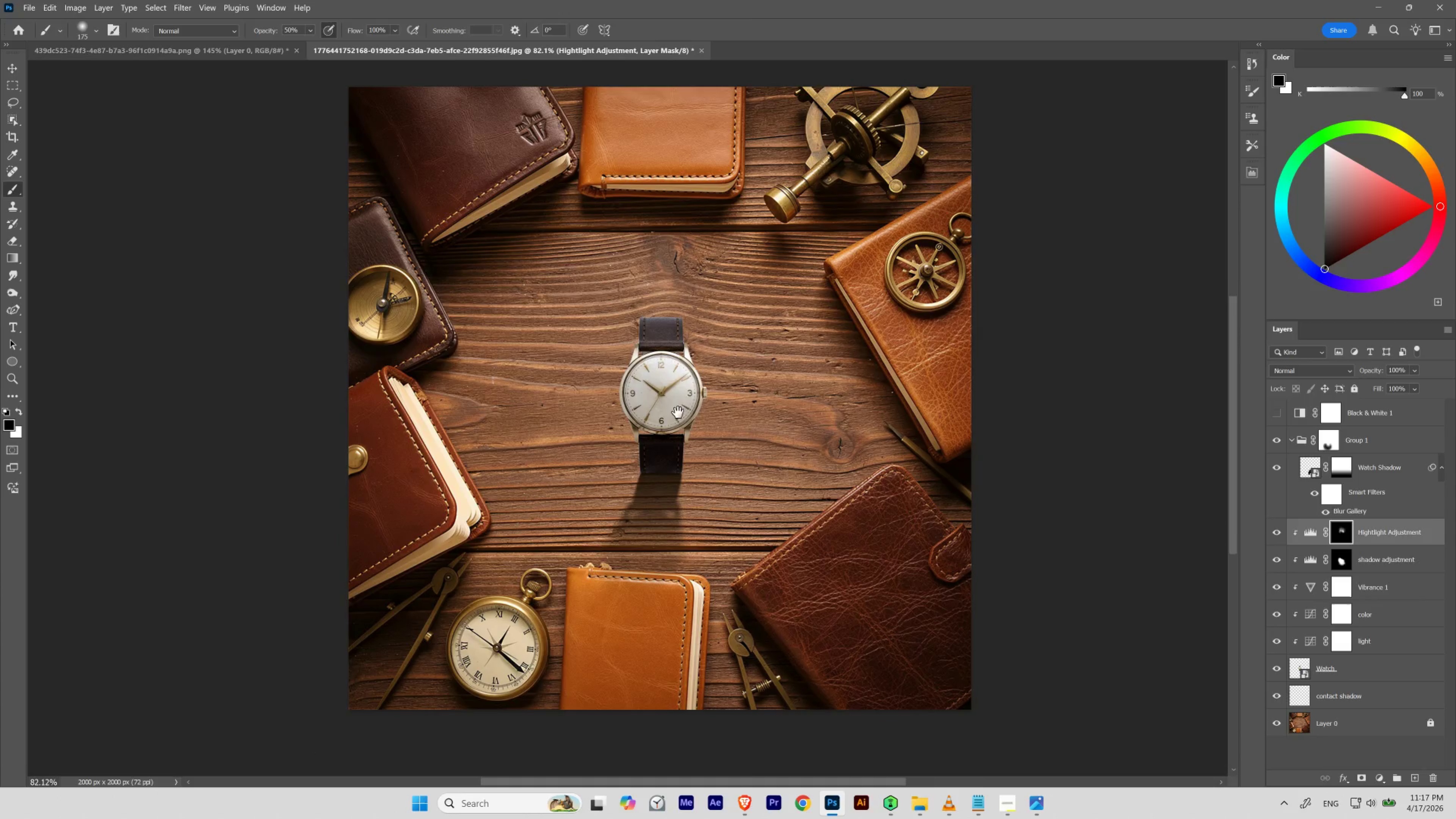 
key(Space)
 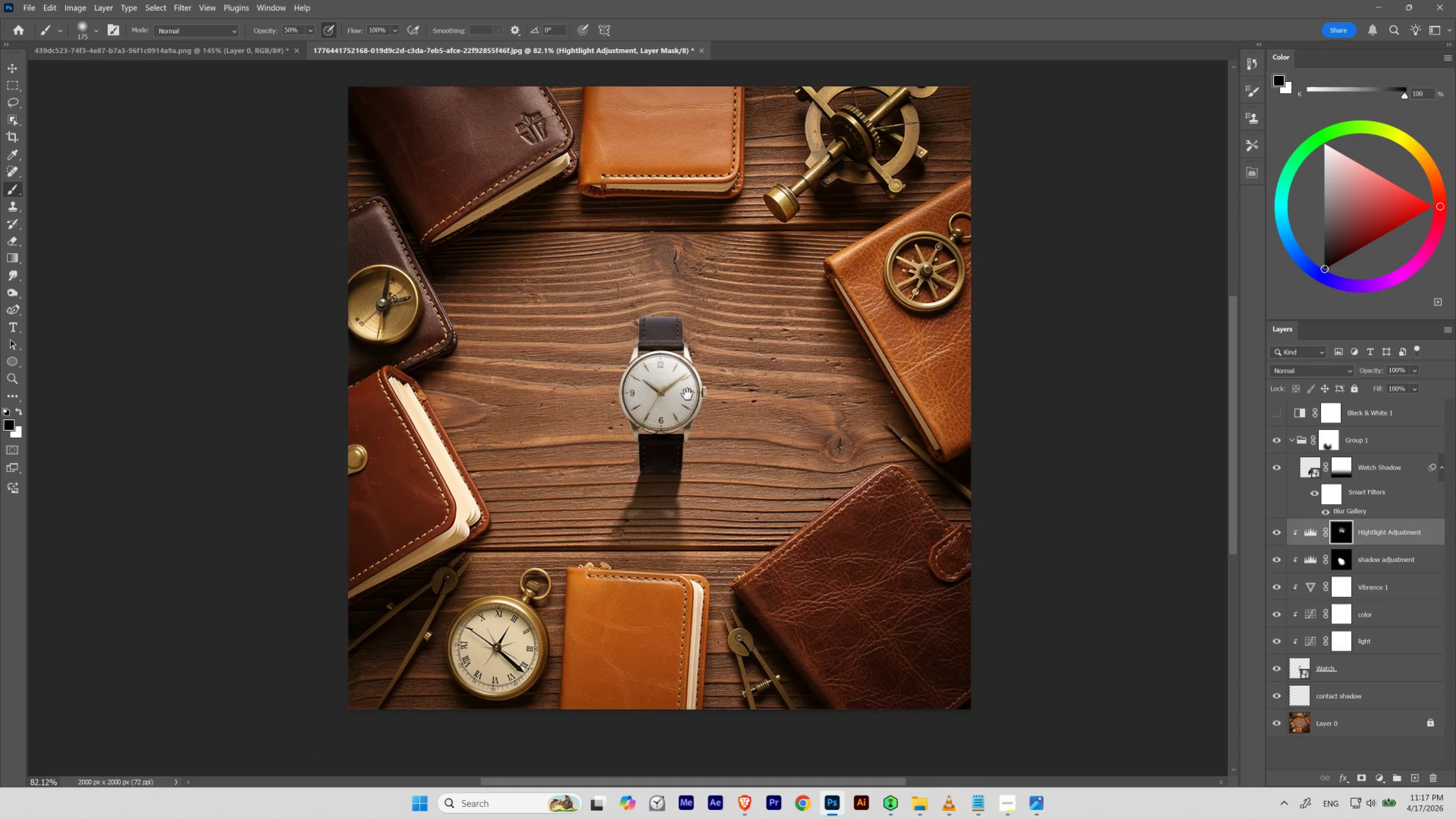 
key(Space)
 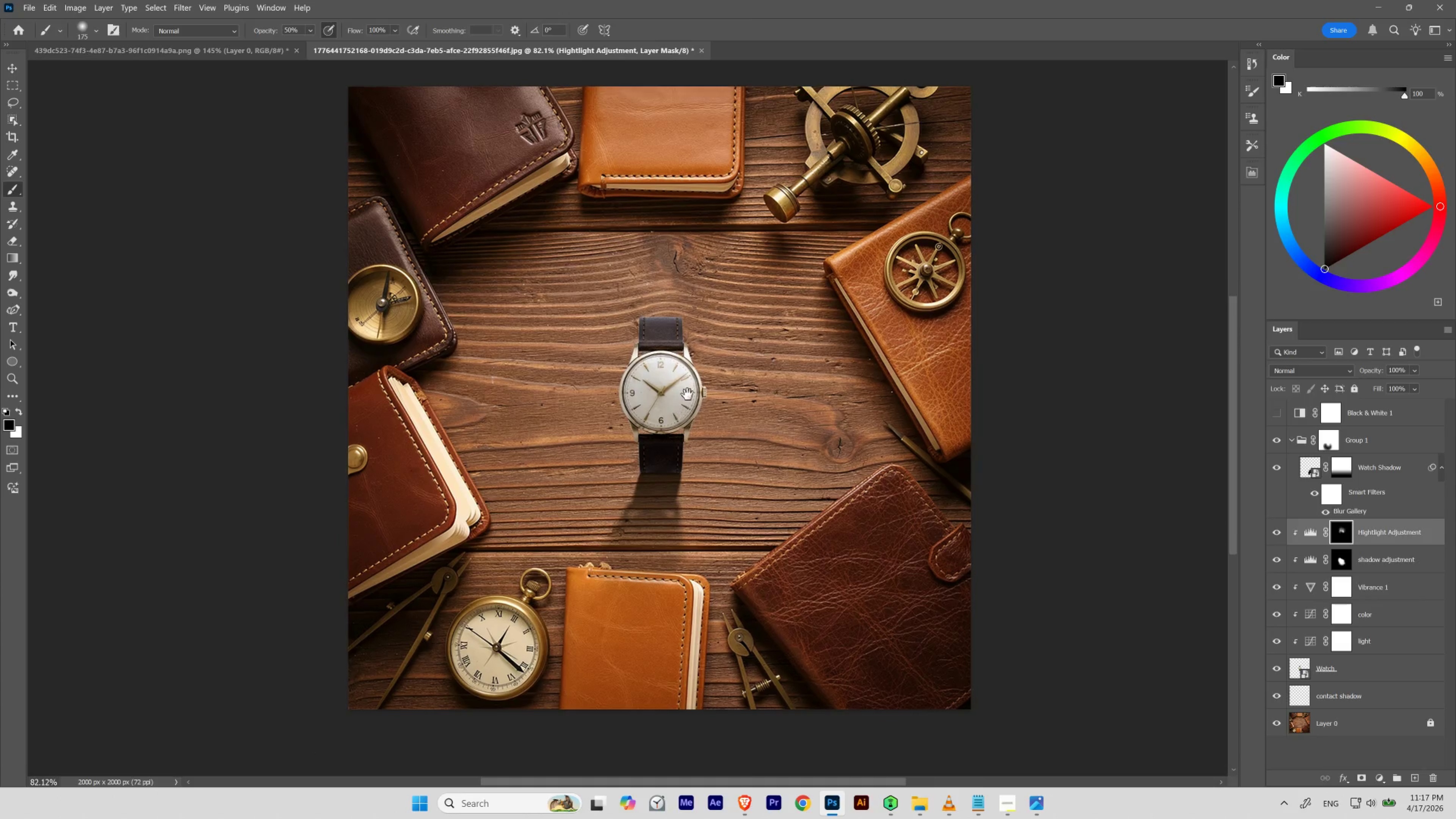 
key(Space)
 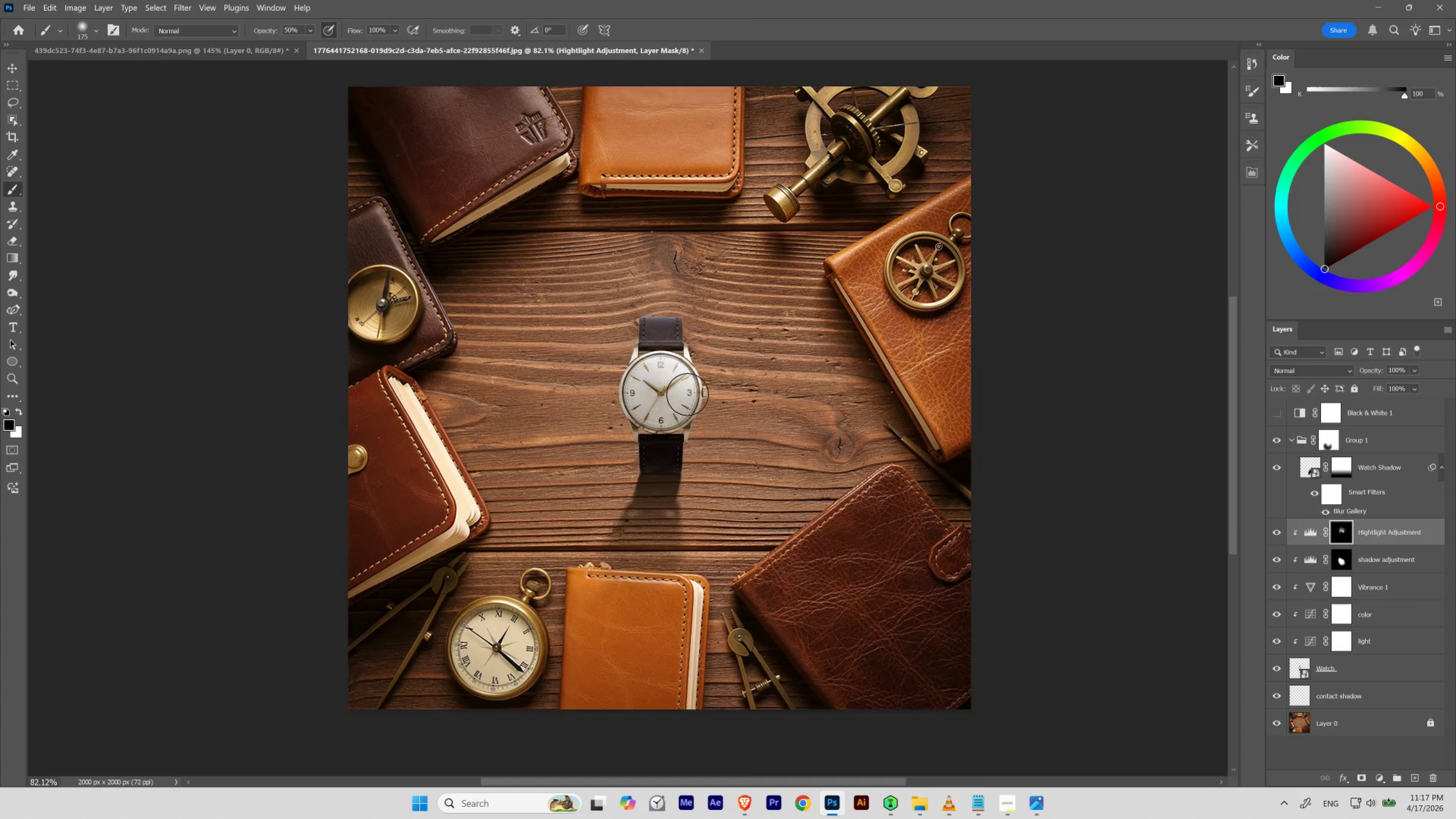 
key(Space)
 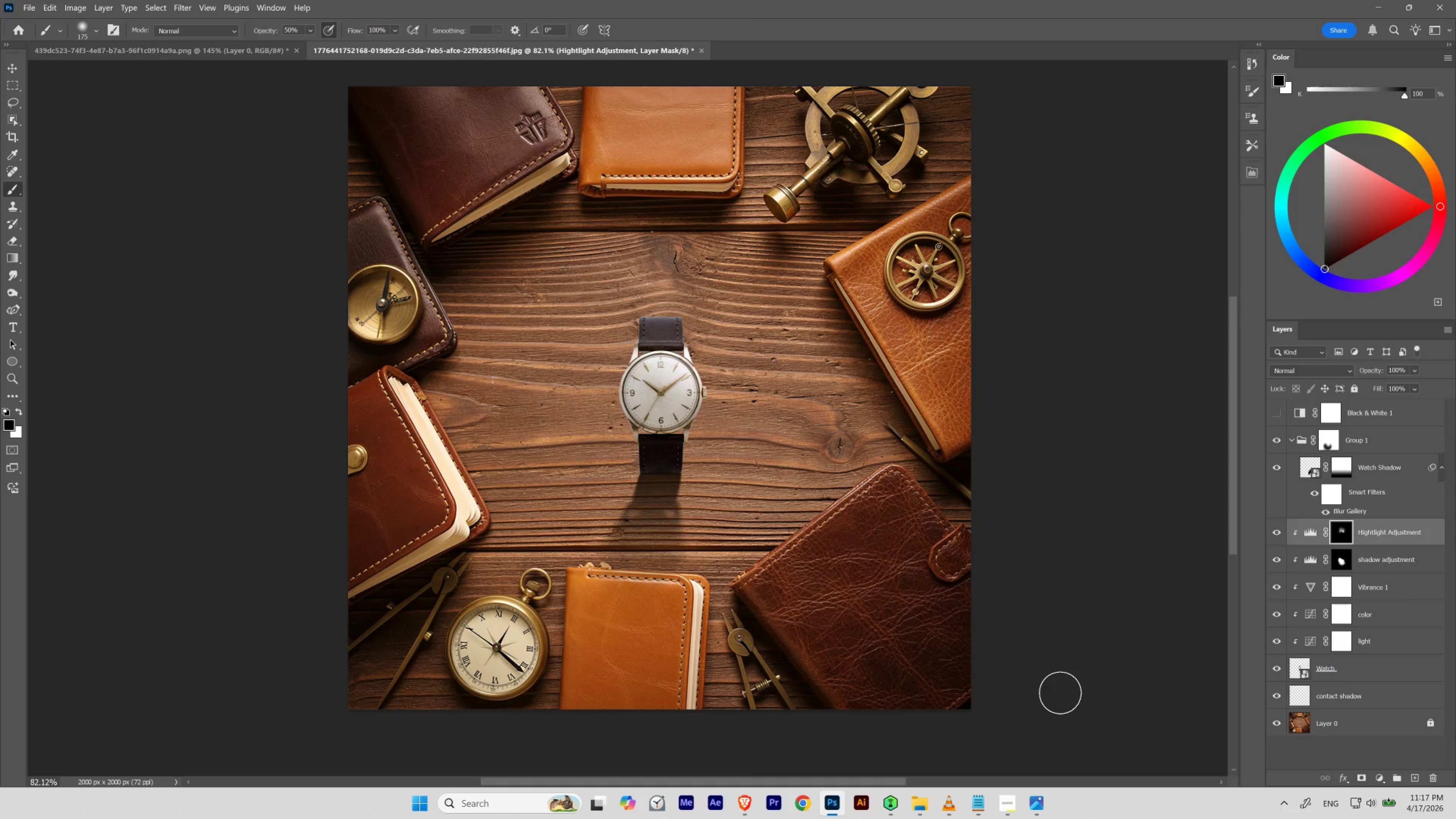 
wait(12.36)
 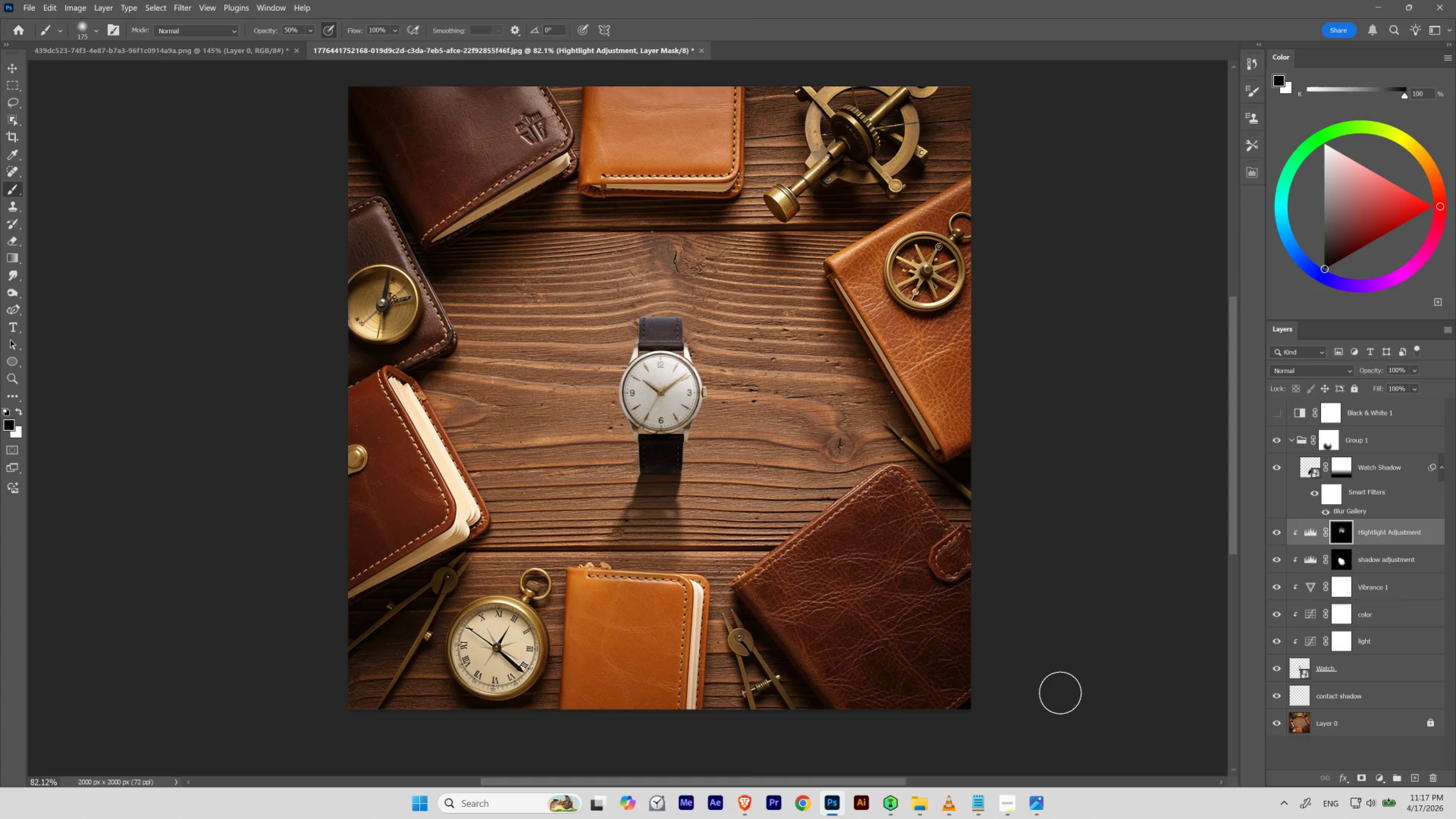 
left_click([1367, 670])
 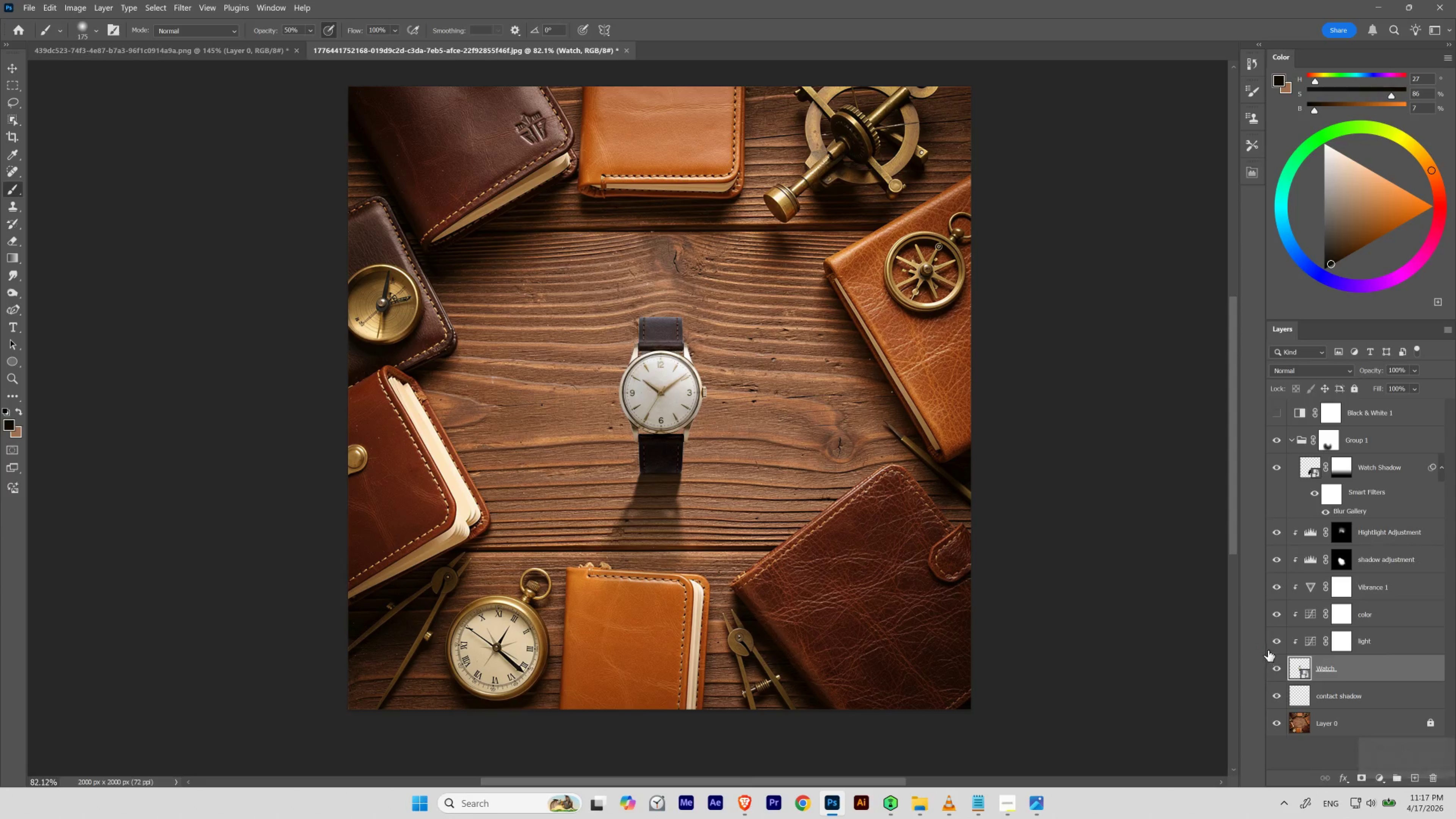 
wait(5.35)
 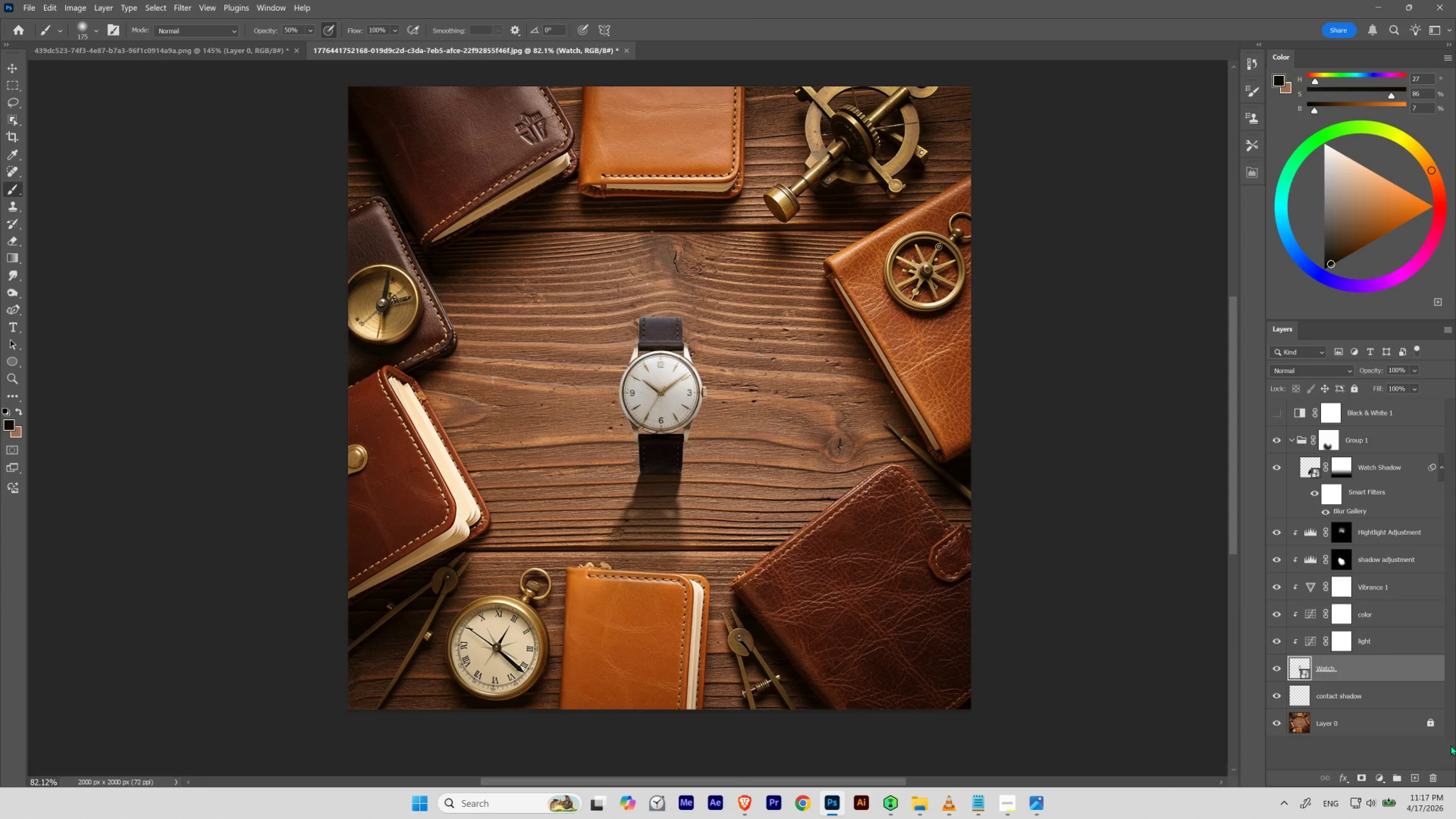 
left_click([1276, 642])
 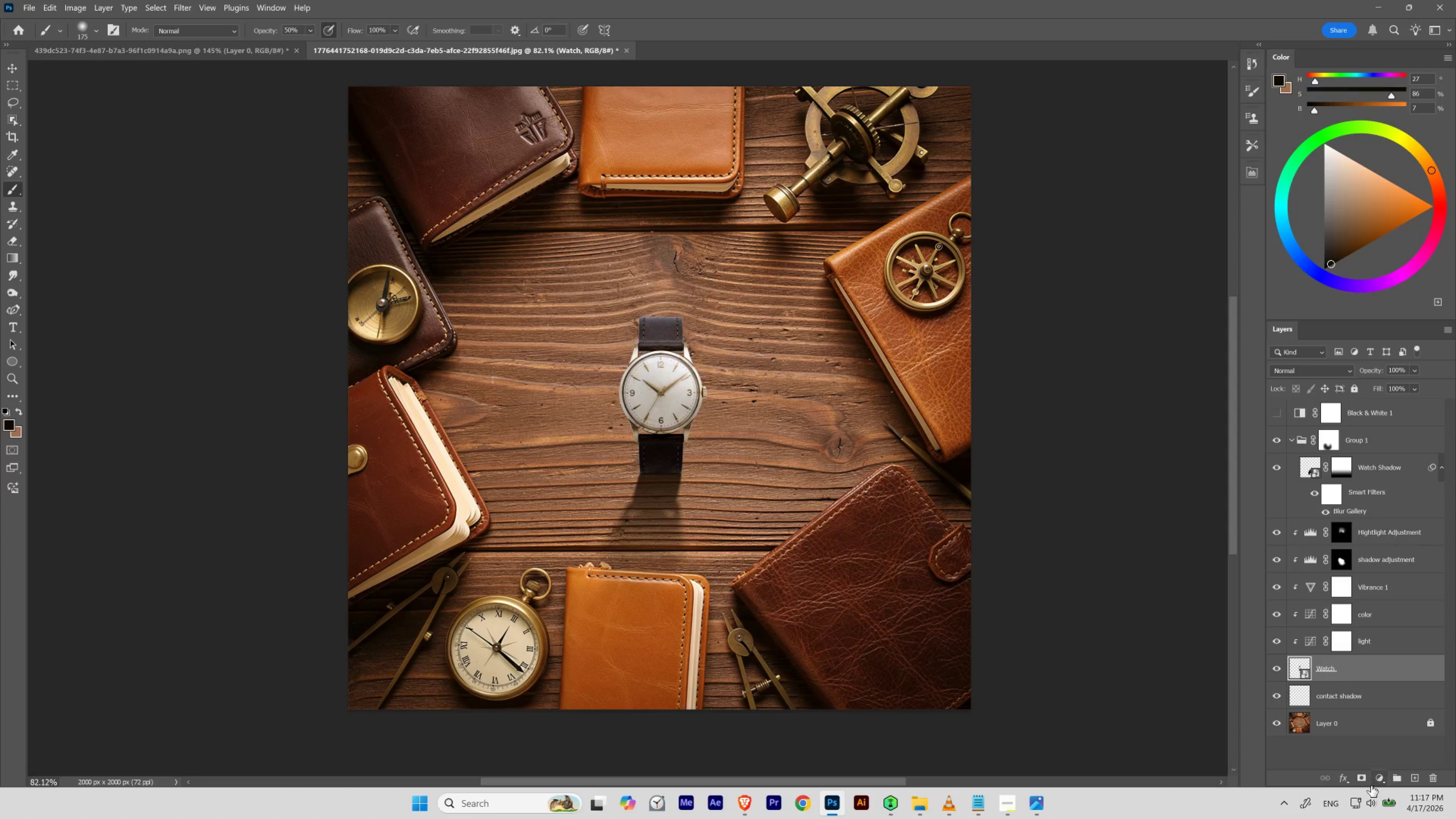 
left_click([1381, 778])
 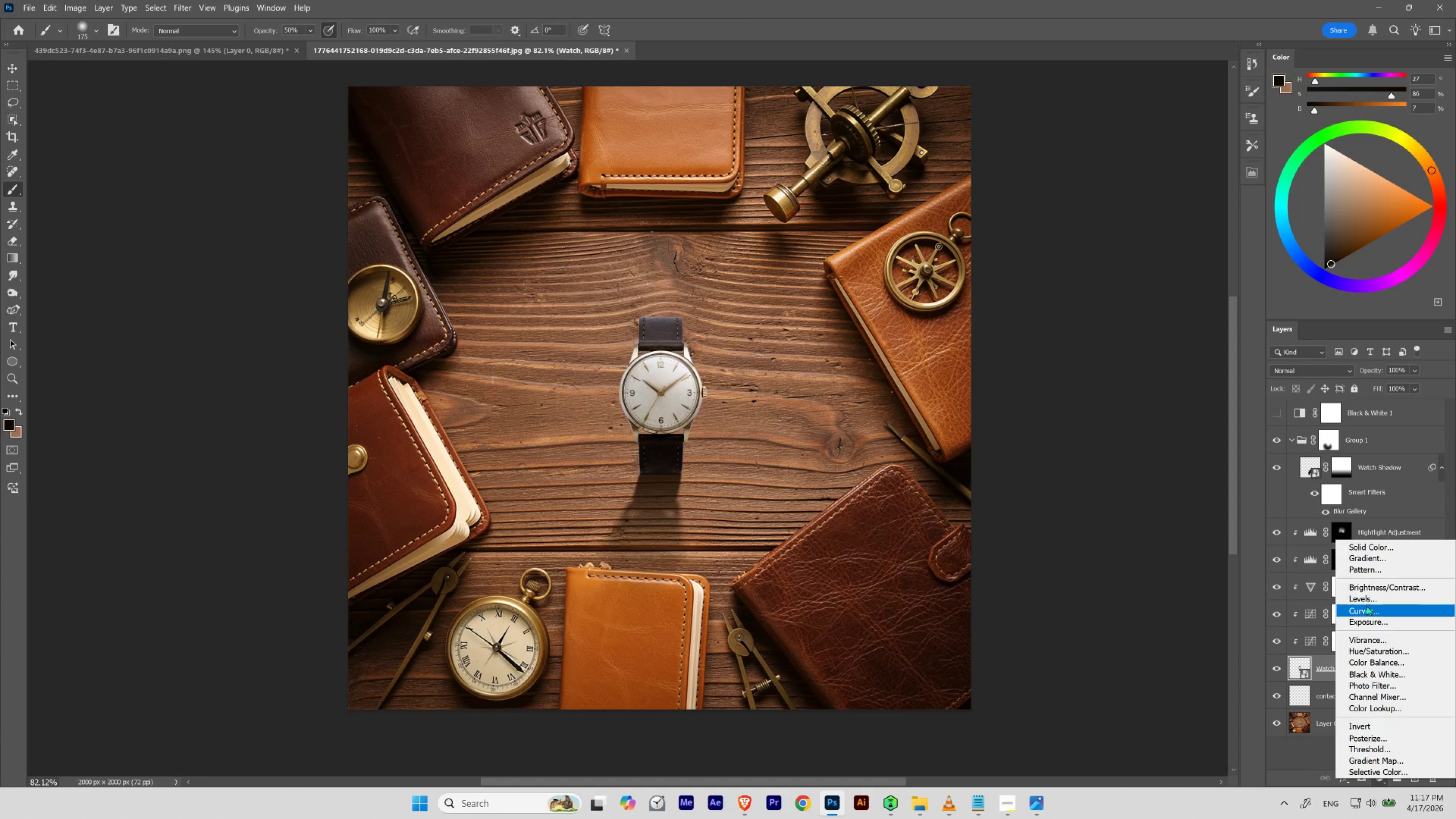 
left_click([1368, 602])
 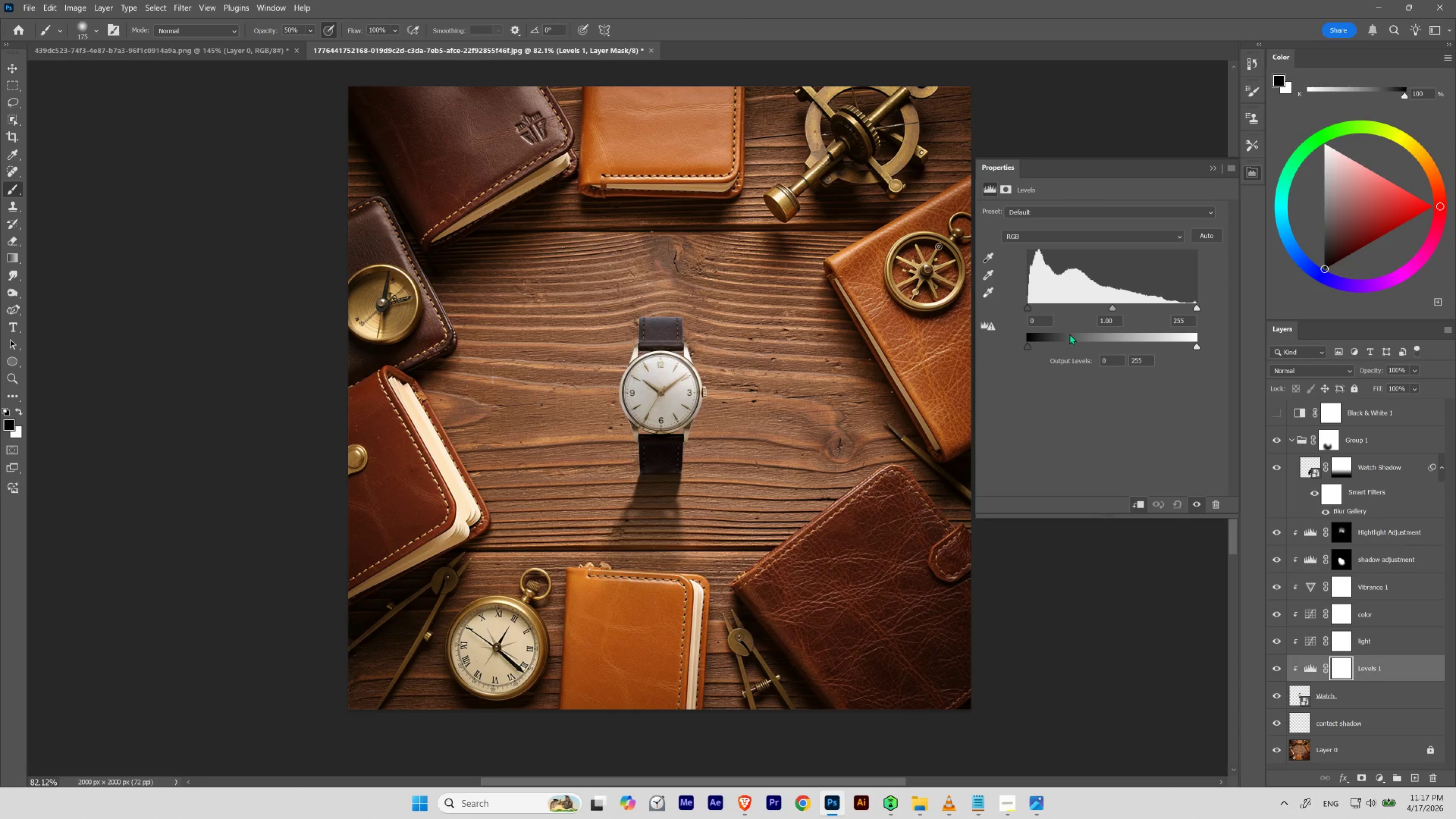 
left_click_drag(start_coordinate=[1111, 308], to_coordinate=[1114, 312])
 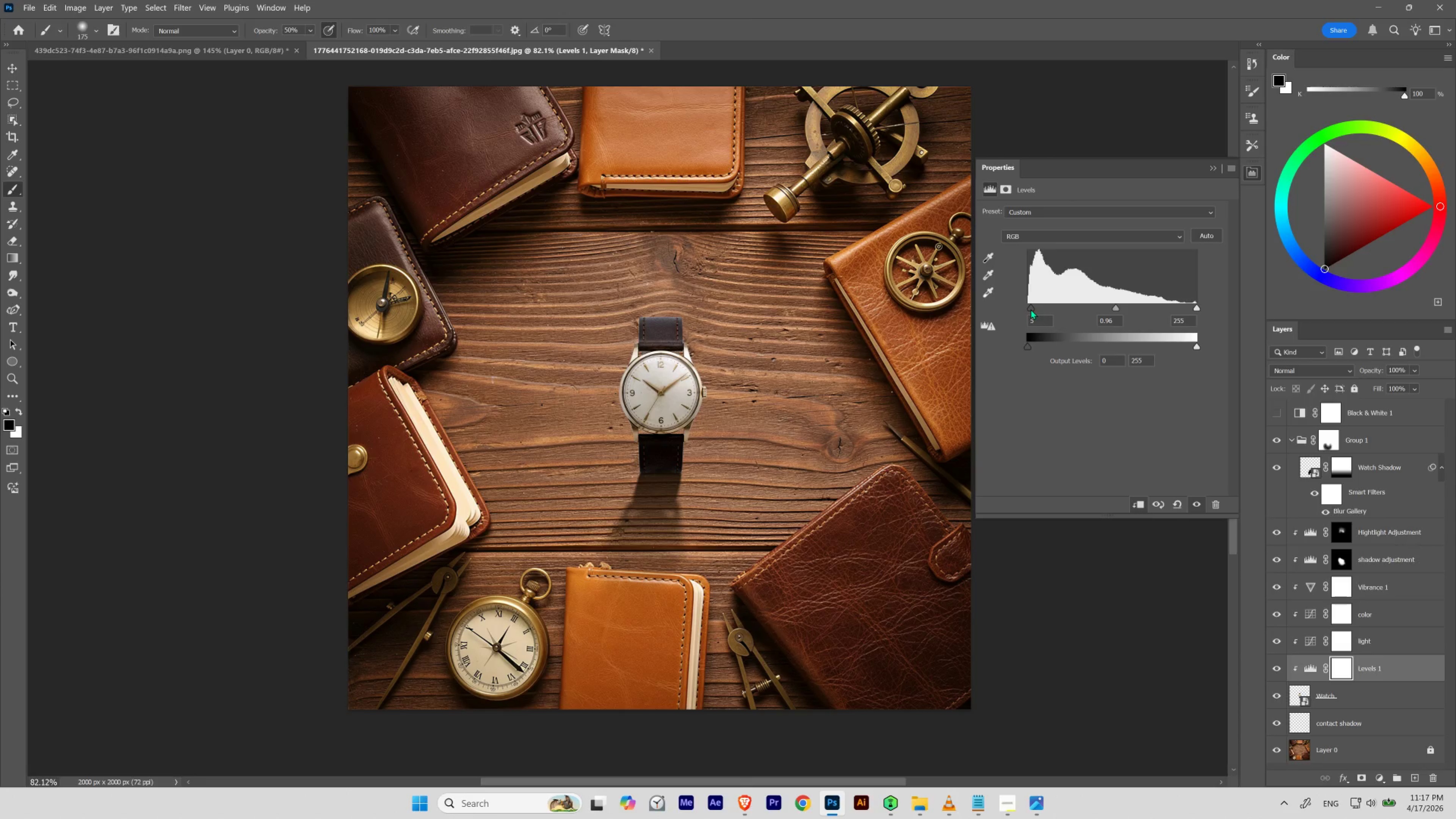 
wait(5.53)
 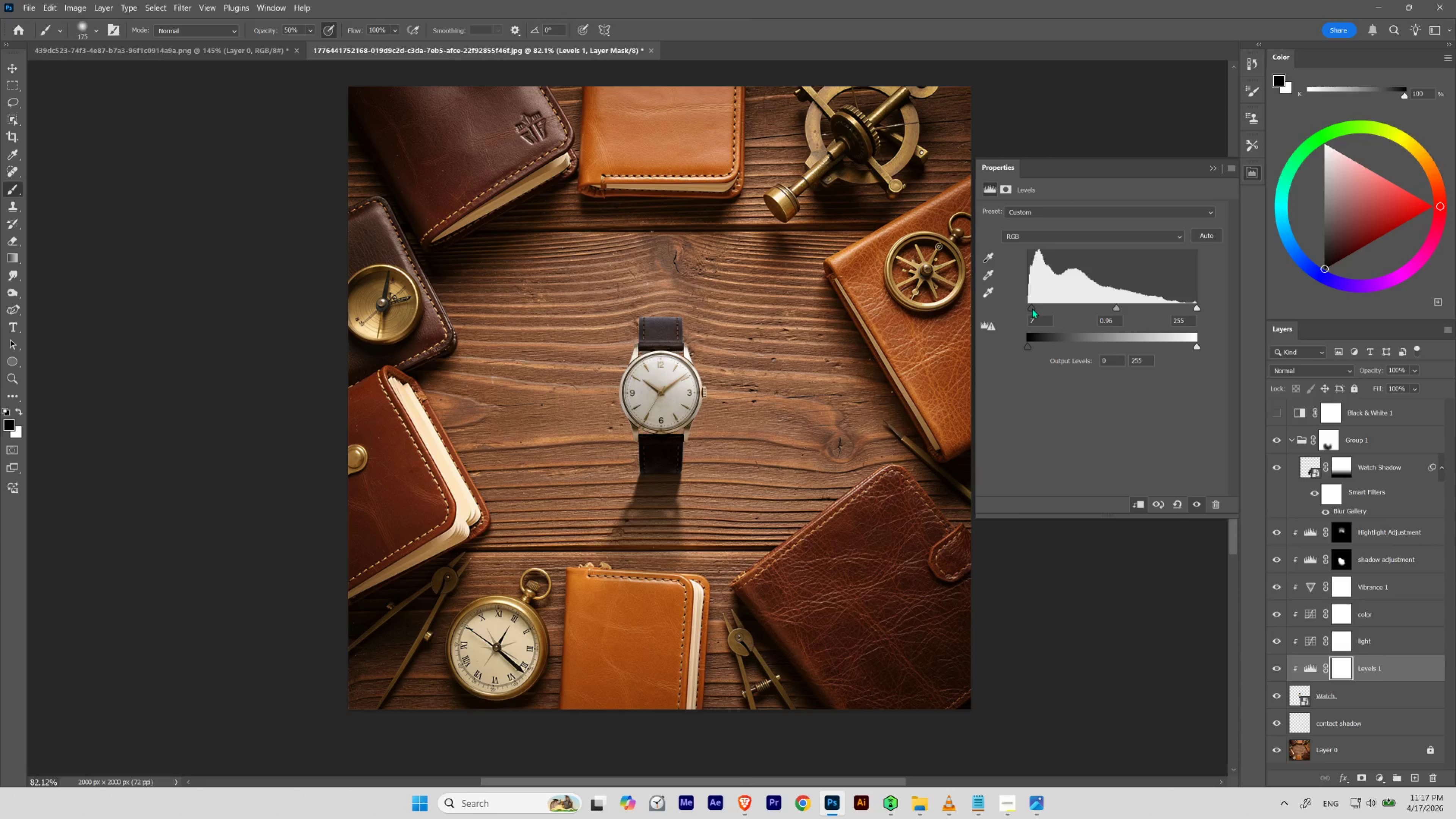 
left_click_drag(start_coordinate=[1196, 308], to_coordinate=[1190, 309])
 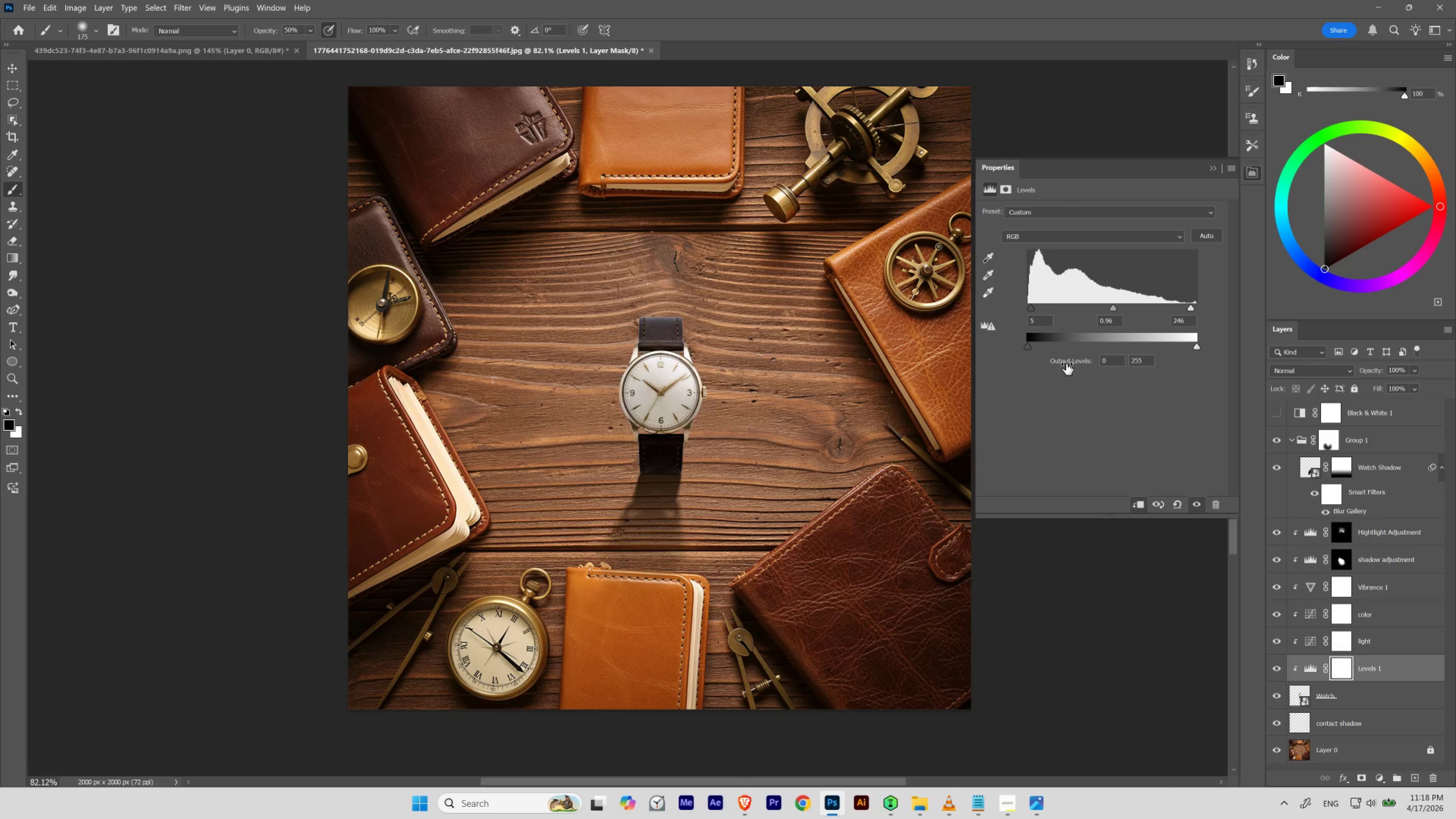 
left_click_drag(start_coordinate=[1029, 346], to_coordinate=[1025, 346])
 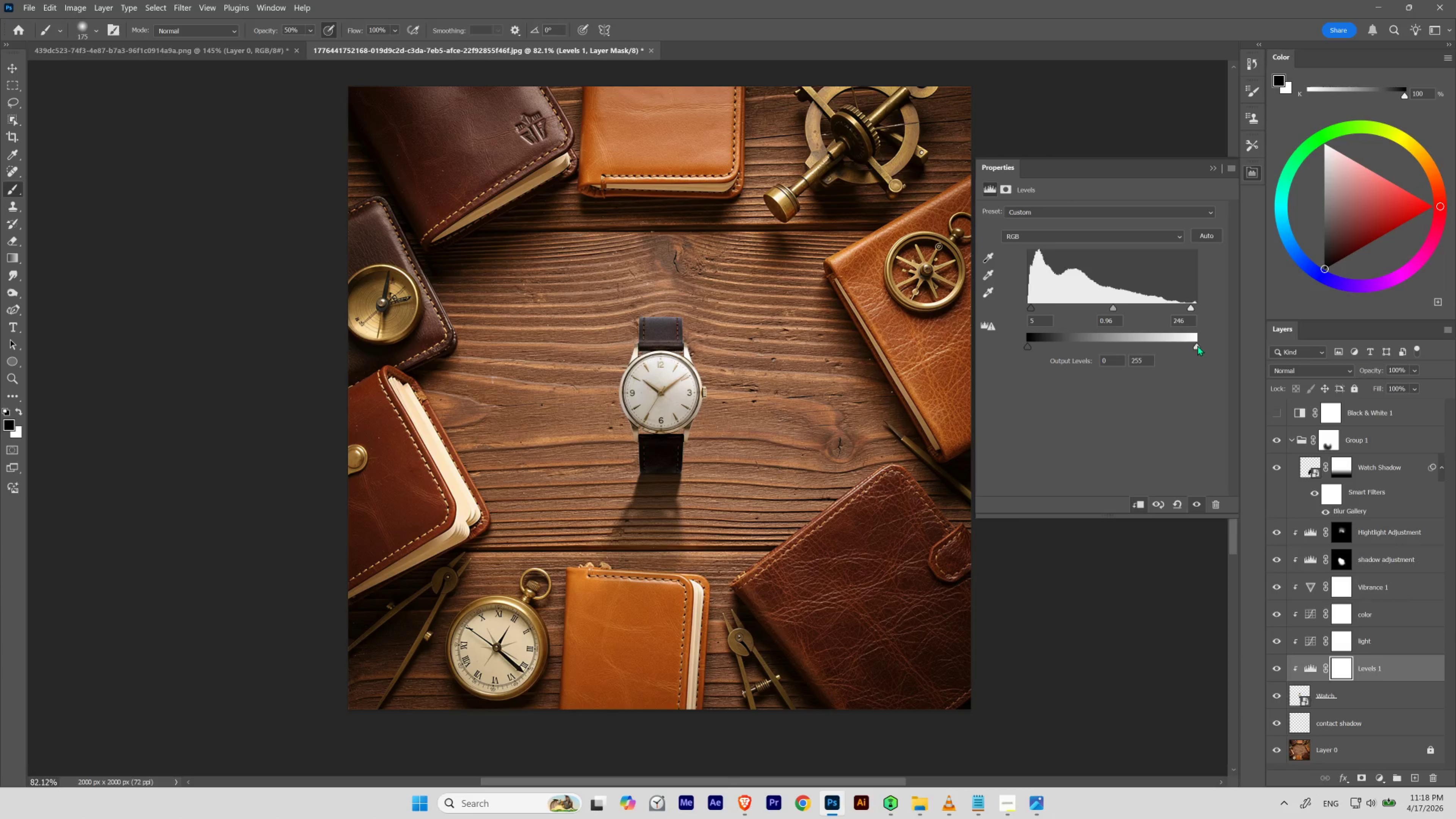 
left_click_drag(start_coordinate=[1197, 345], to_coordinate=[1192, 346])
 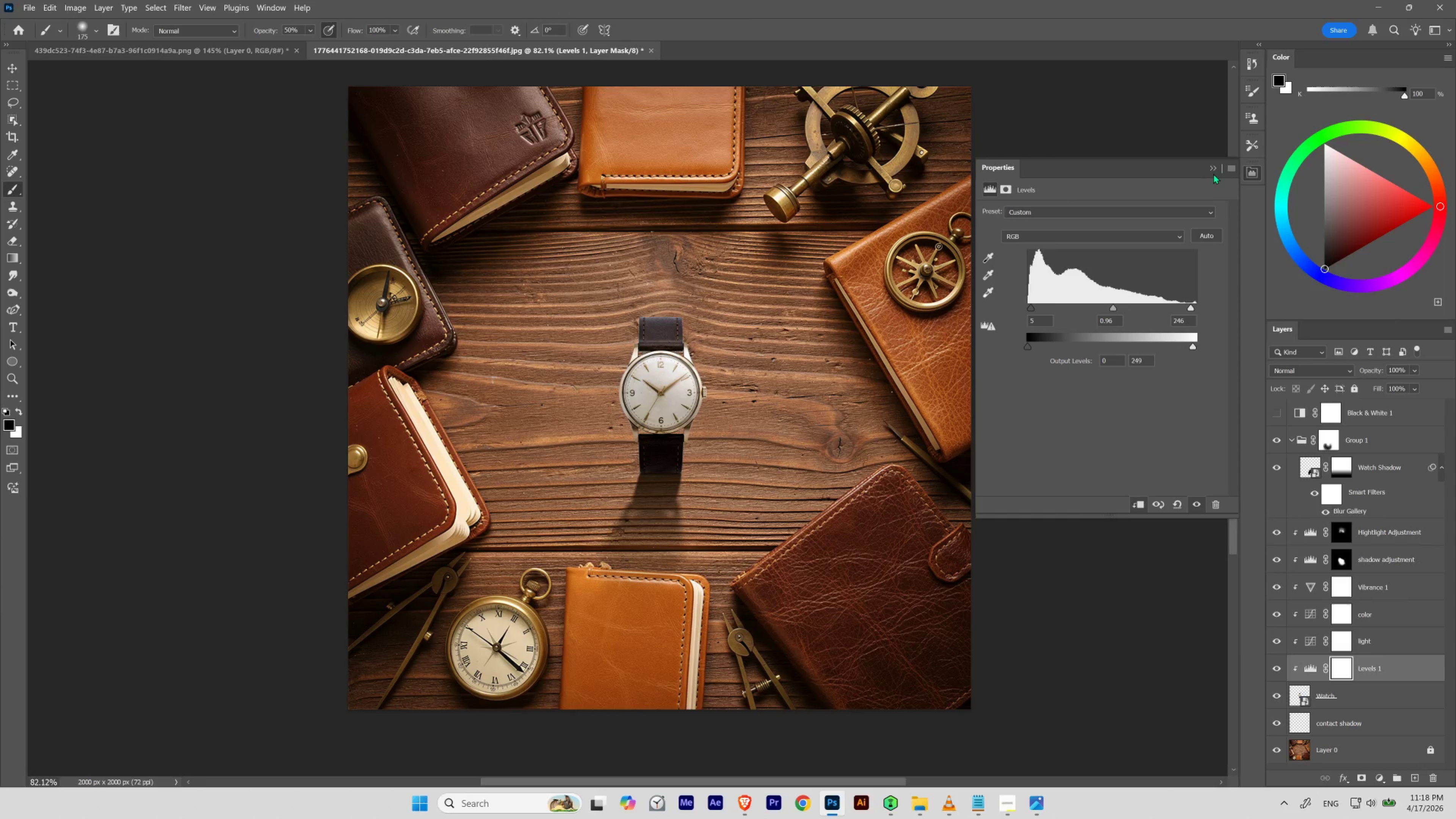 
left_click([1215, 168])
 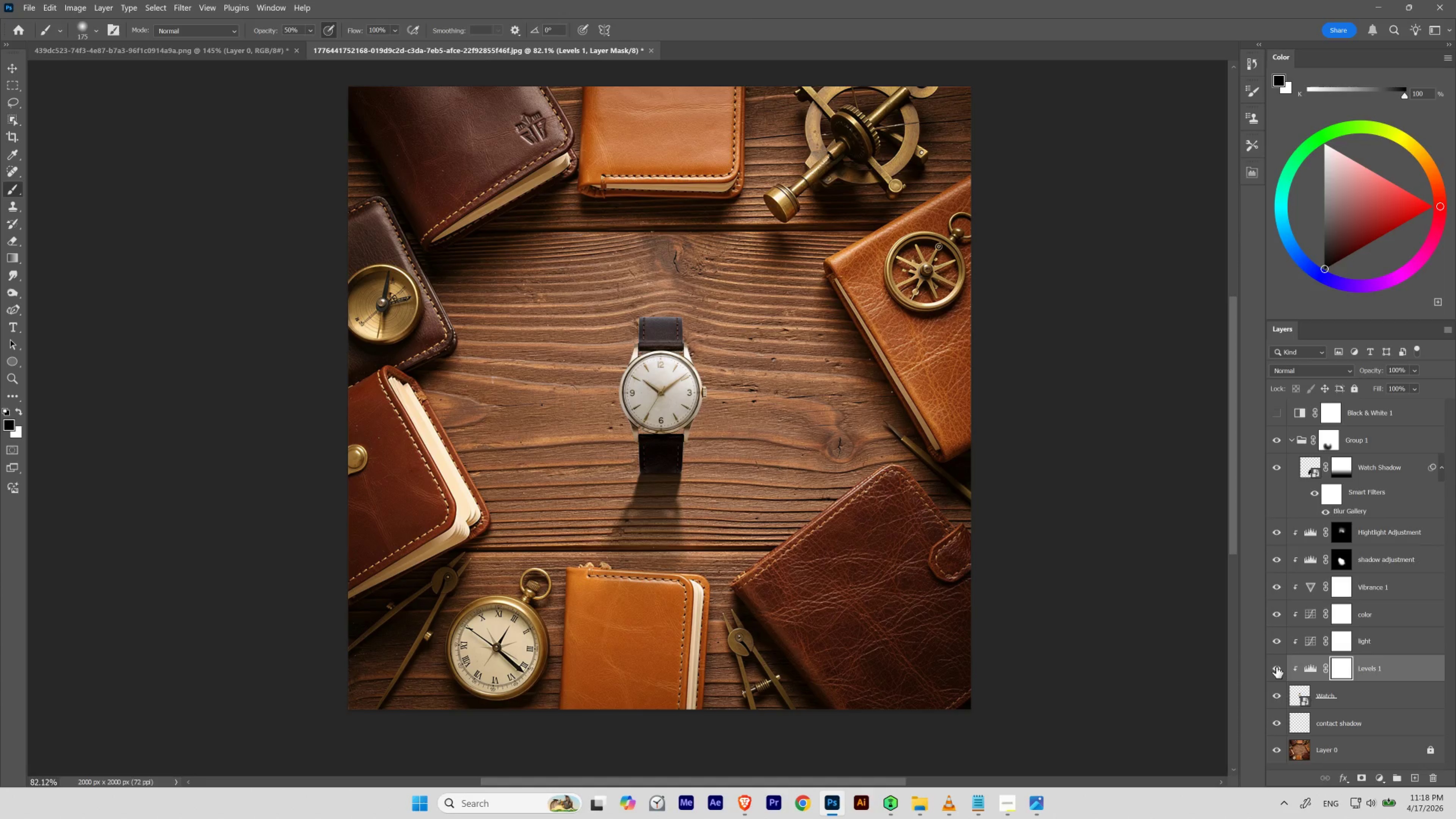 
left_click([1276, 667])
 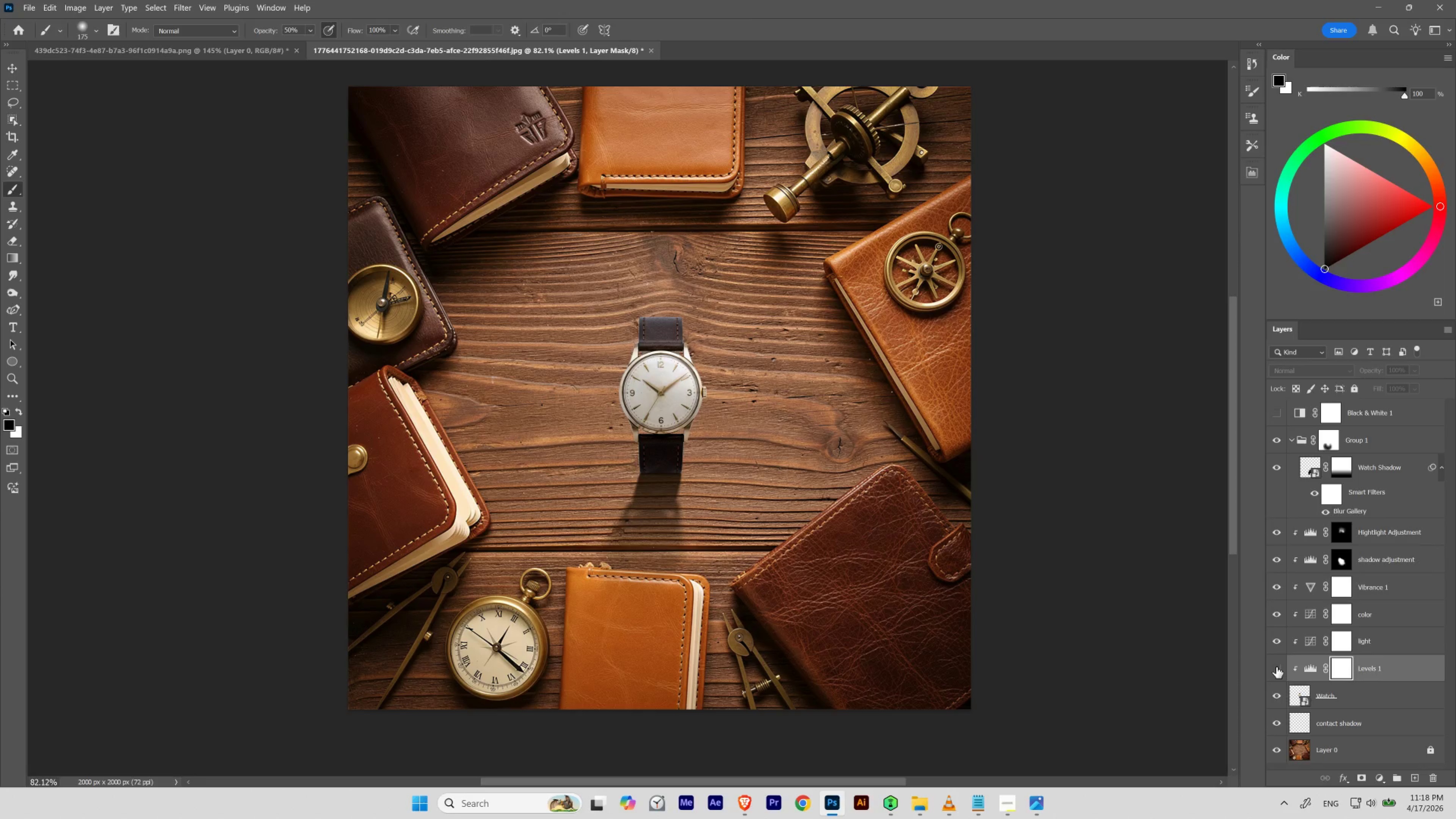 
left_click([1276, 667])
 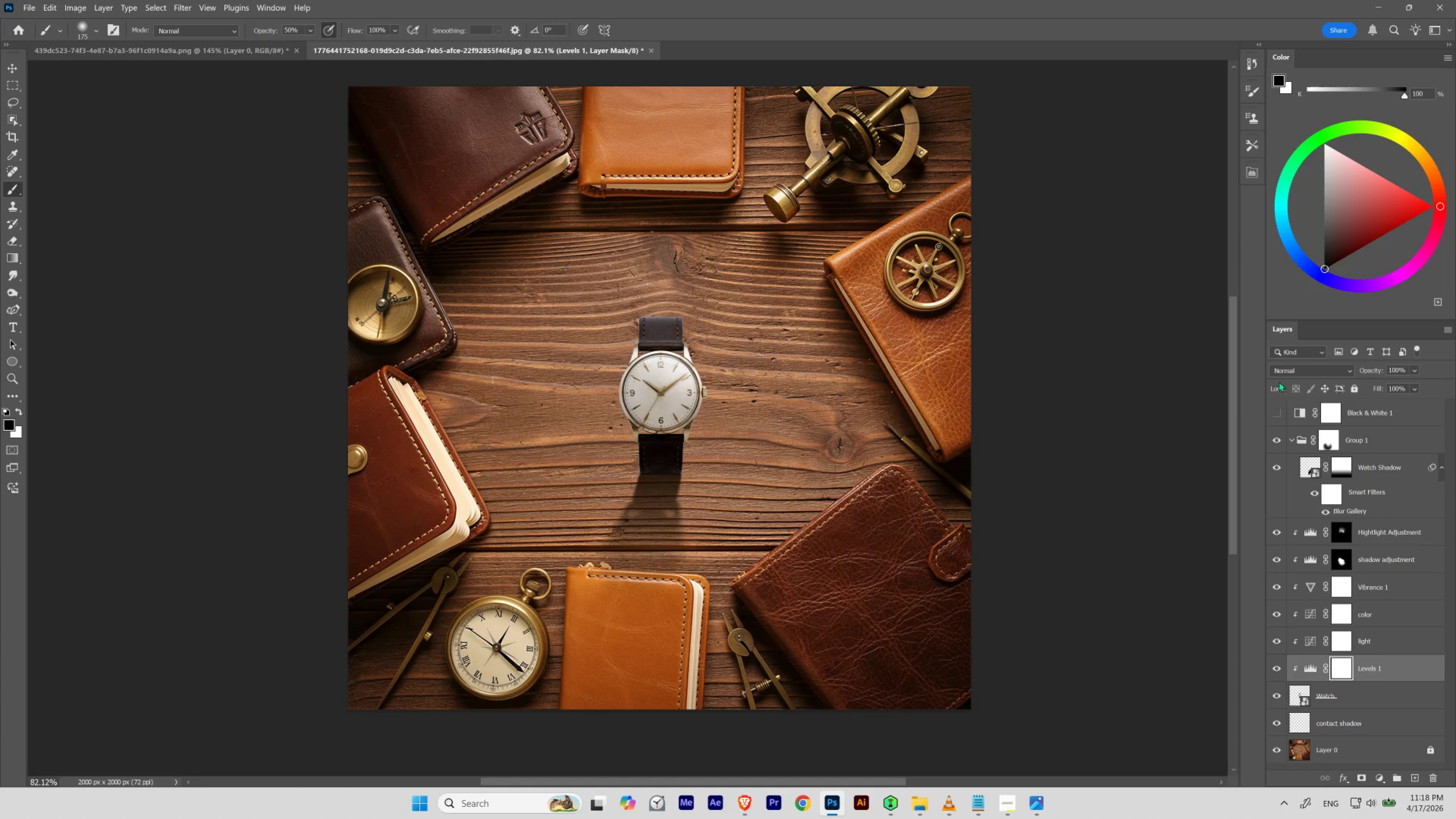 
left_click([1286, 374])
 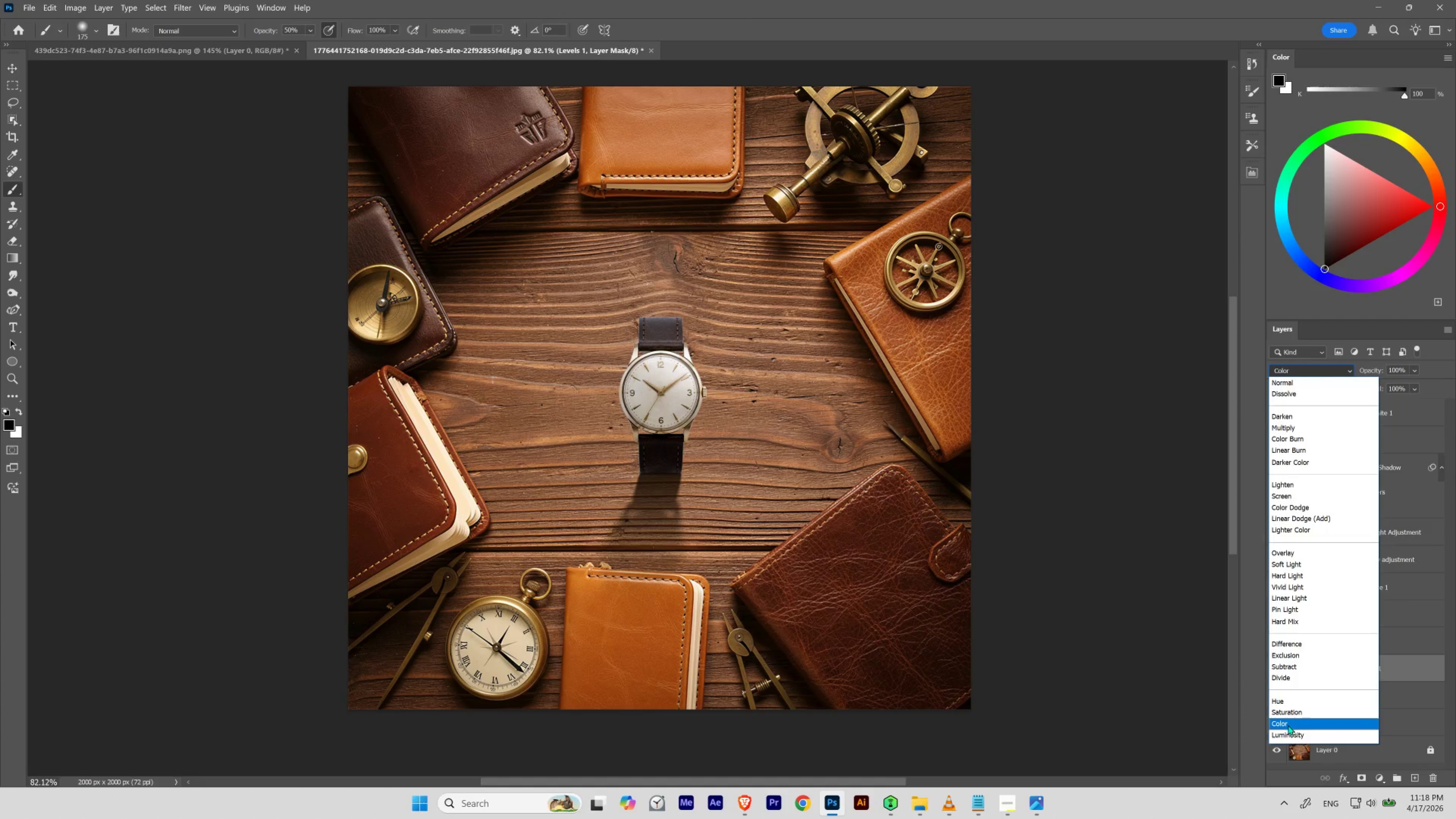 
left_click([1288, 732])
 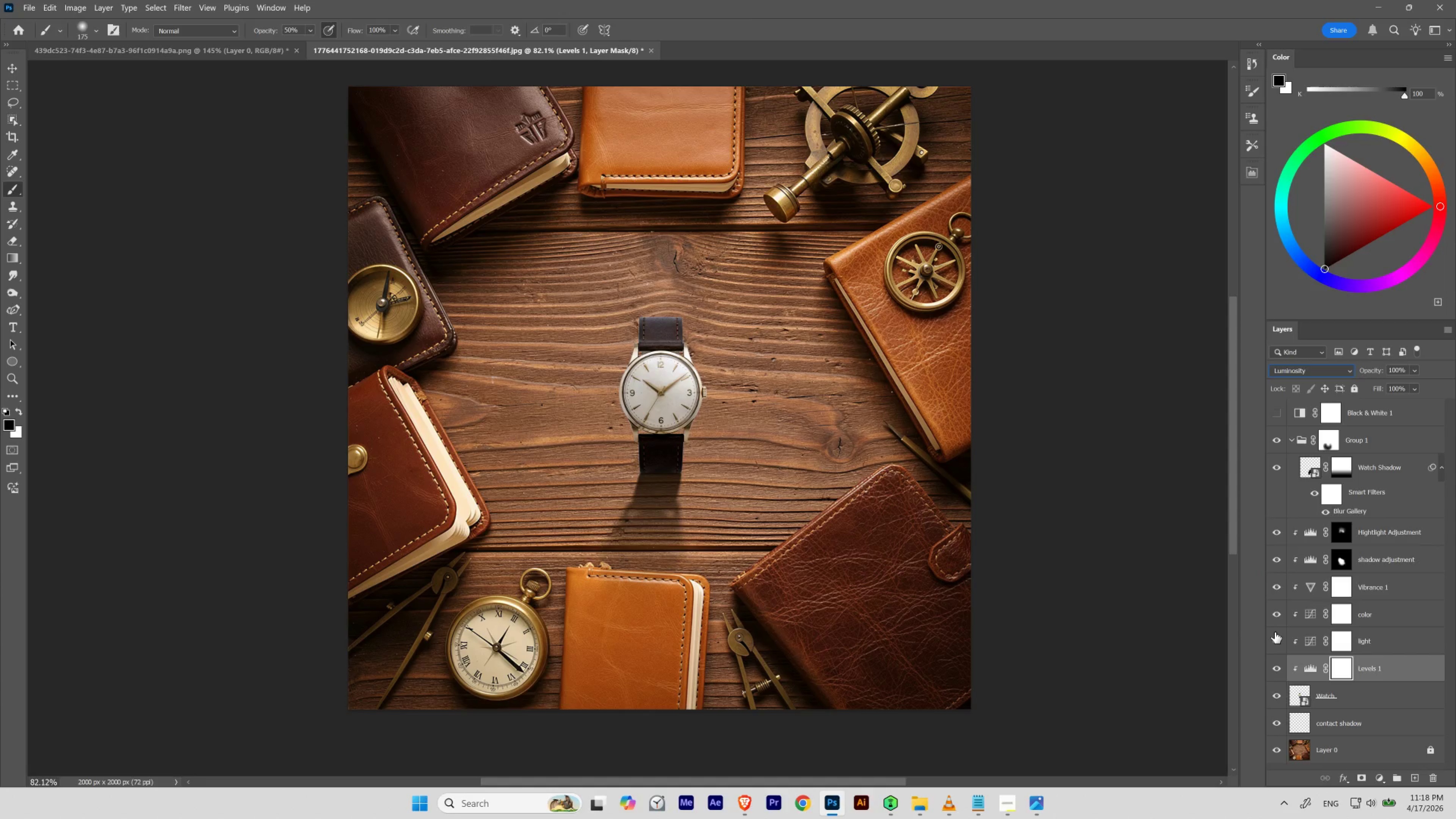 
key(Enter)
 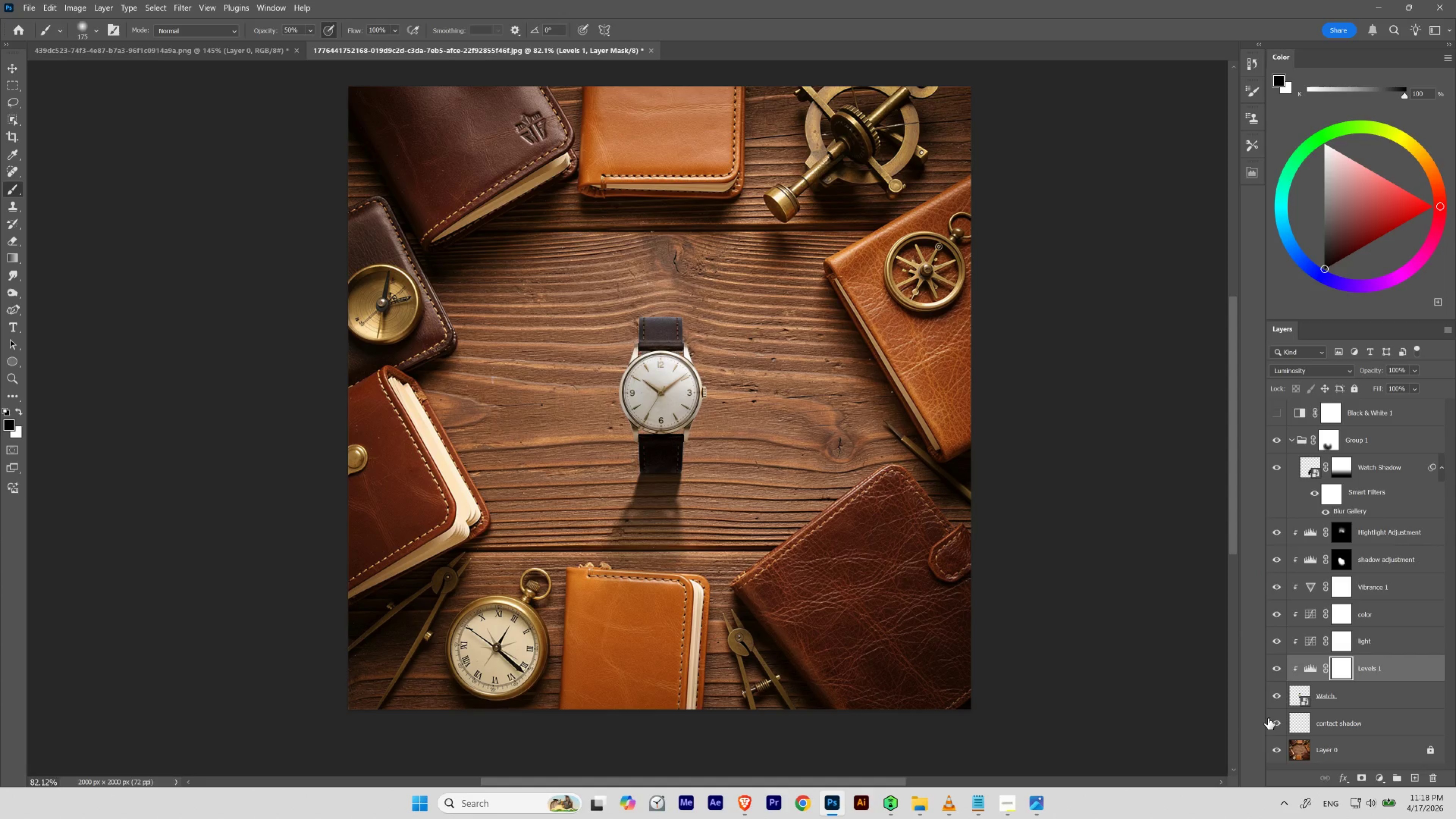 
key(Control+Z)
 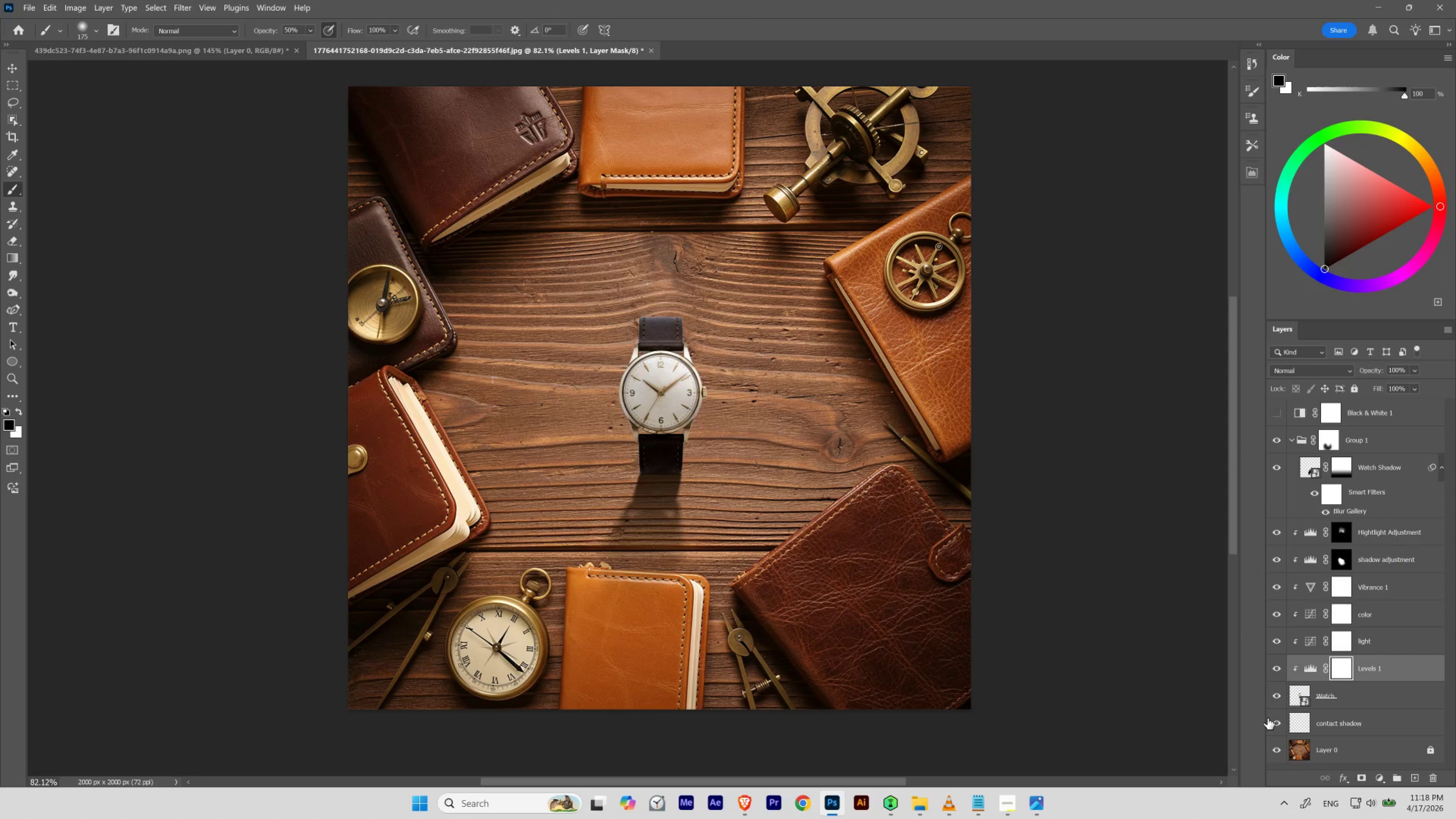 
key(Control+Shift+Z)
 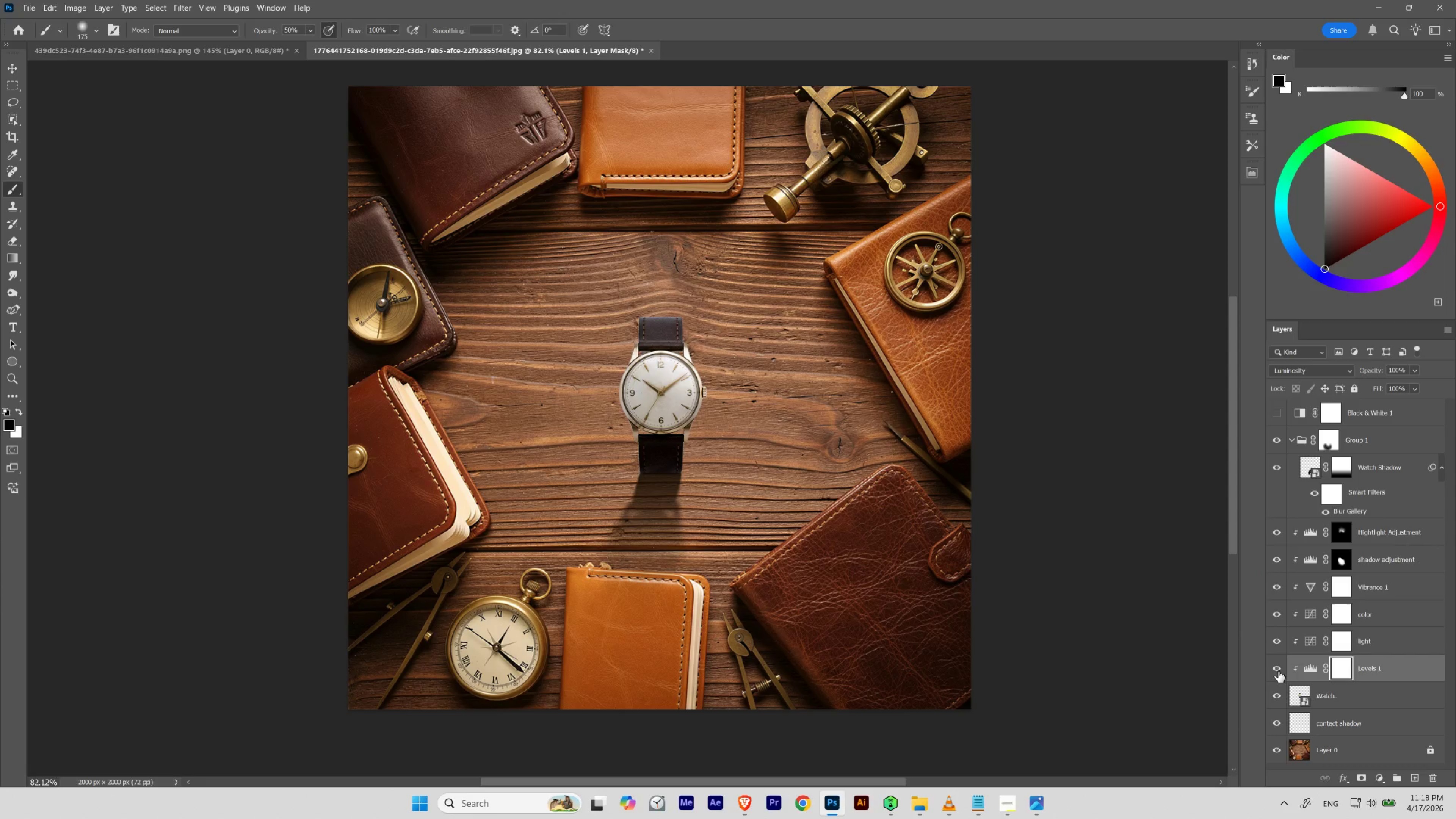 
left_click([1278, 668])
 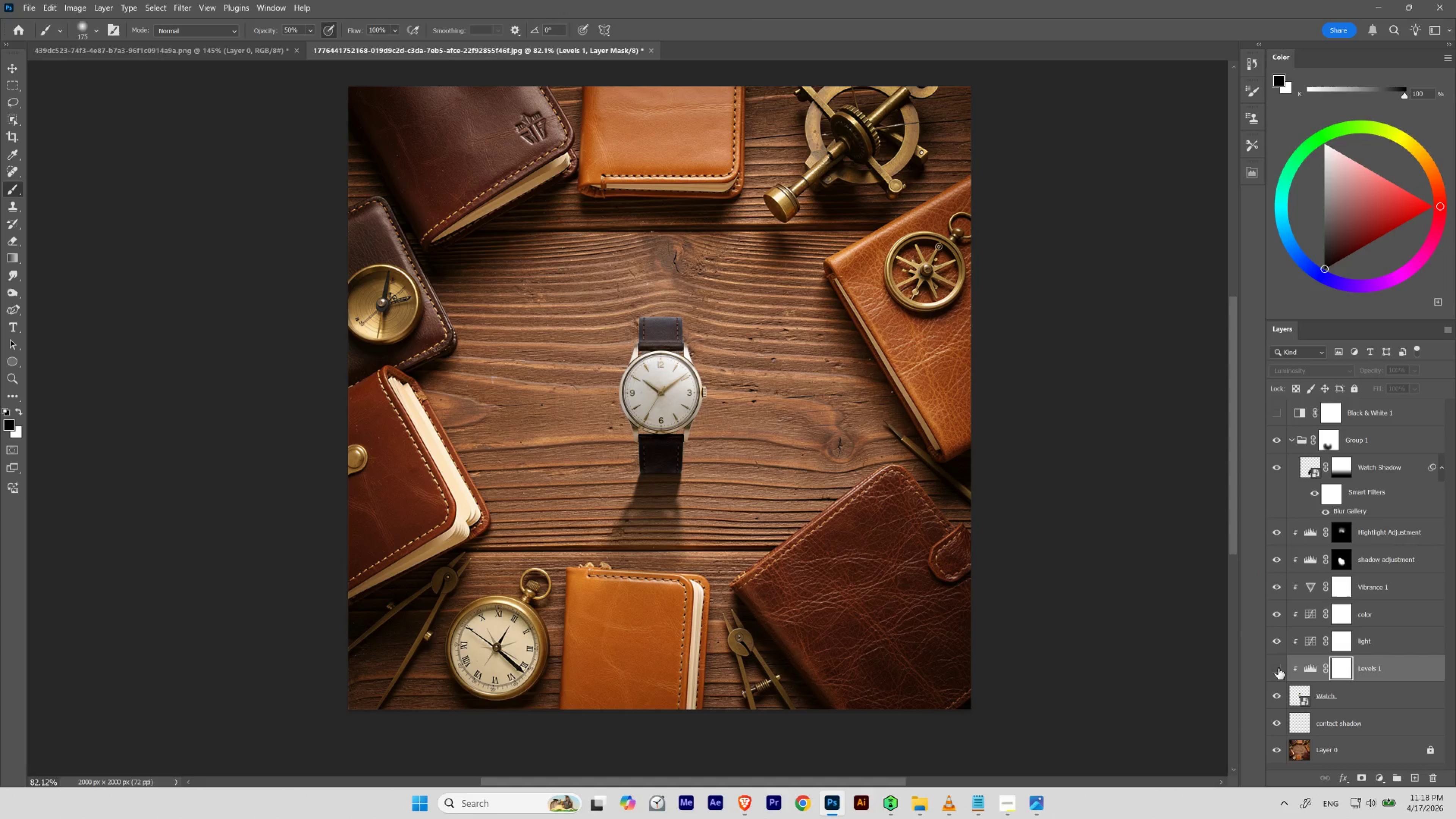 
left_click([1278, 668])
 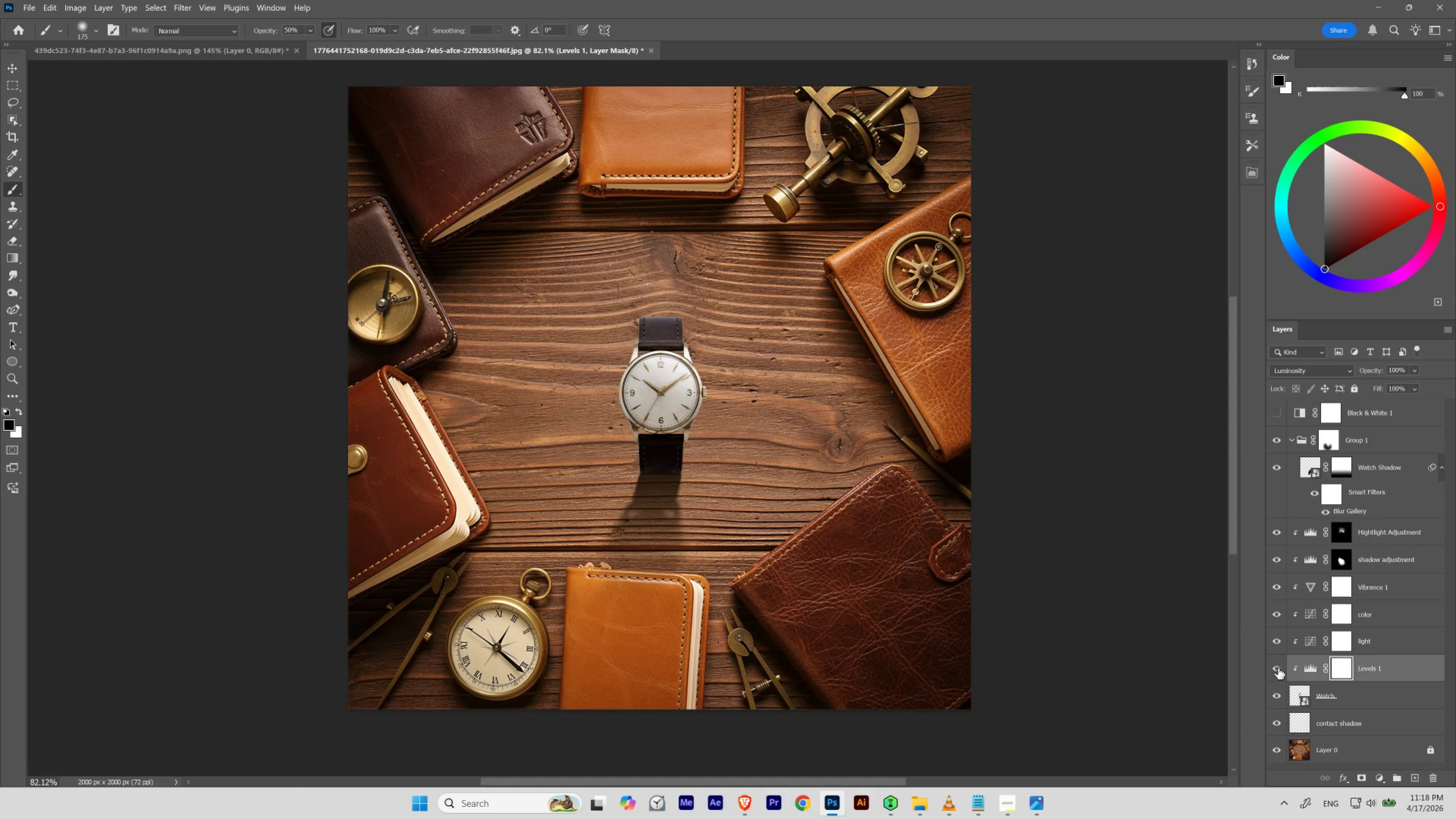 
left_click([1278, 668])
 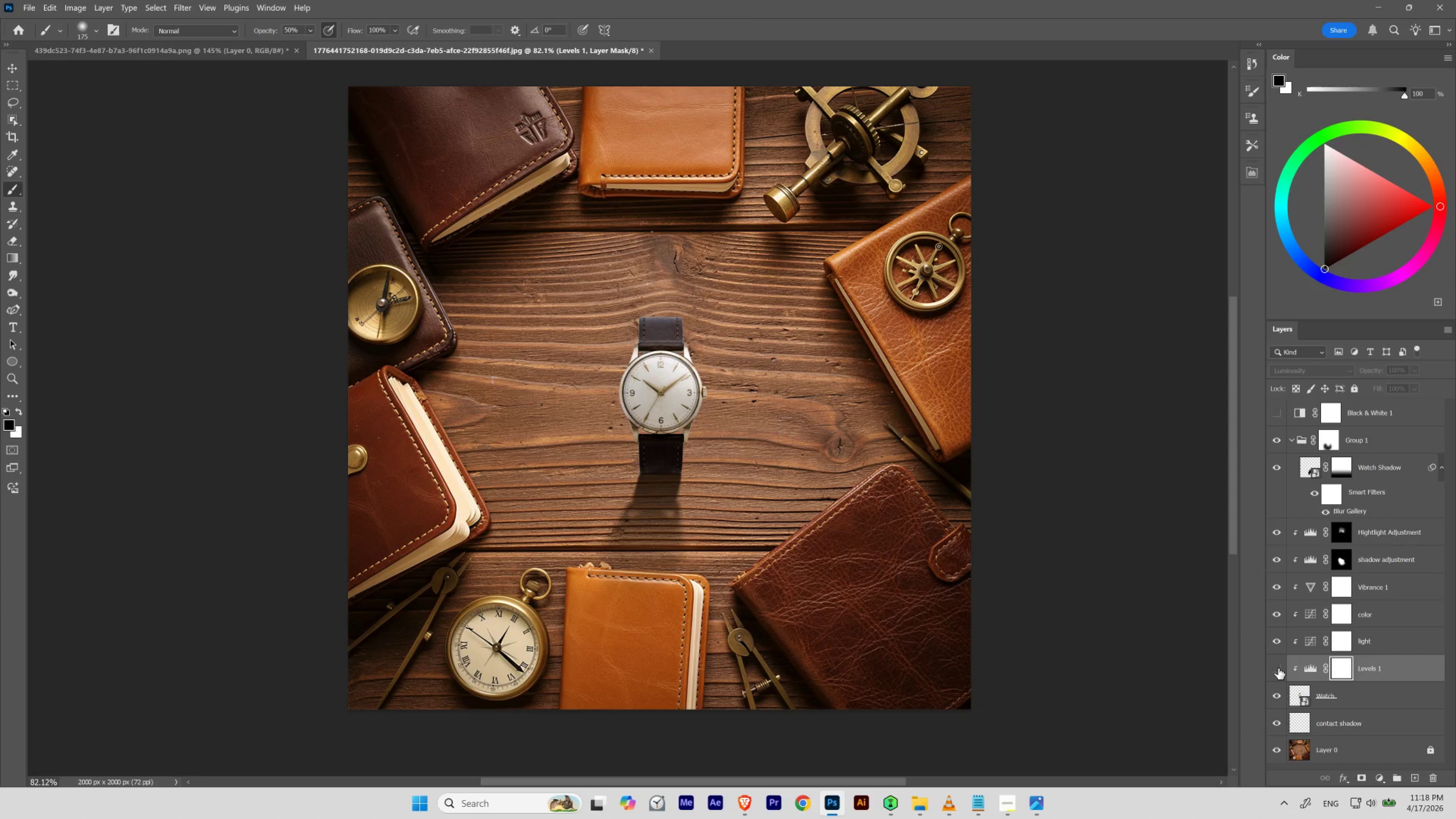 
left_click([1278, 668])
 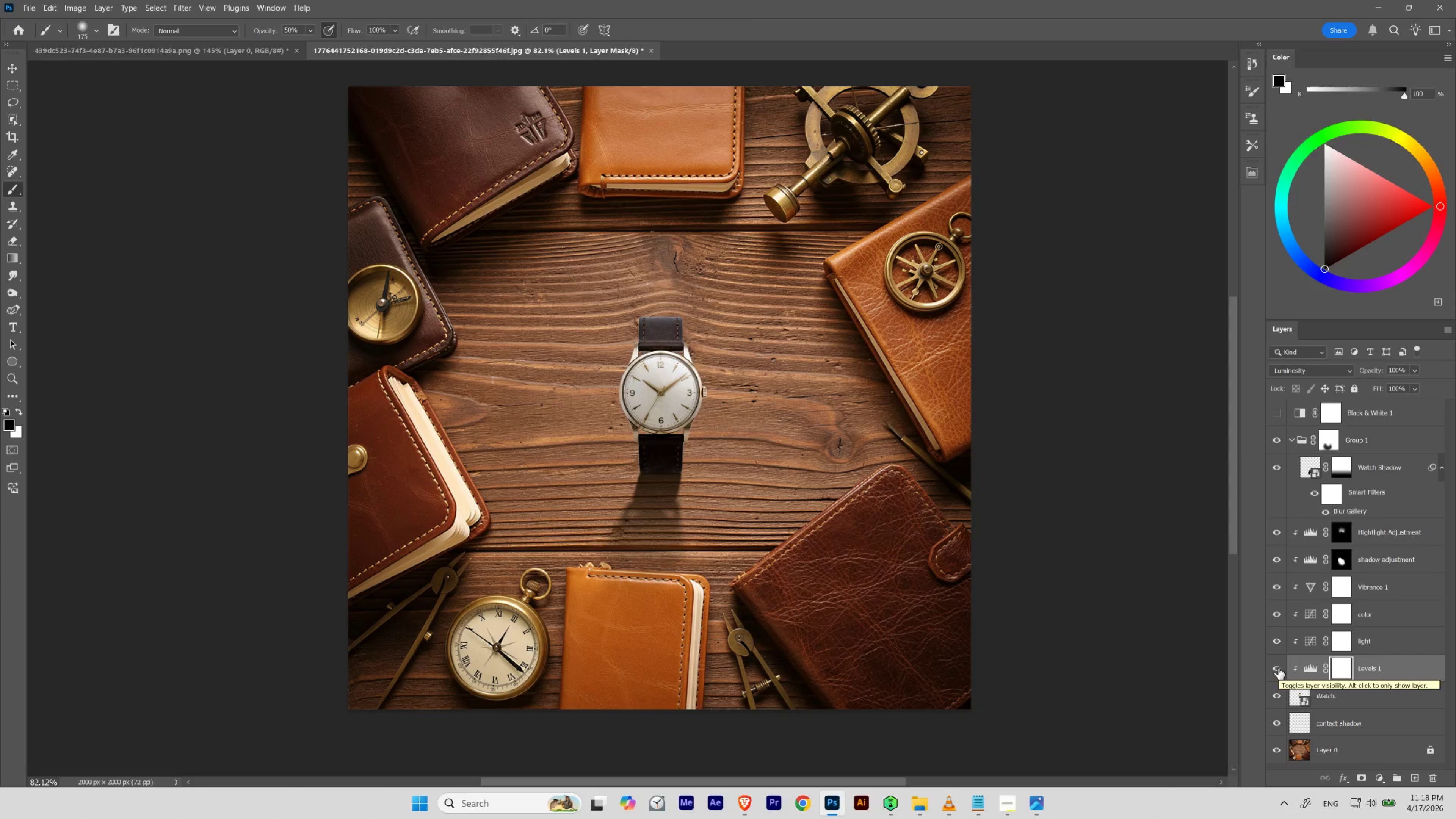 
left_click([1278, 668])
 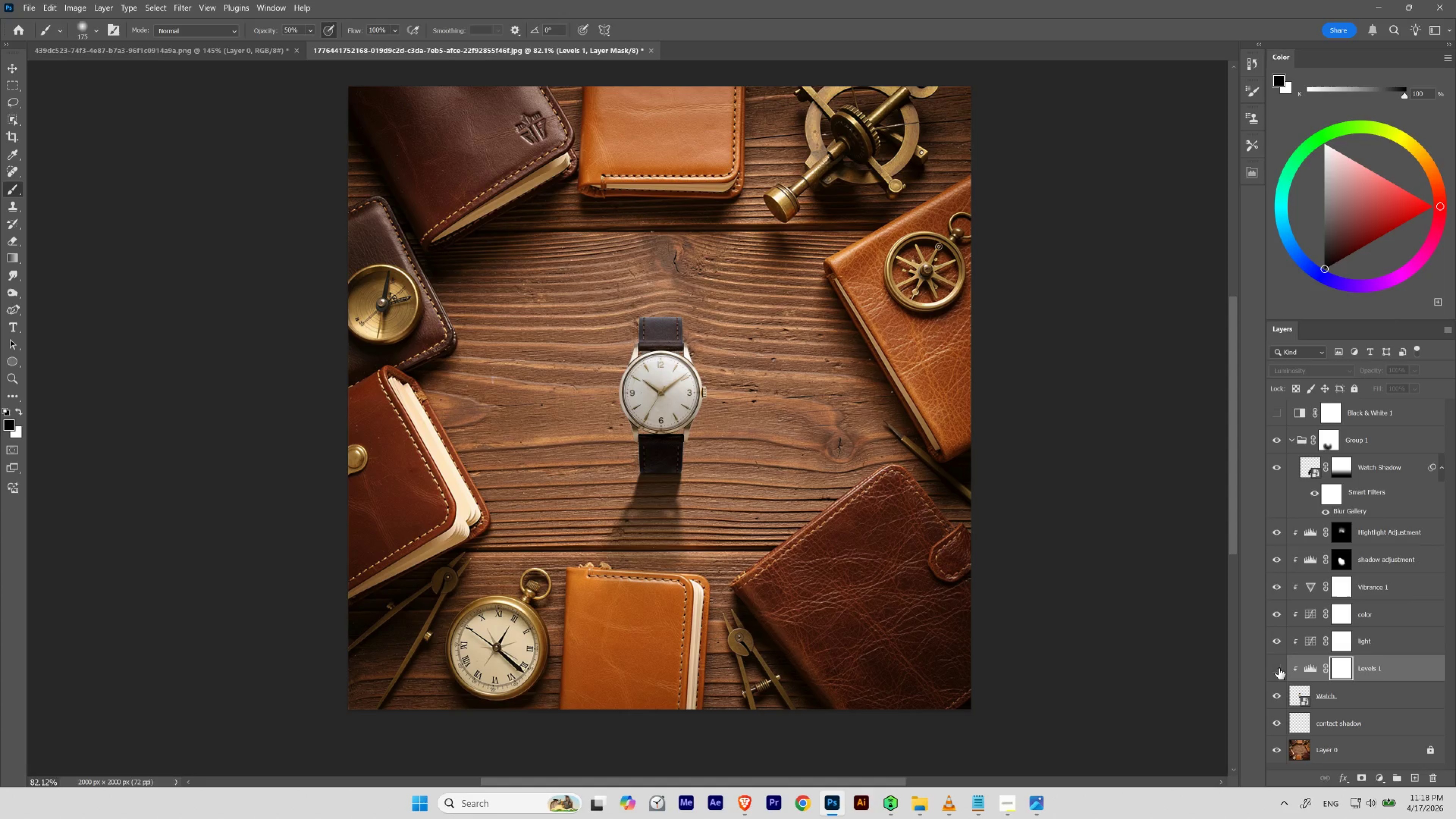 
left_click([1278, 668])
 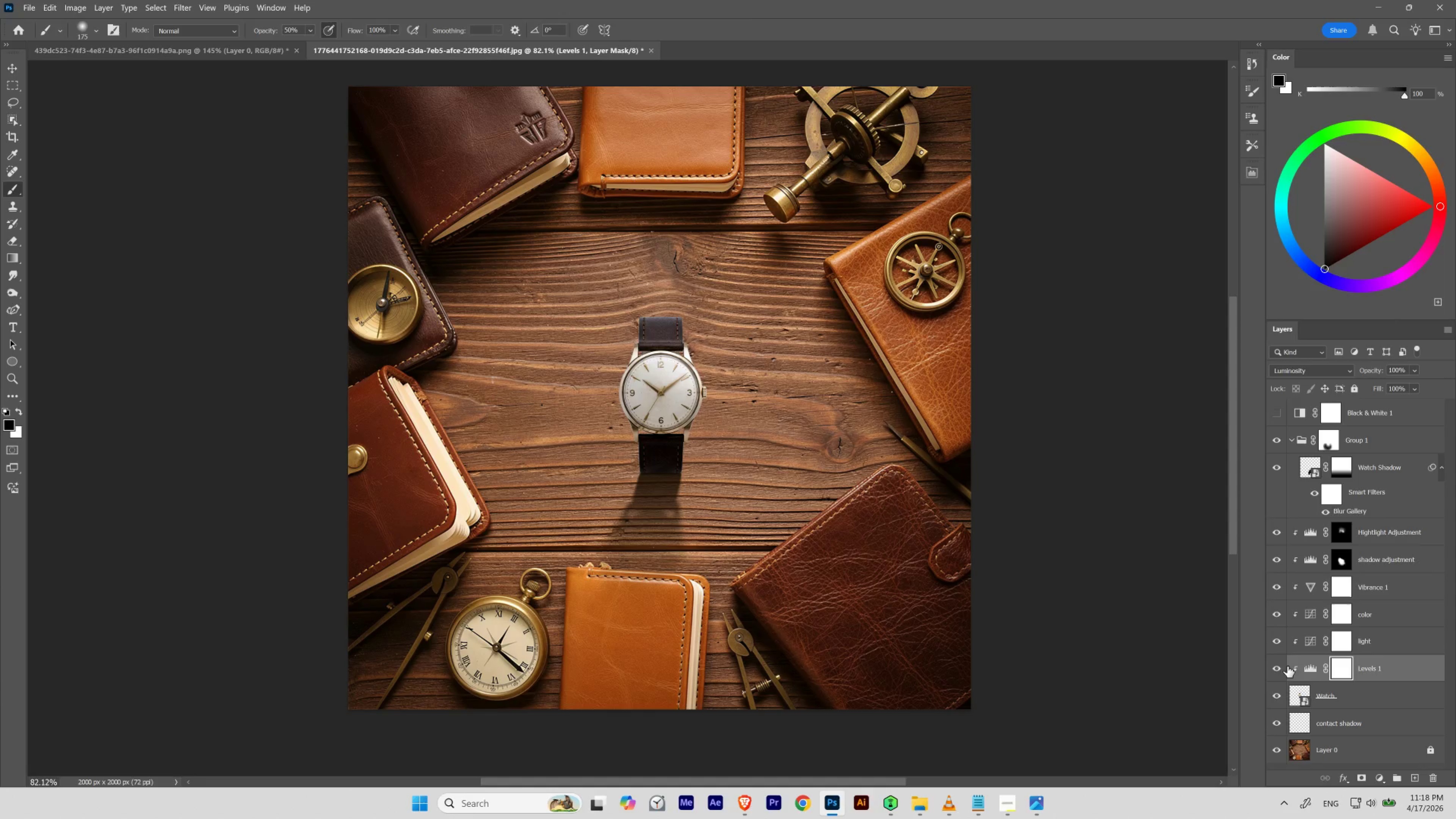 
wait(5.13)
 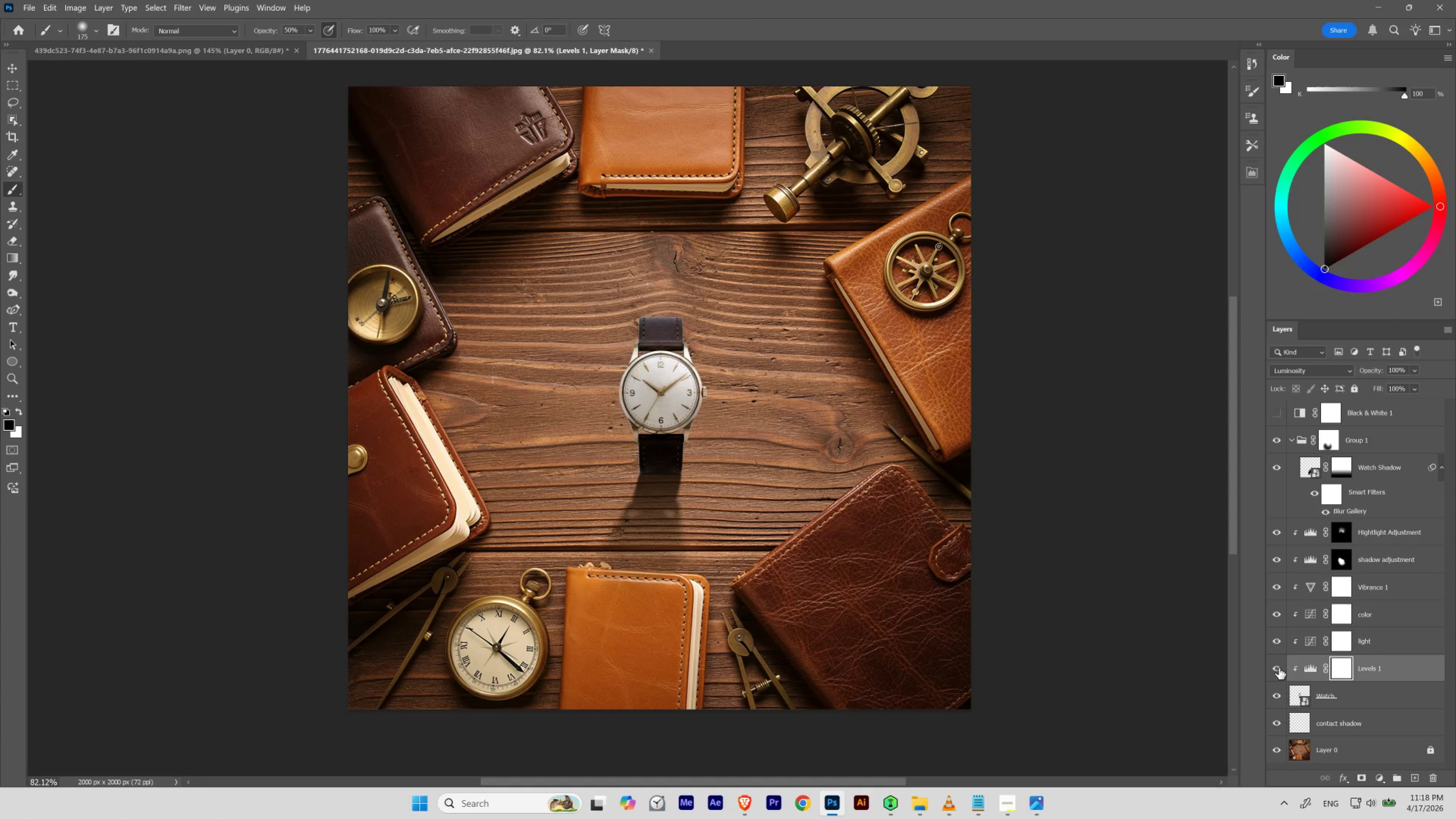 
left_click([1322, 748])
 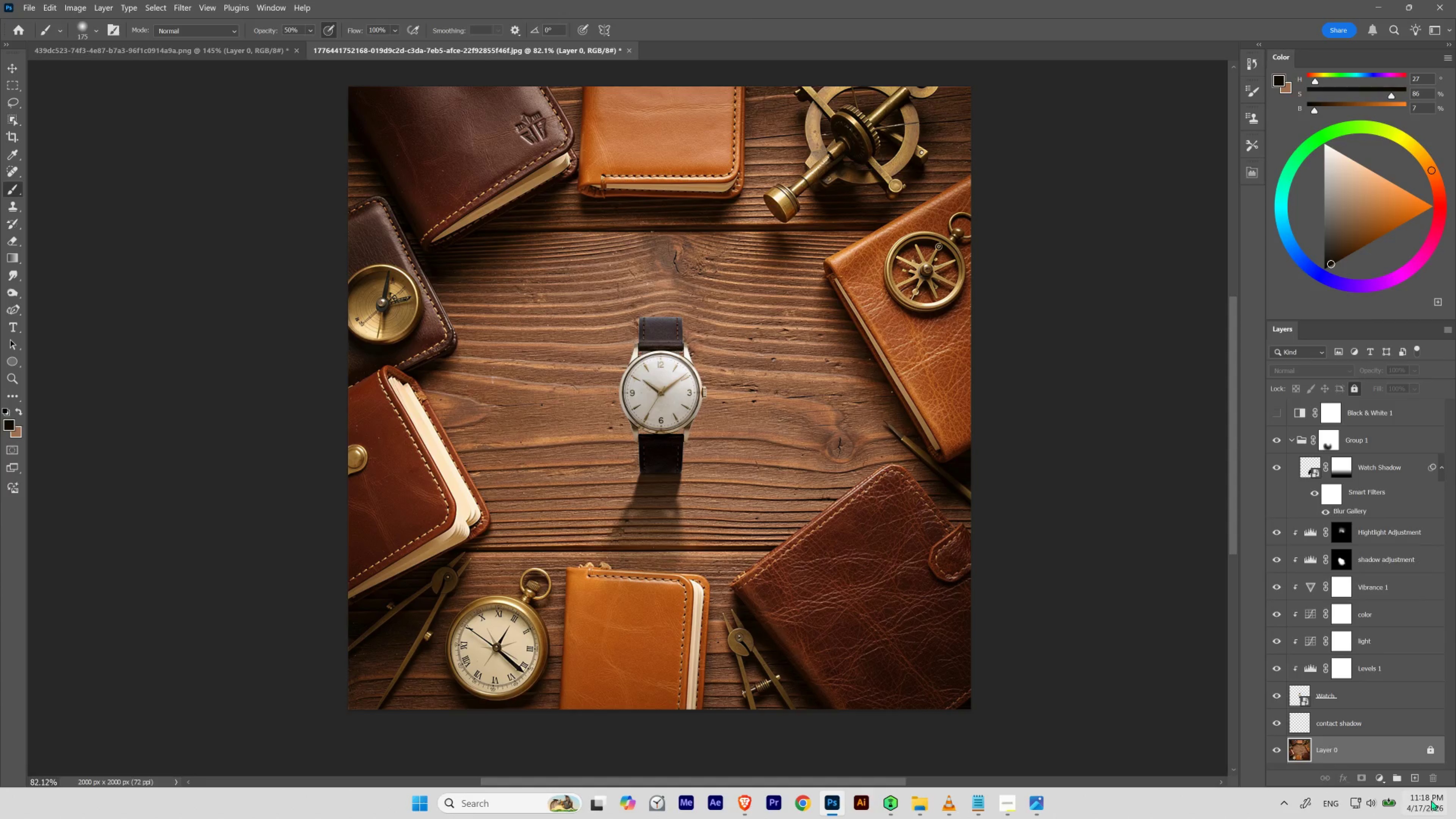 
mouse_move([1414, 797])
 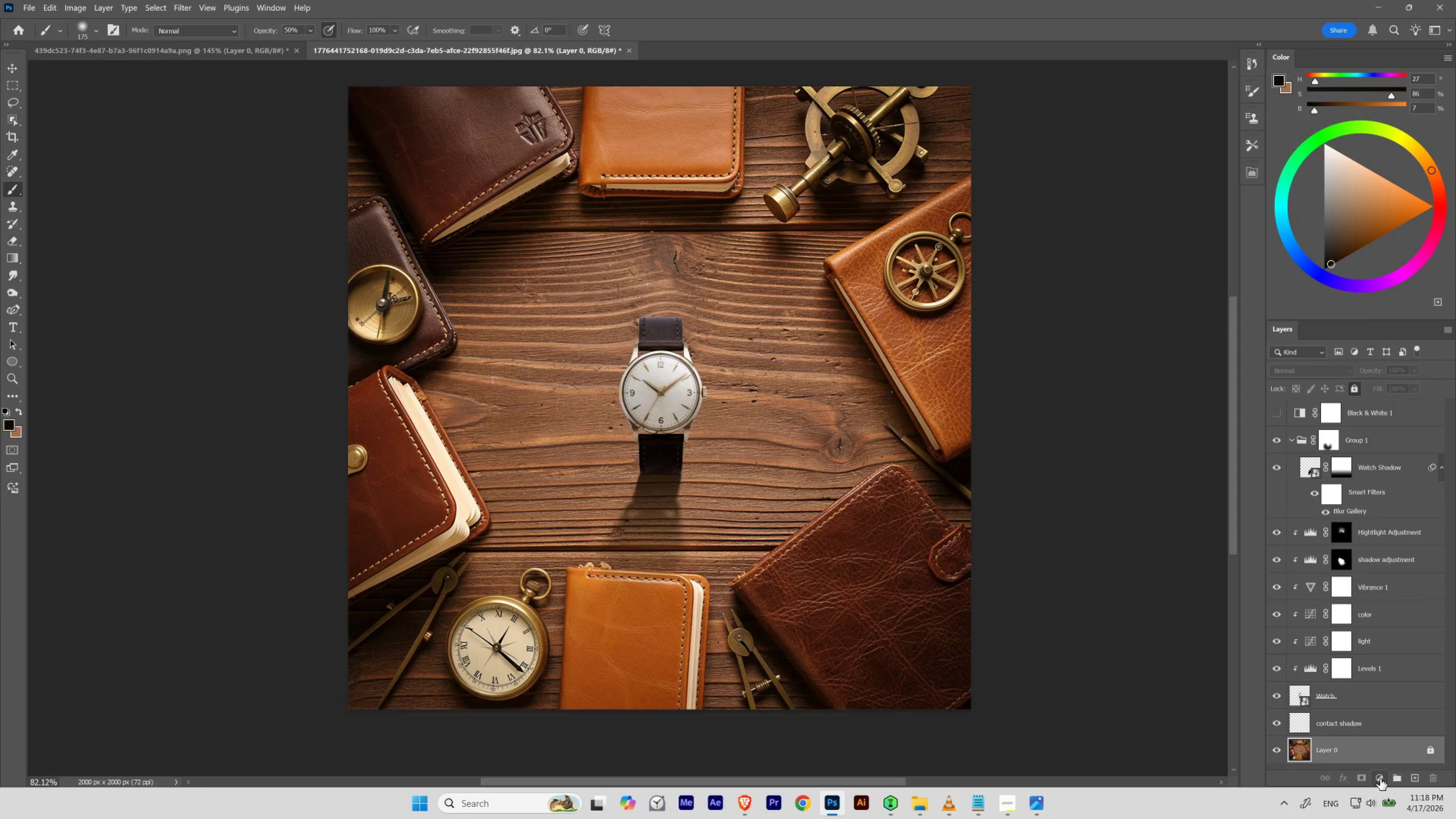 
left_click([1380, 778])
 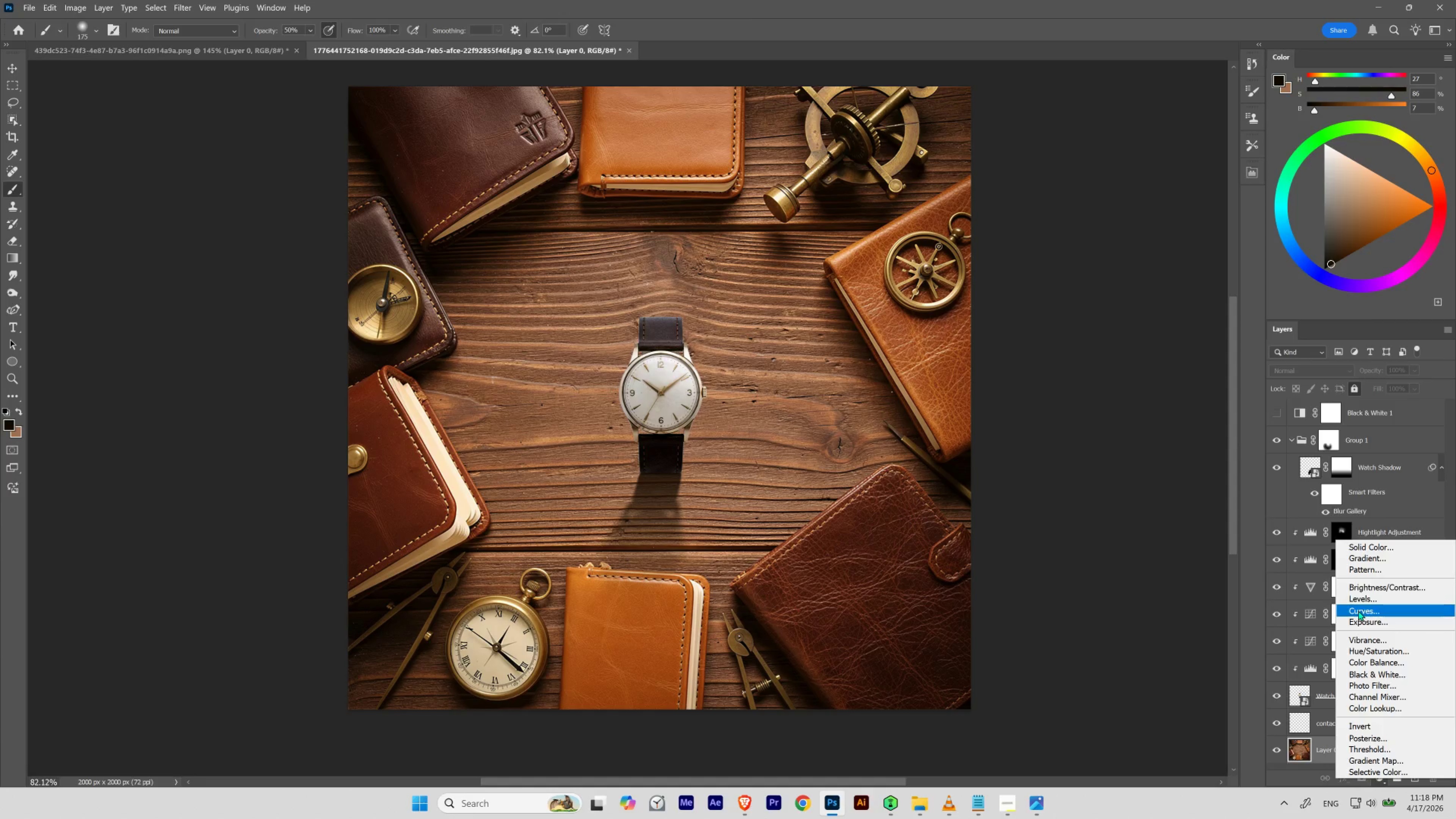 
left_click([1358, 610])
 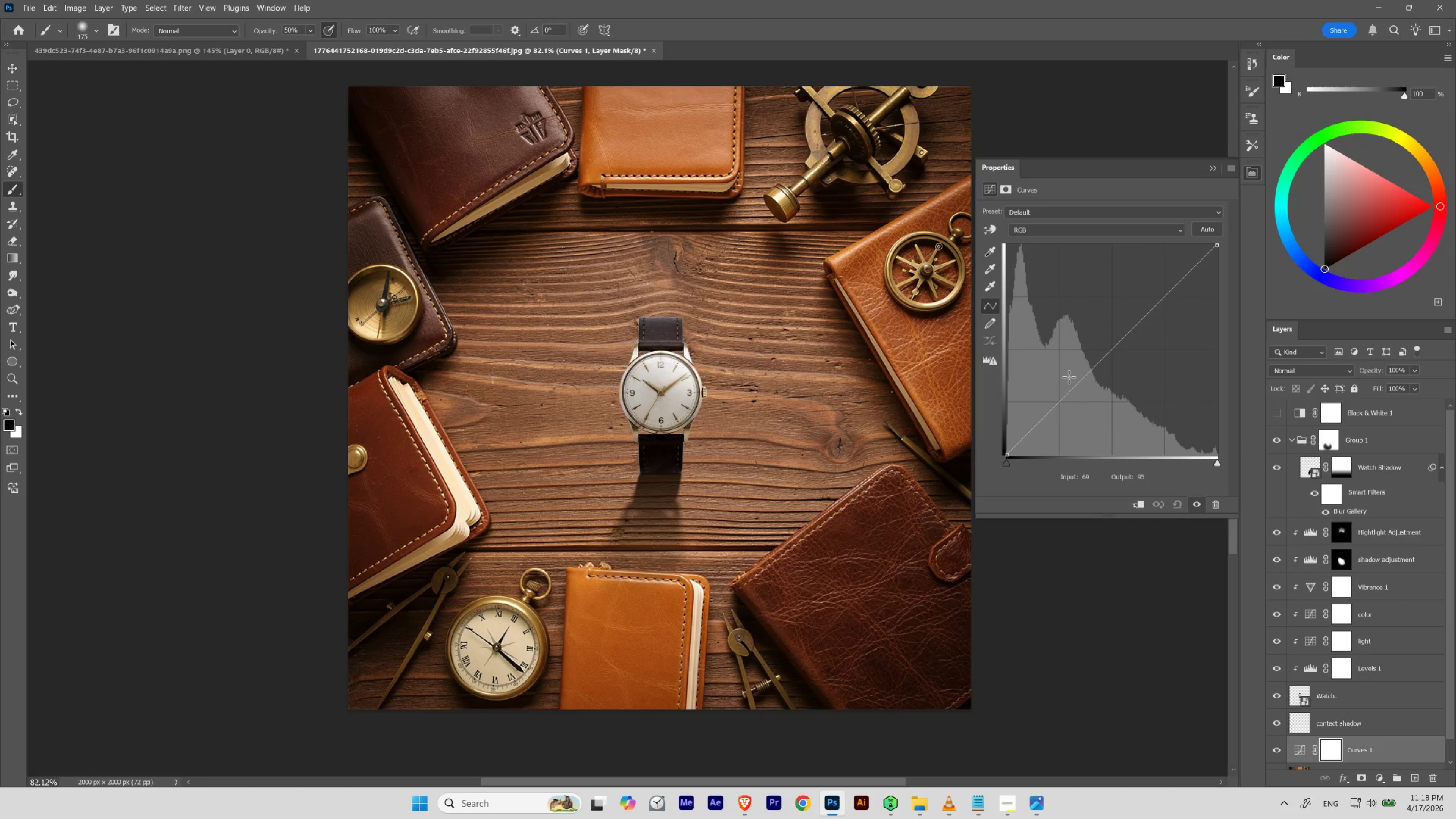 
wait(6.55)
 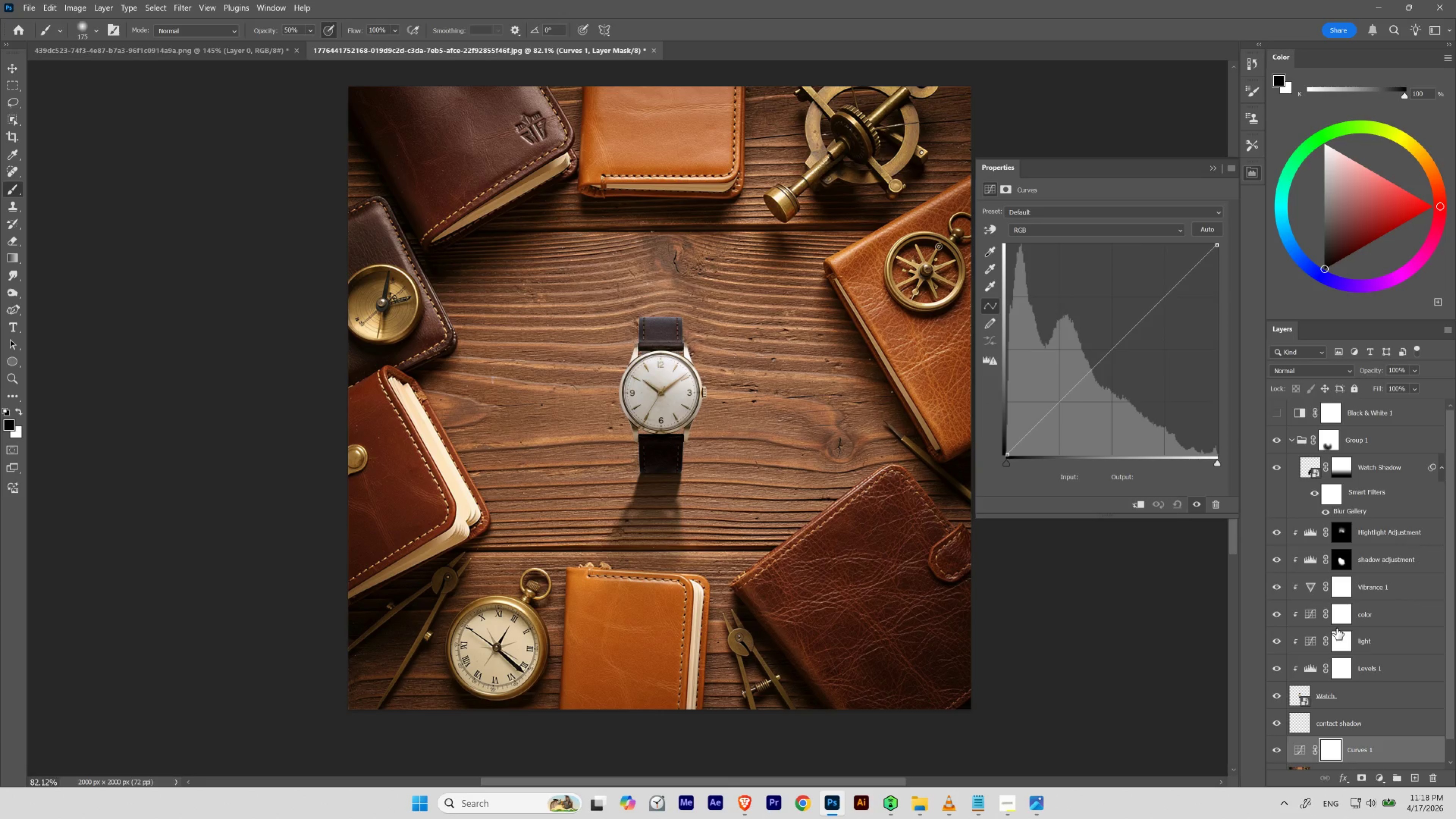 
left_click_drag(start_coordinate=[1110, 347], to_coordinate=[1110, 376])
 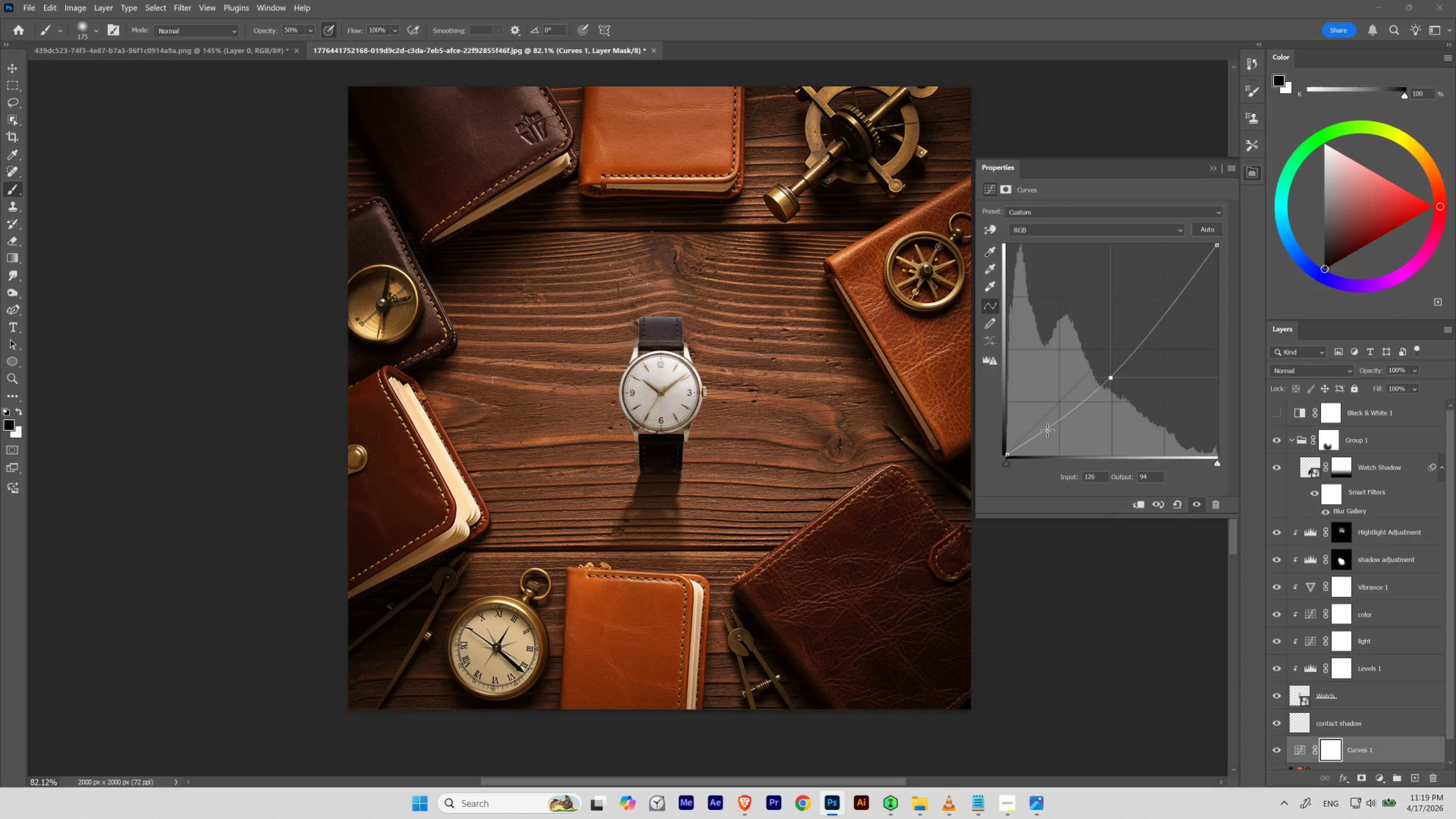 
left_click_drag(start_coordinate=[1046, 431], to_coordinate=[1050, 429])
 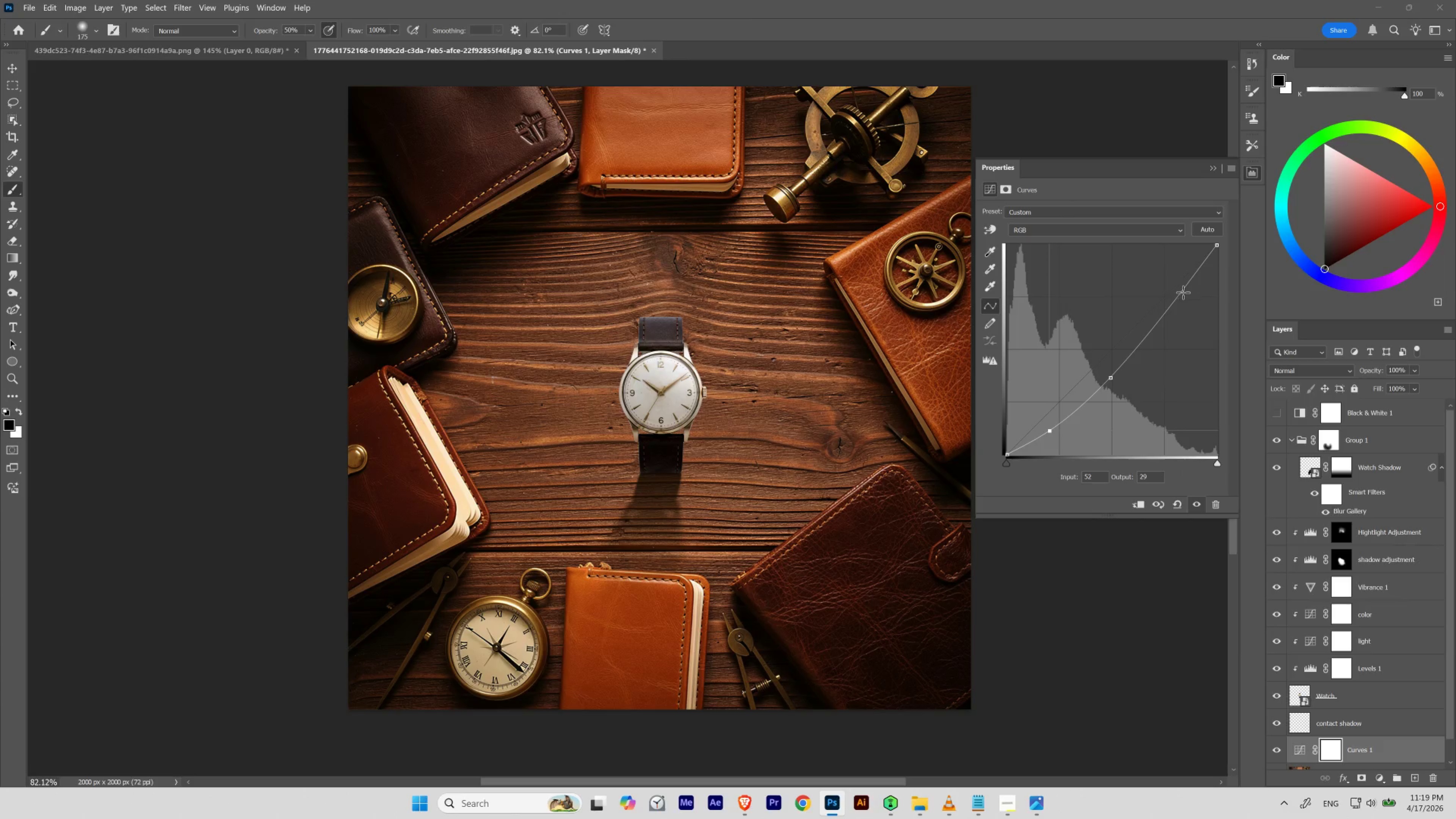 
left_click_drag(start_coordinate=[1182, 289], to_coordinate=[1182, 296])
 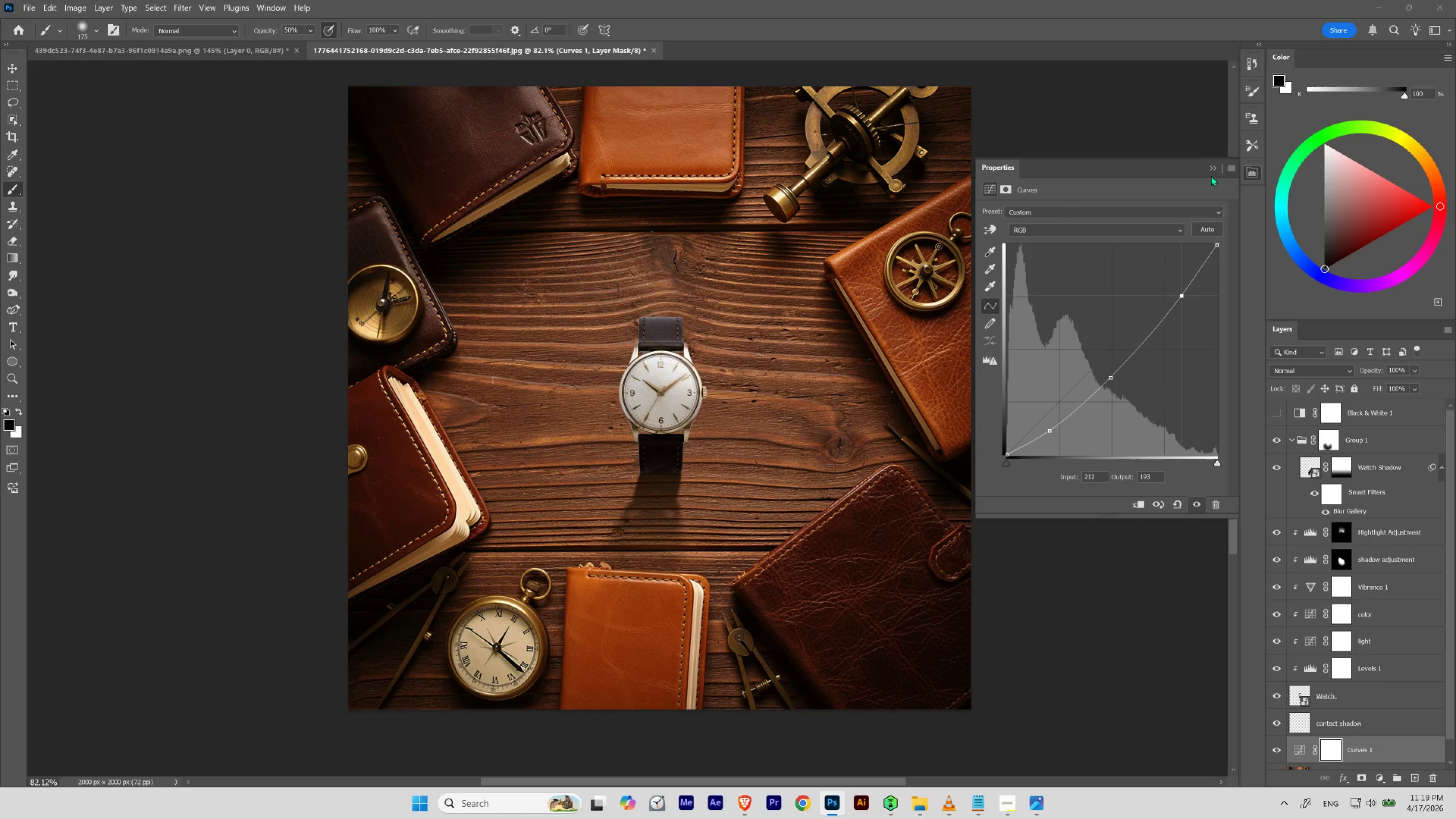 
left_click([1212, 167])
 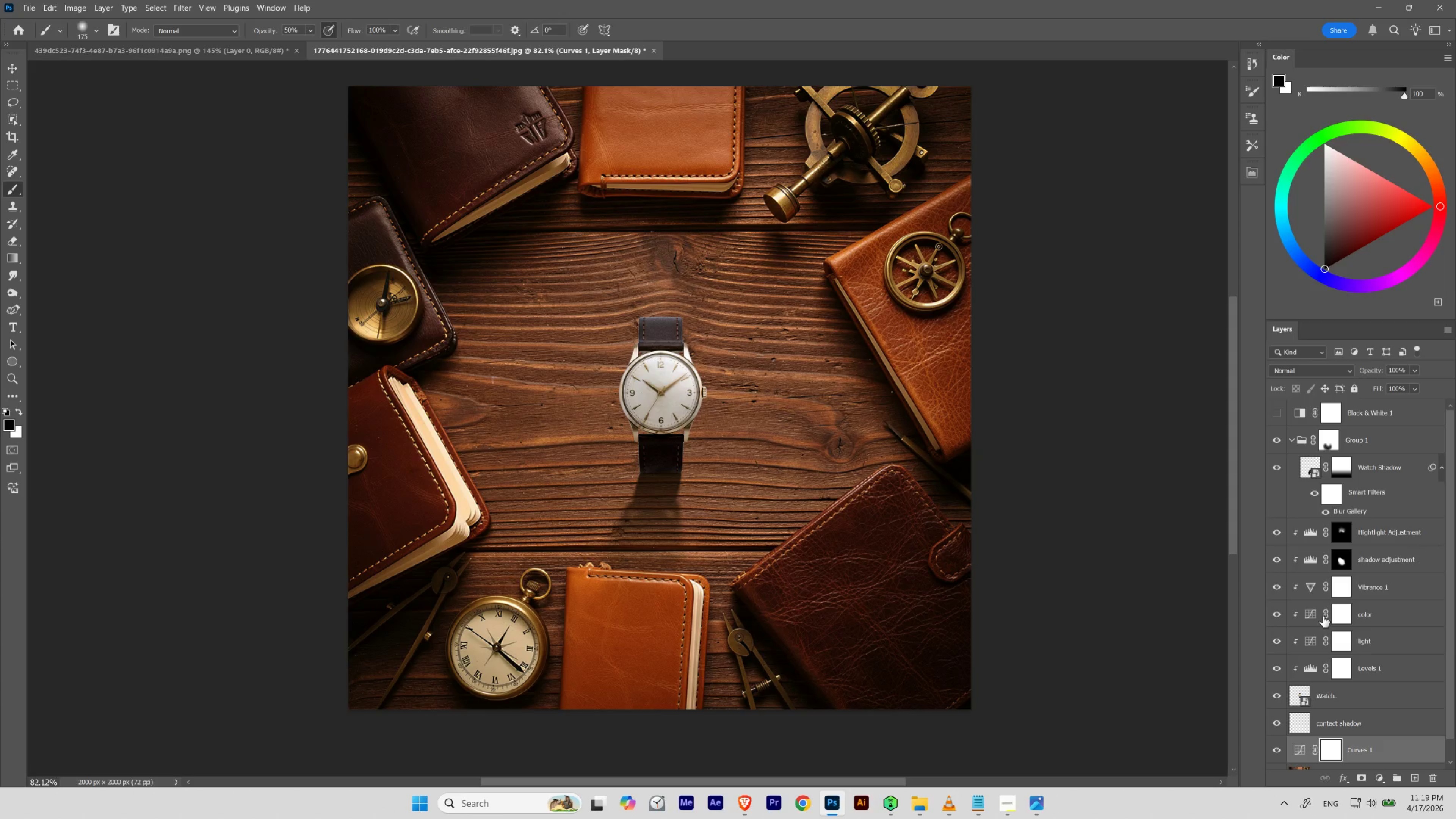 
key(Control+I)
 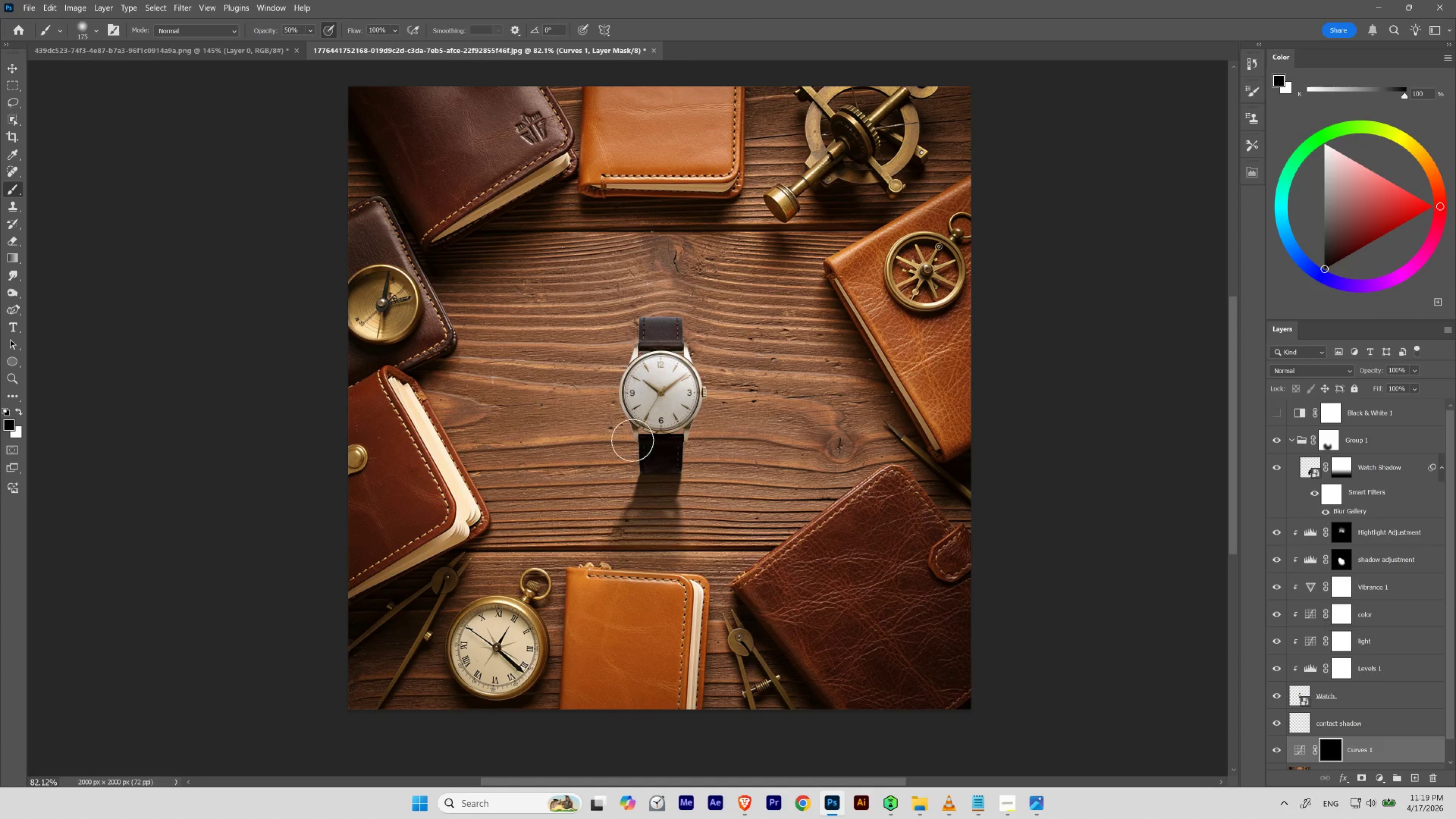 
hold_key(key=Space, duration=1.46)
 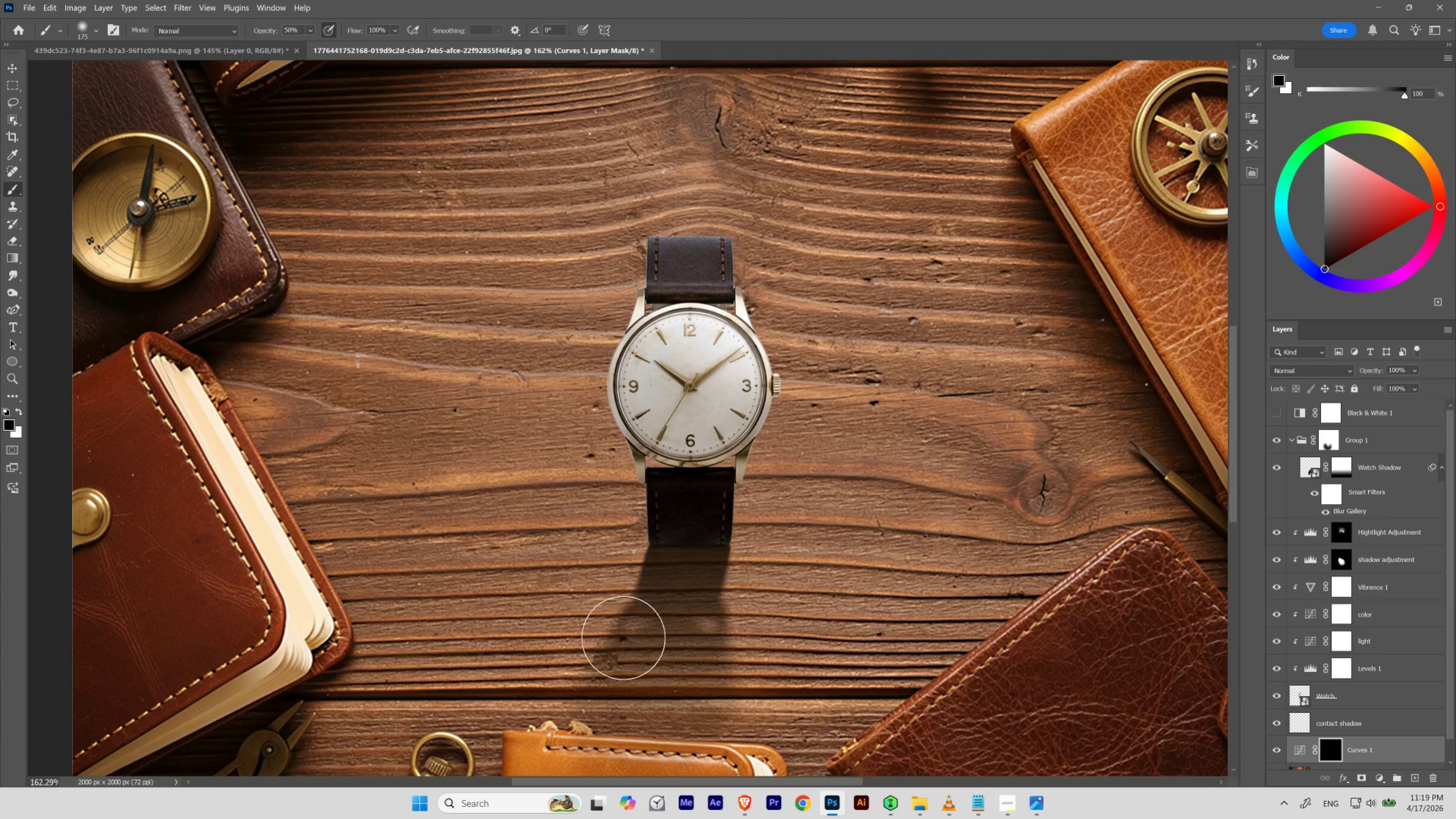 
hold_key(key=ControlLeft, duration=0.98)
left_click_drag(start_coordinate=[630, 399], to_coordinate=[654, 426])
 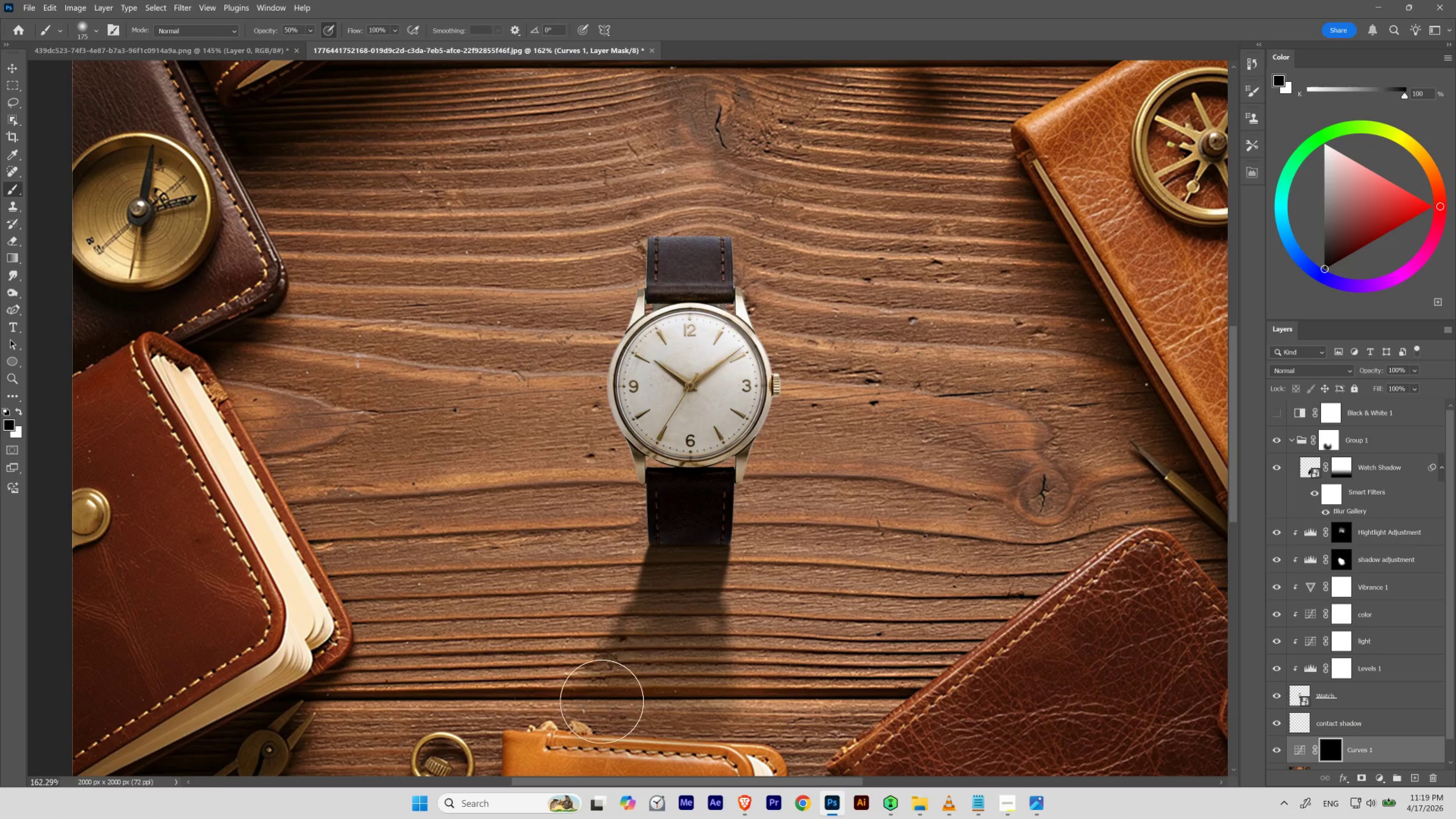 
key(BracketLeft)
 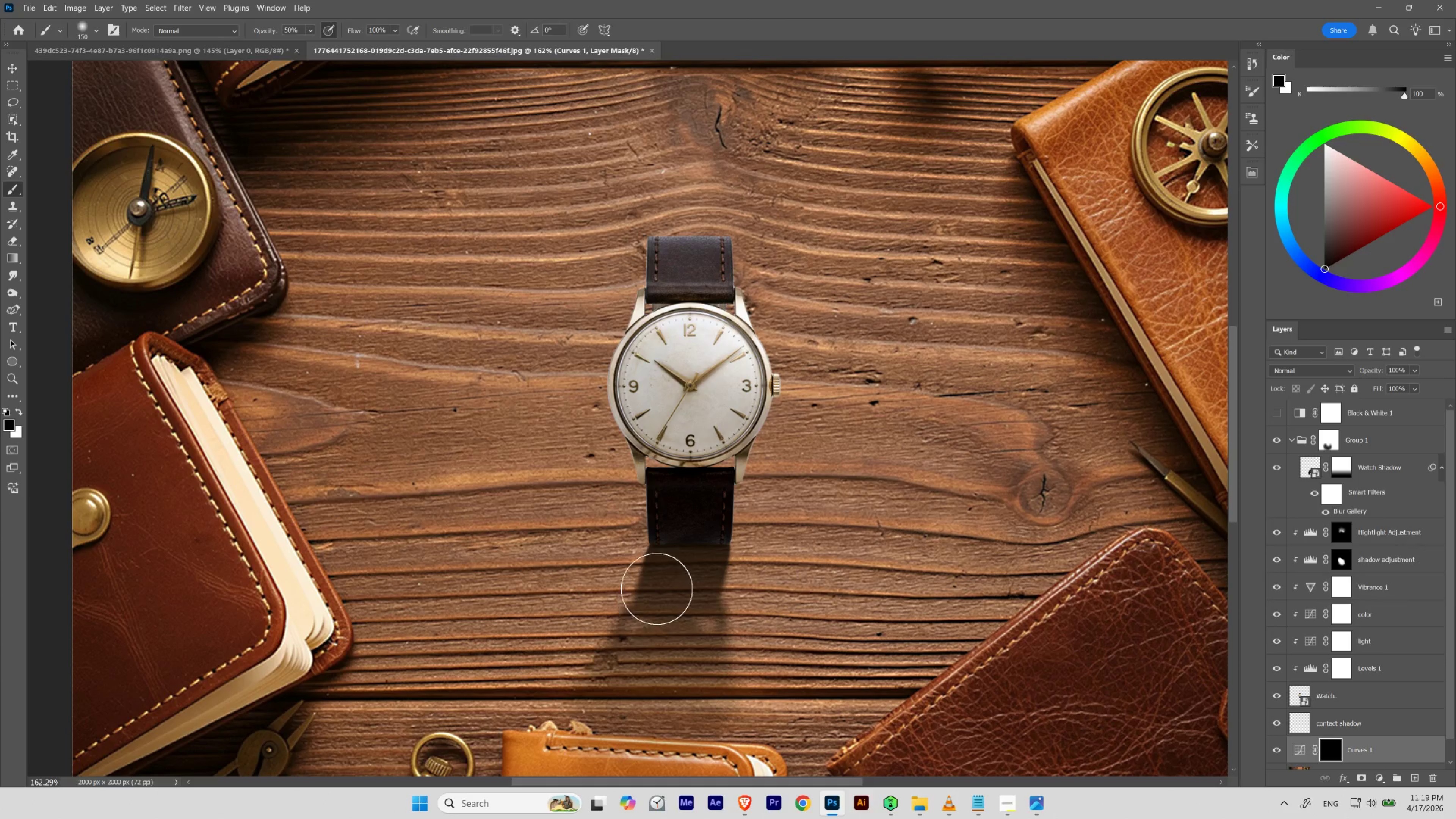 
key(BracketLeft)
 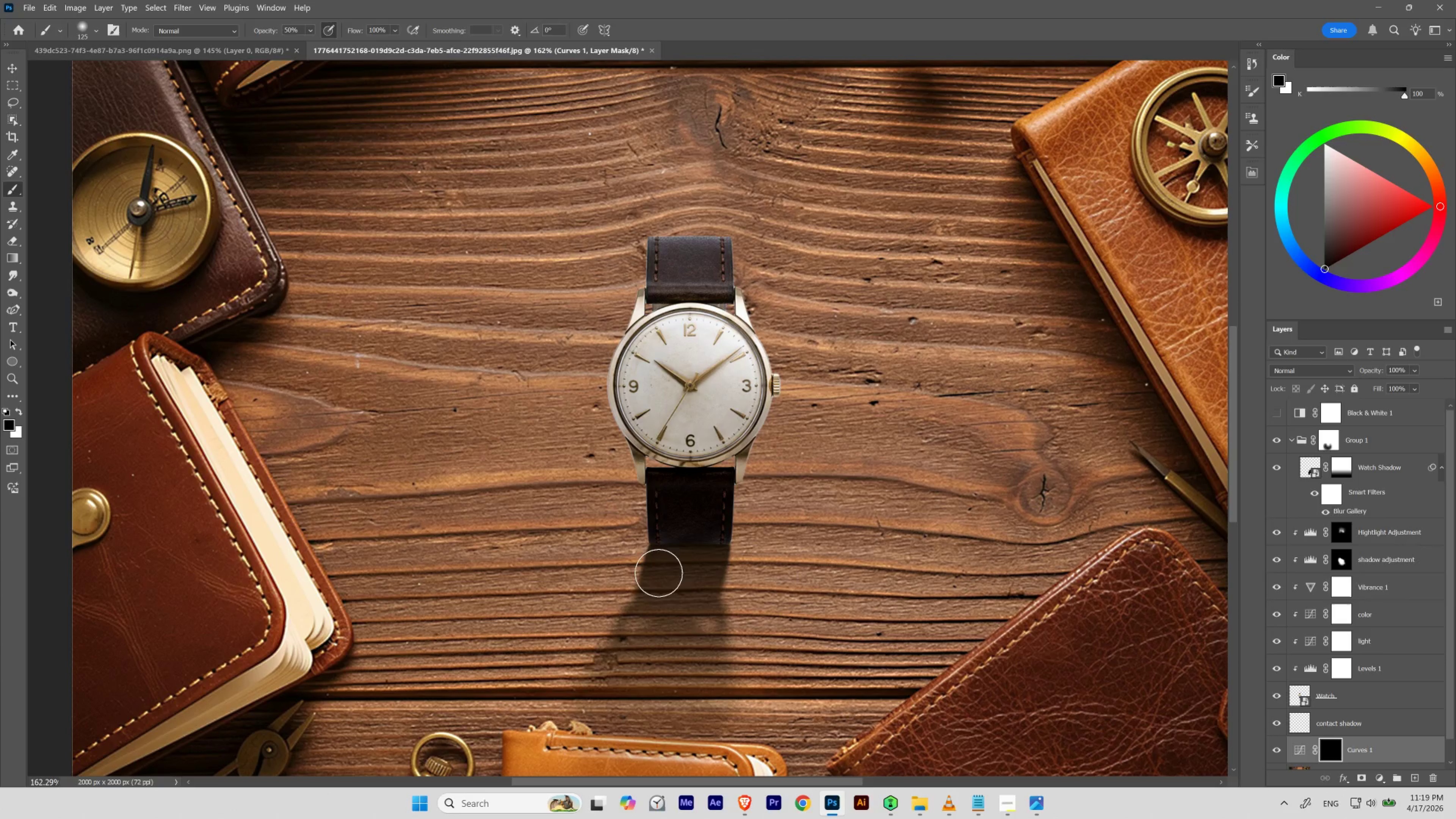 
key(BracketLeft)
 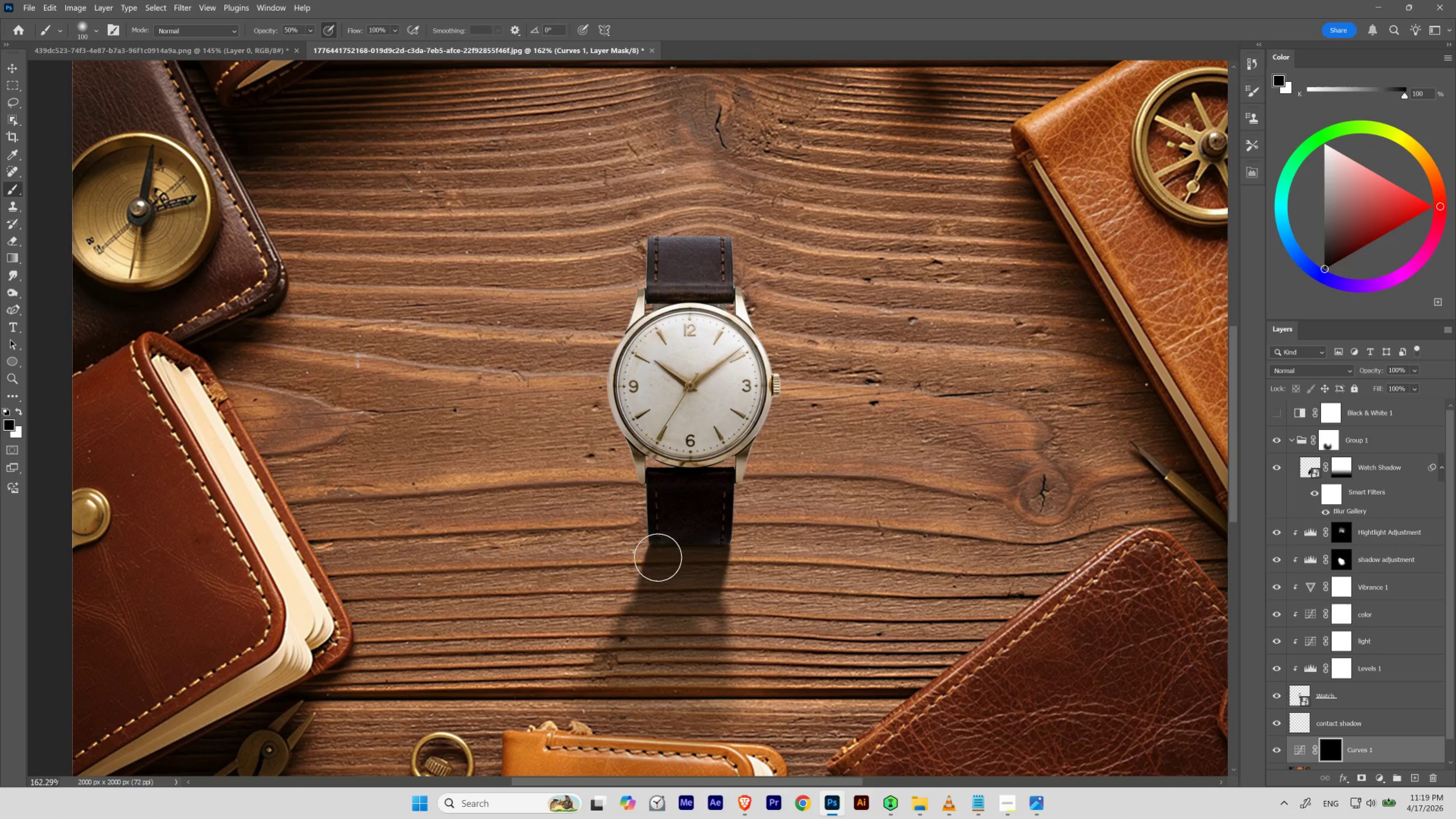 
key(BracketLeft)
 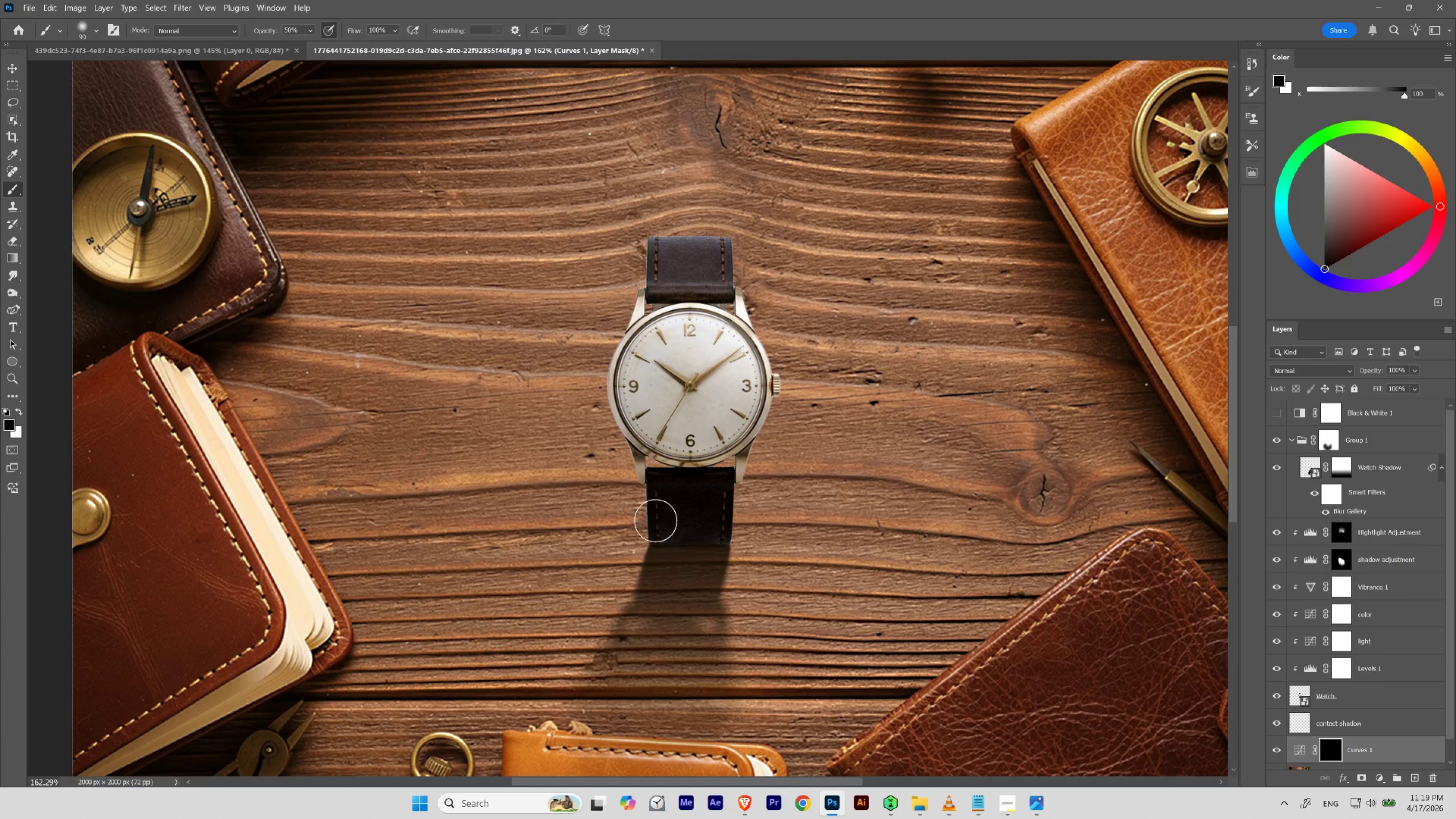 
key(BracketLeft)
 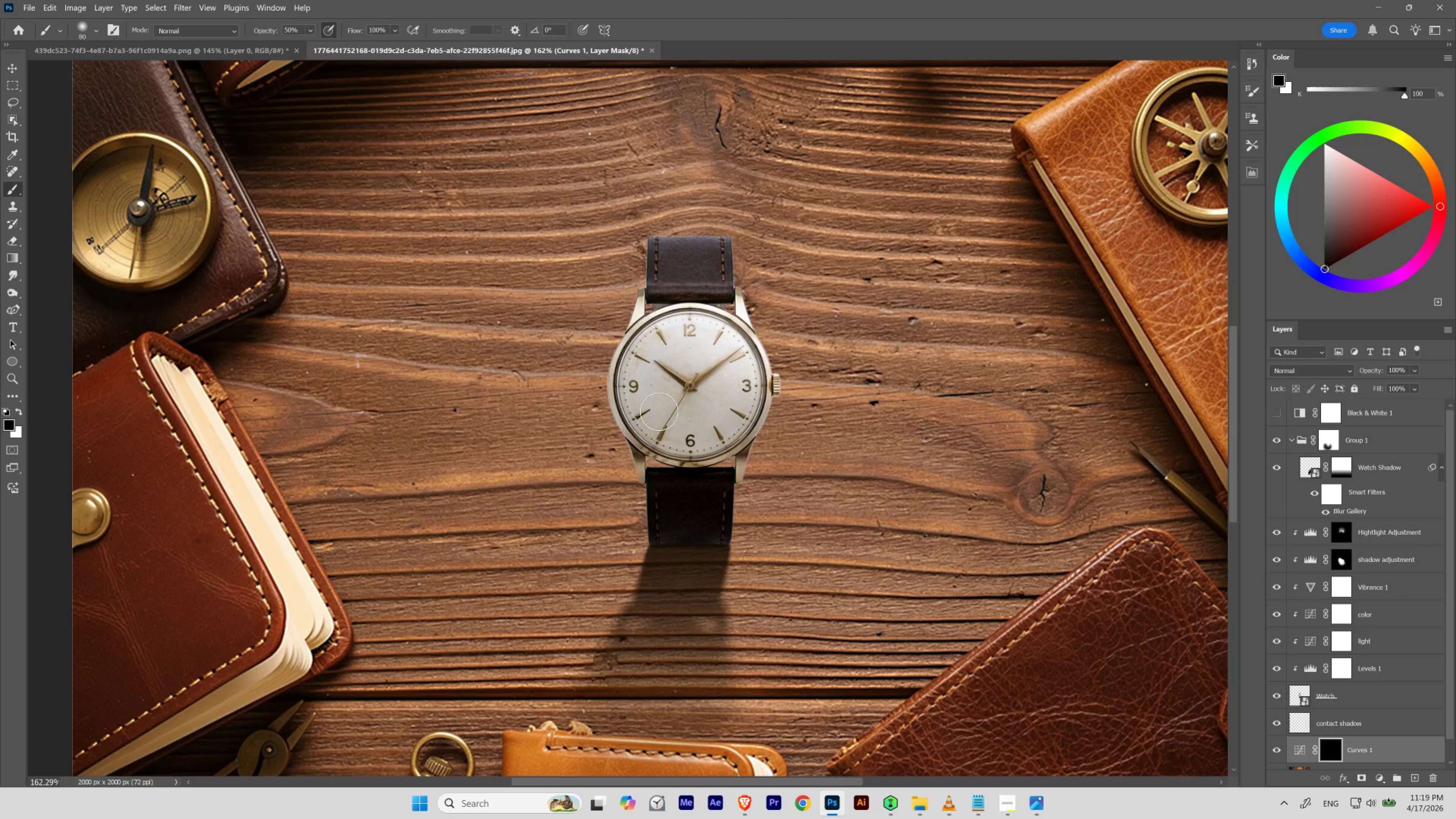 
key(BracketLeft)
 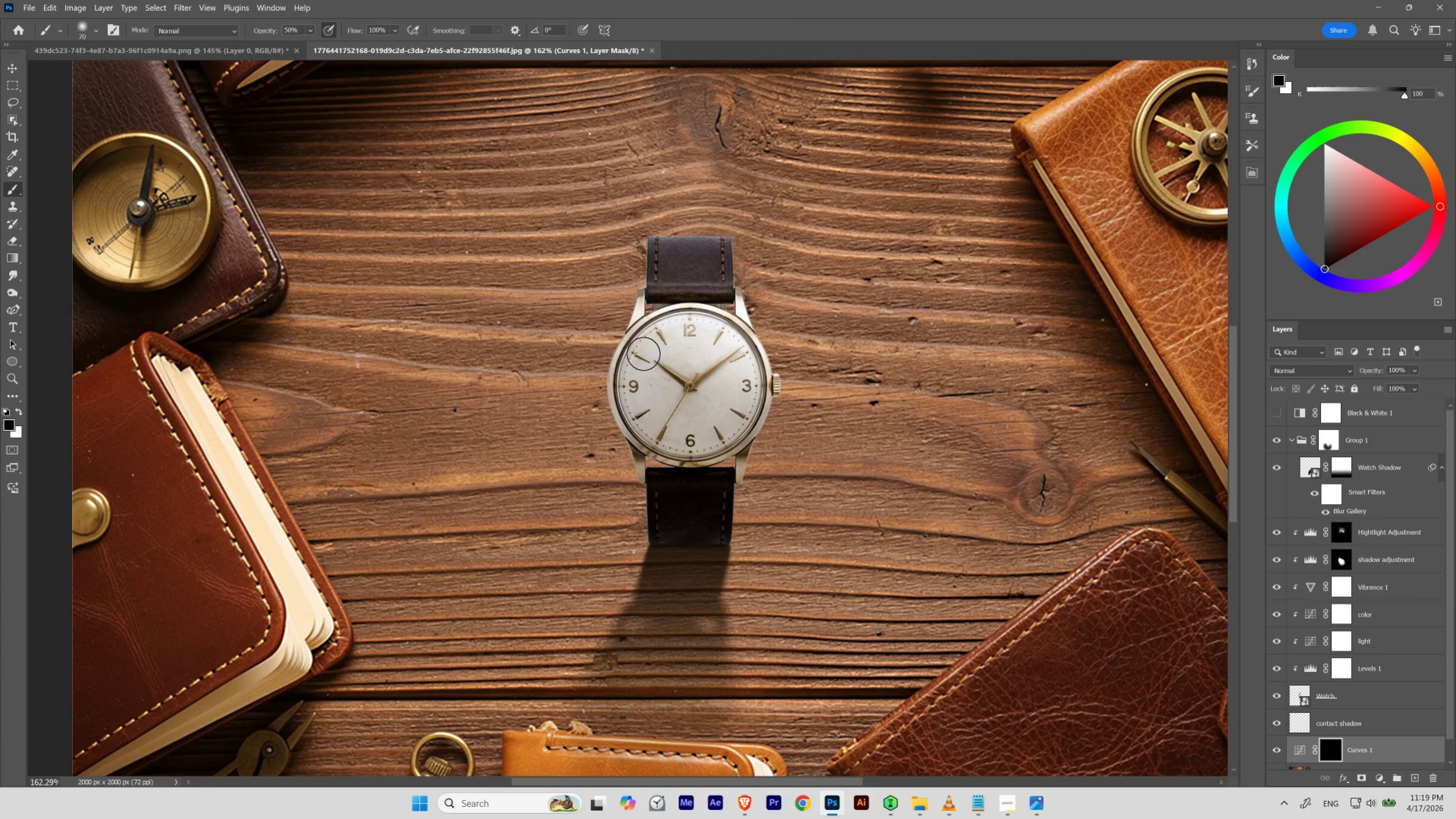 
key(BracketLeft)
 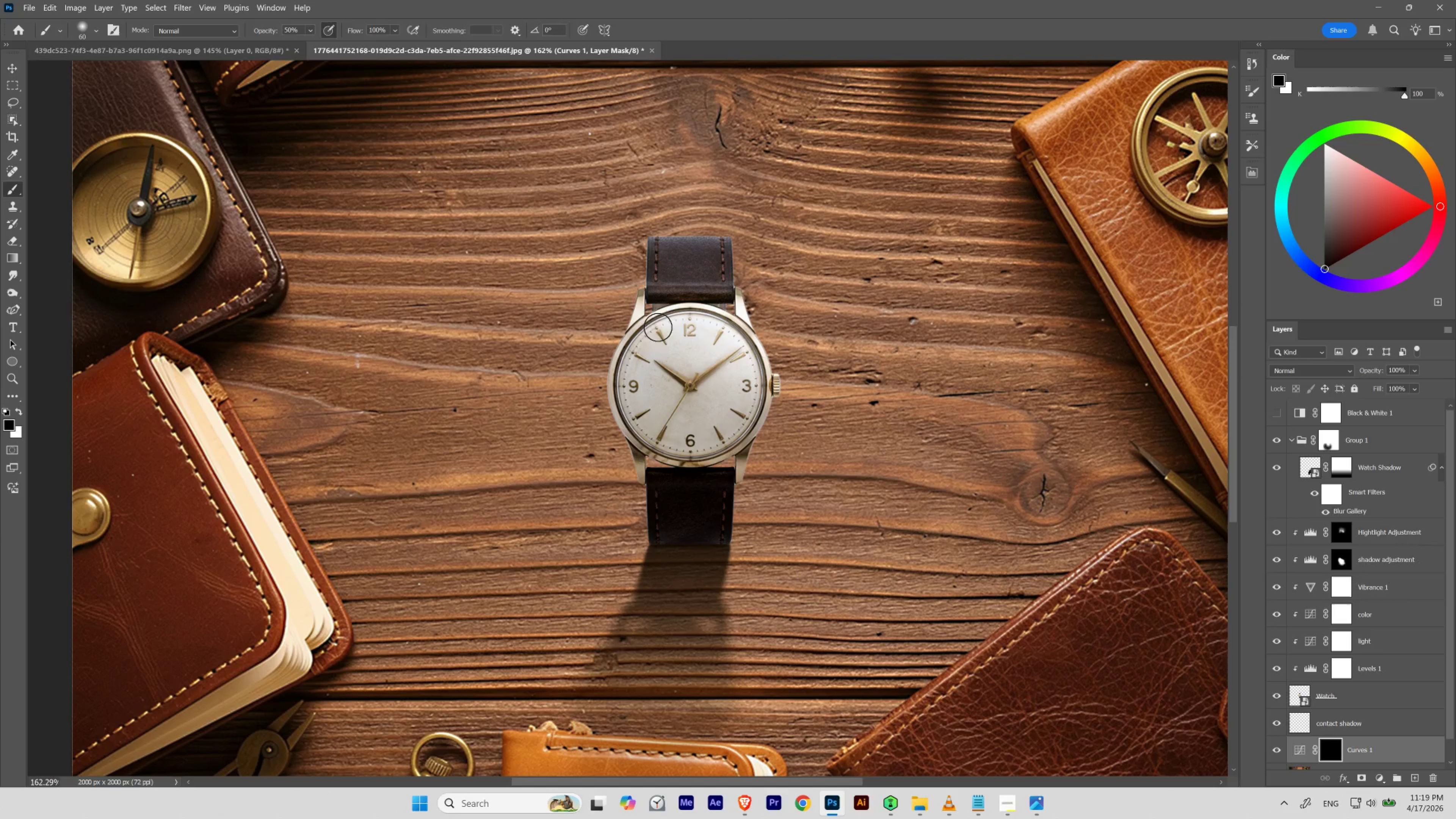 
key(BracketLeft)
 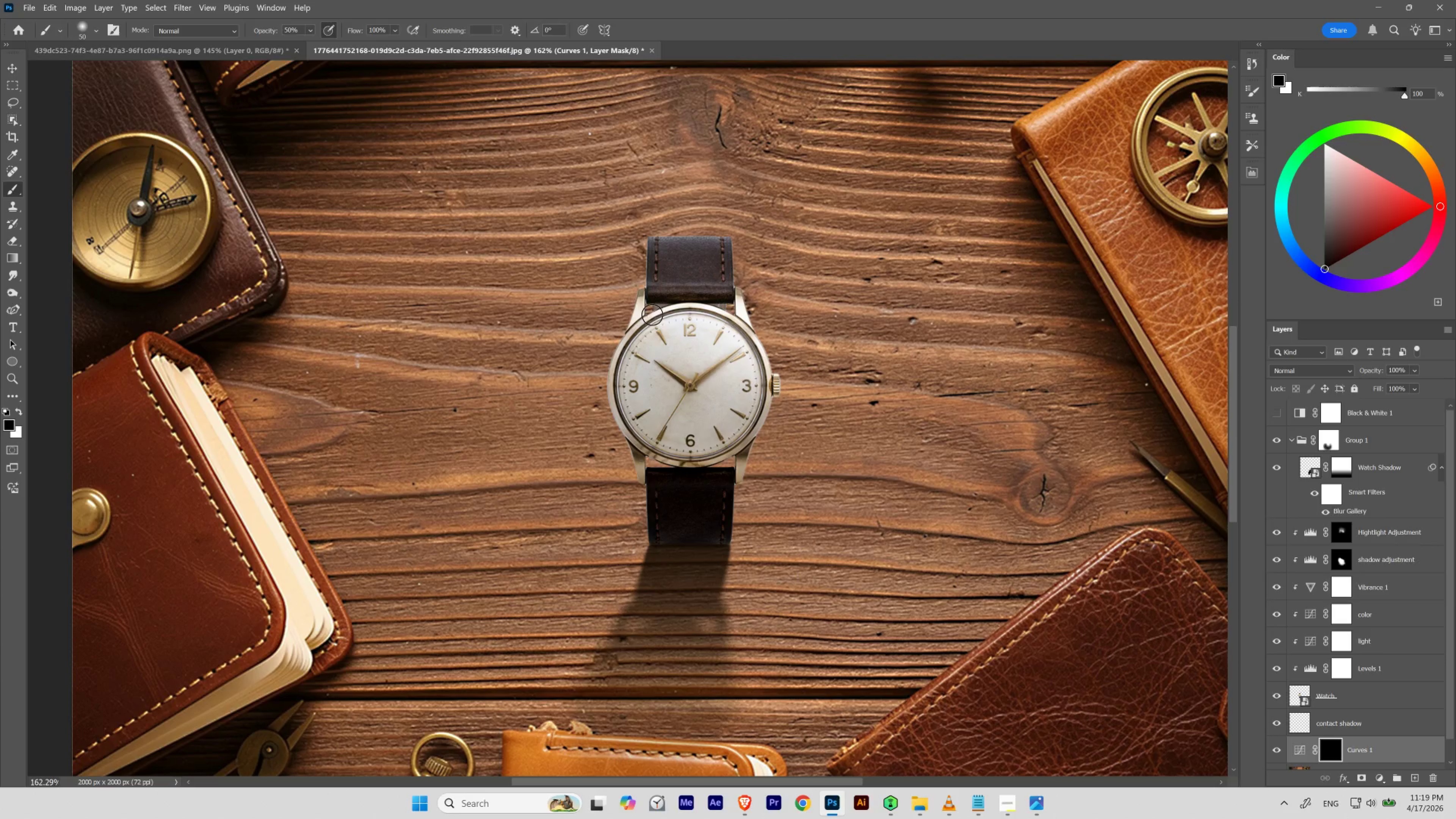 
key(BracketLeft)
 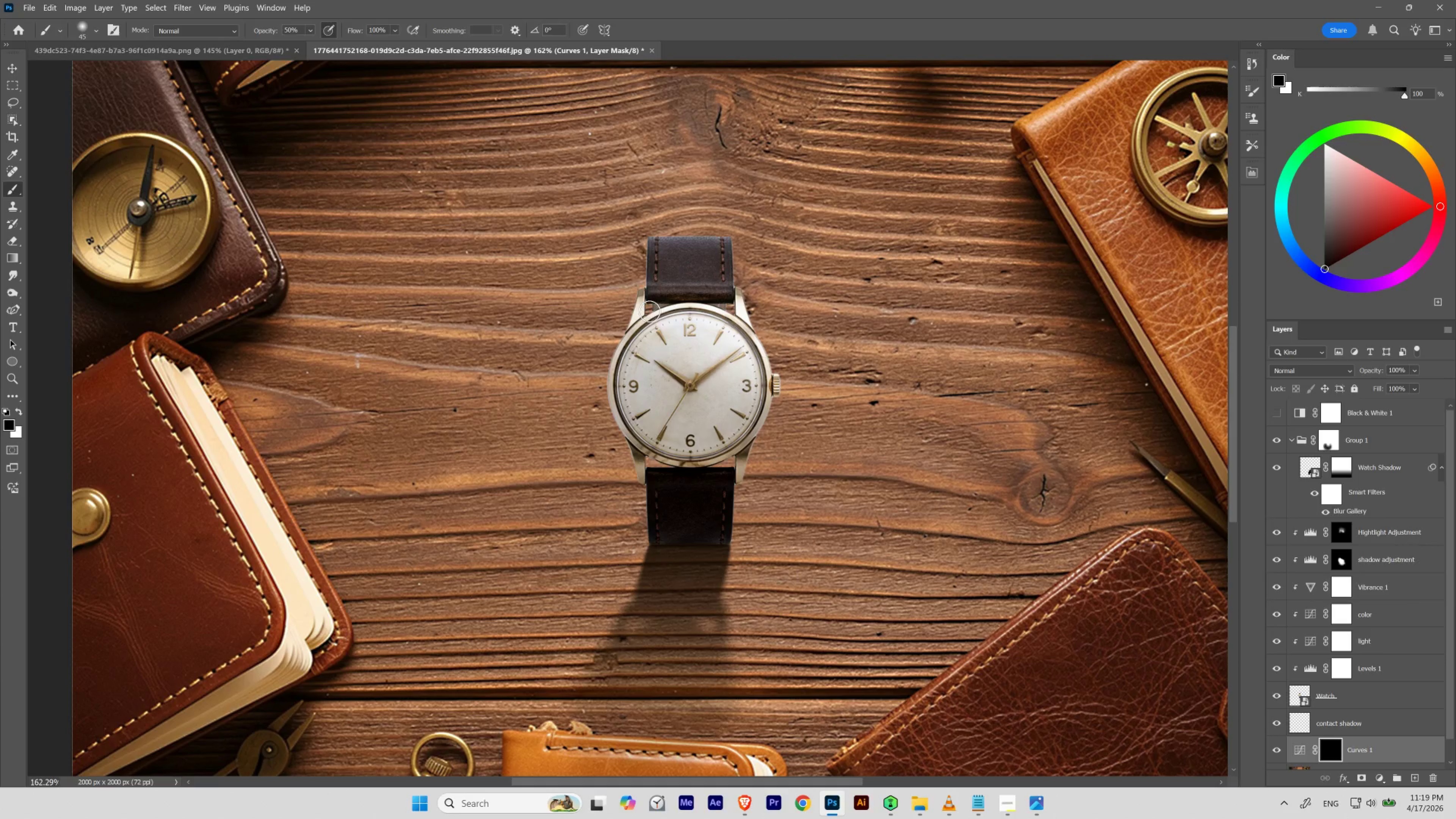 
key(BracketLeft)
 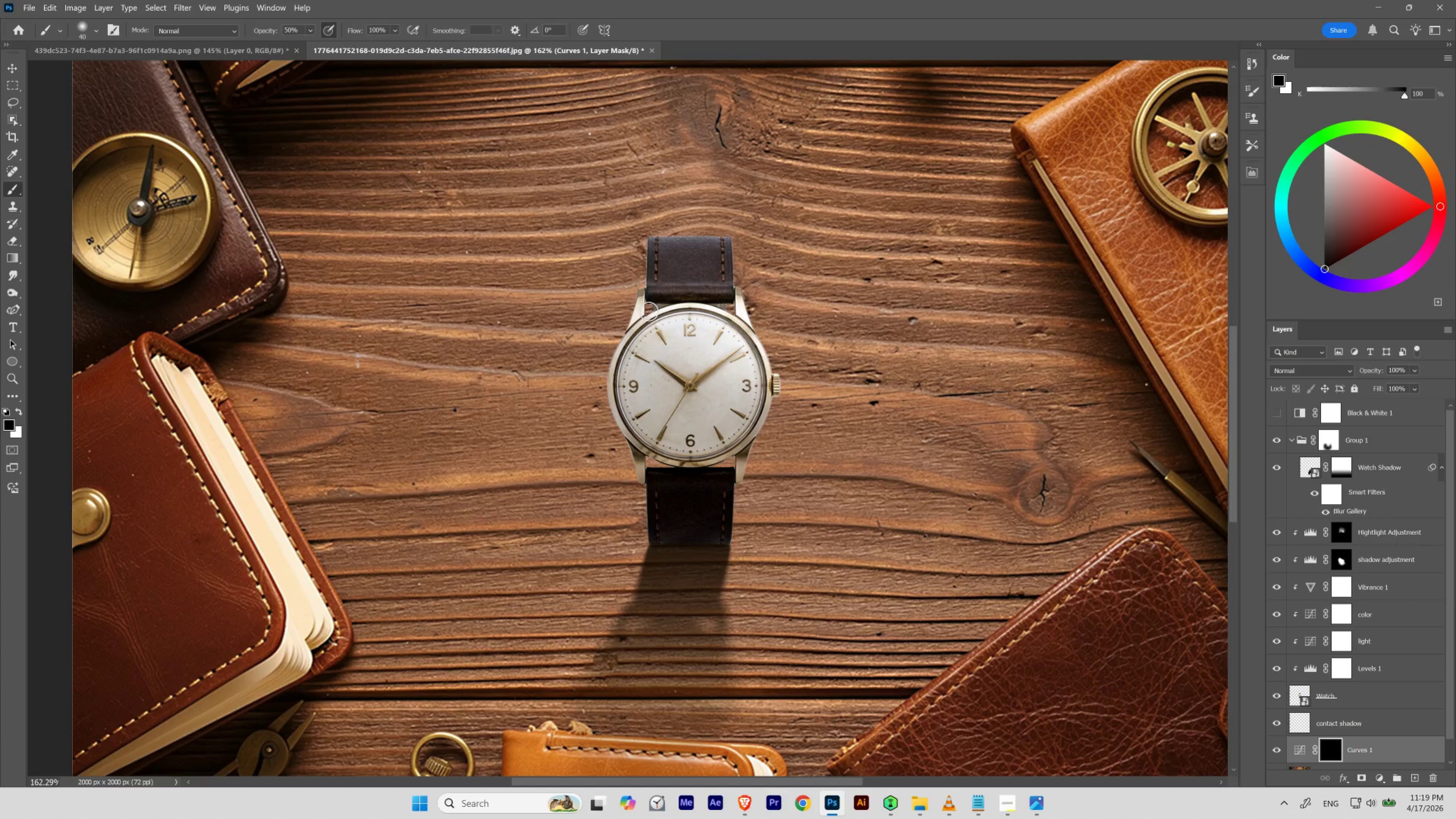 
key(BracketLeft)
 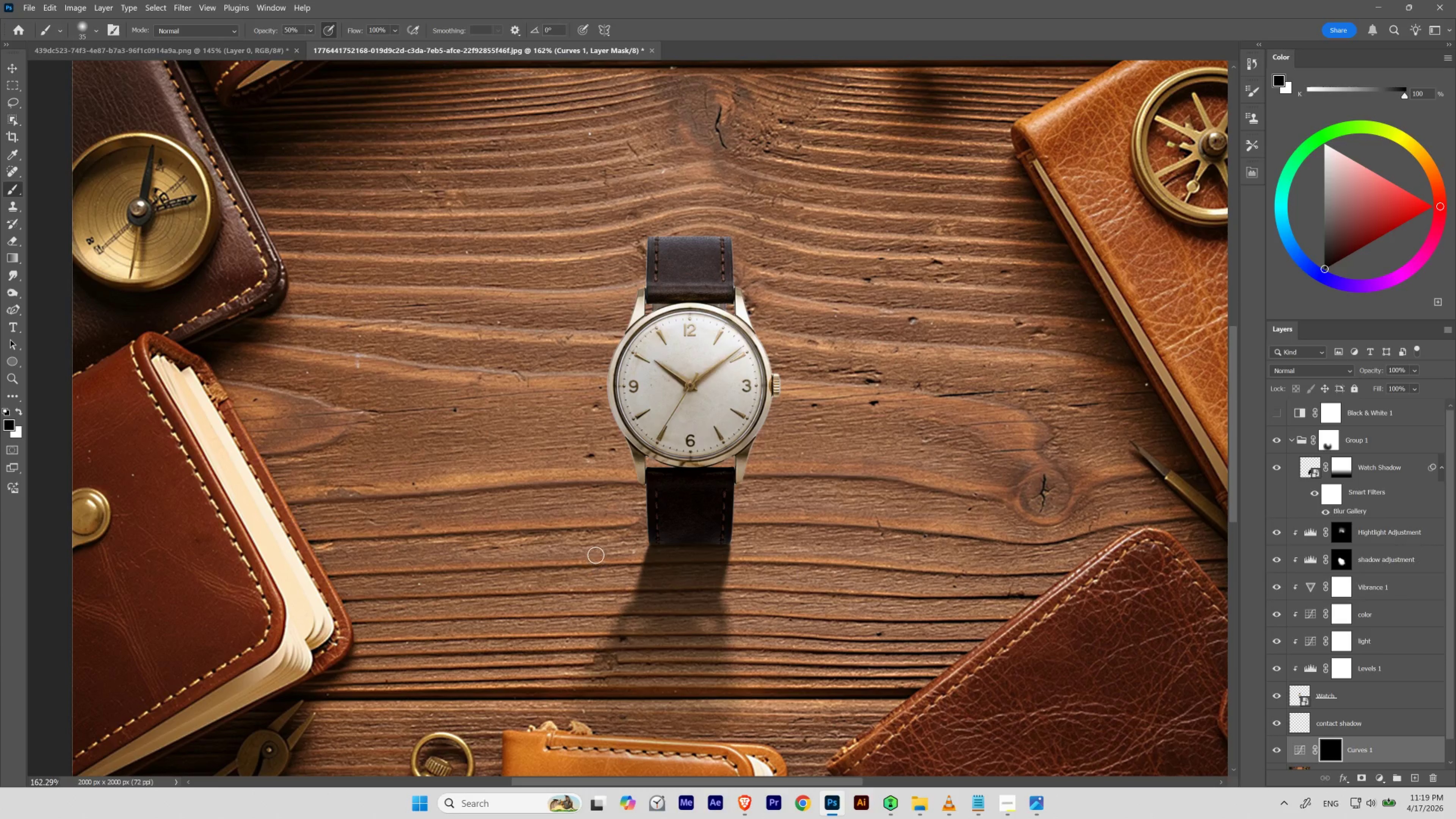 
key(BracketRight)
 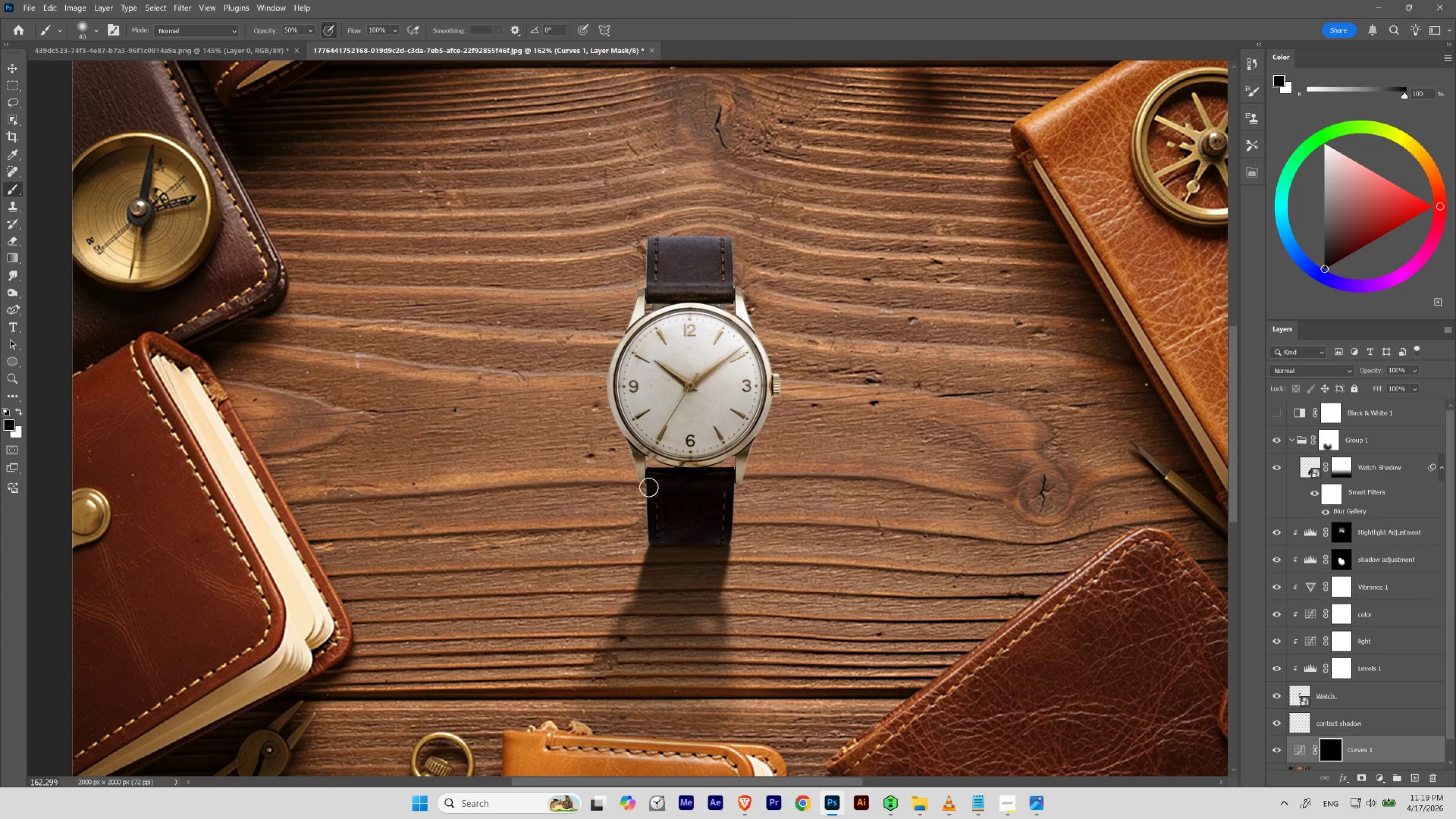 
key(BracketRight)
 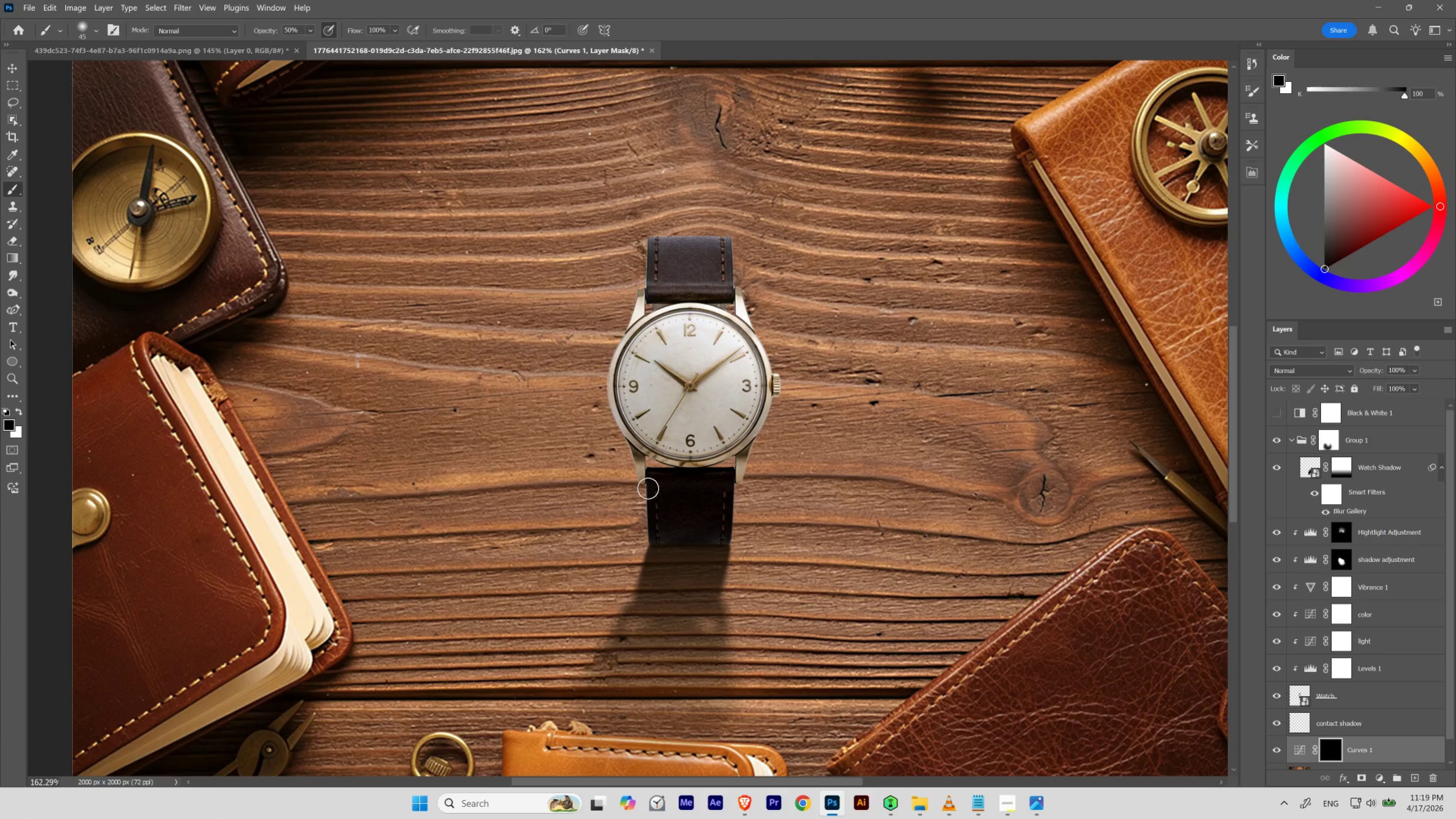 
key(BracketRight)
 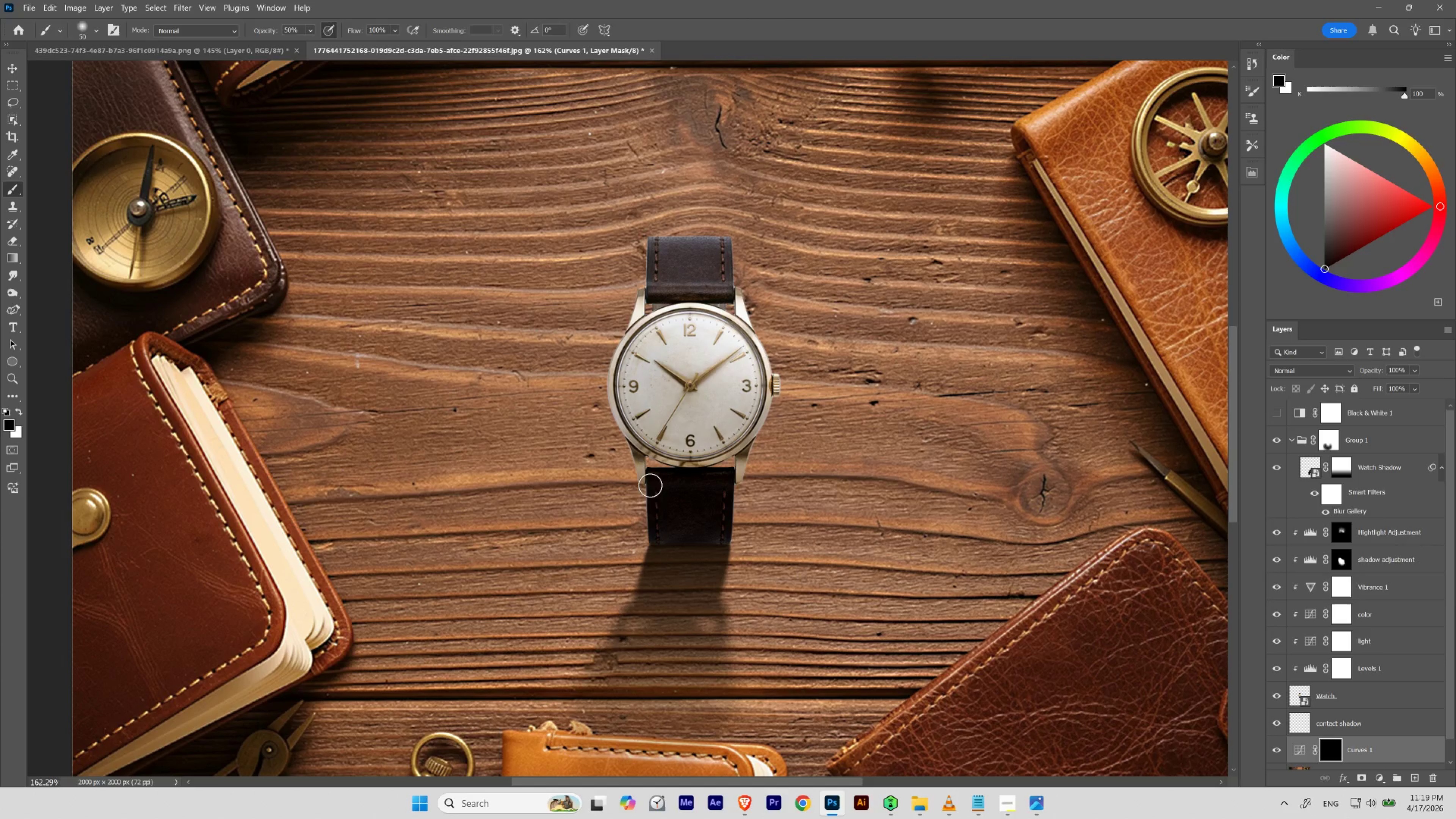 
key(BracketRight)
 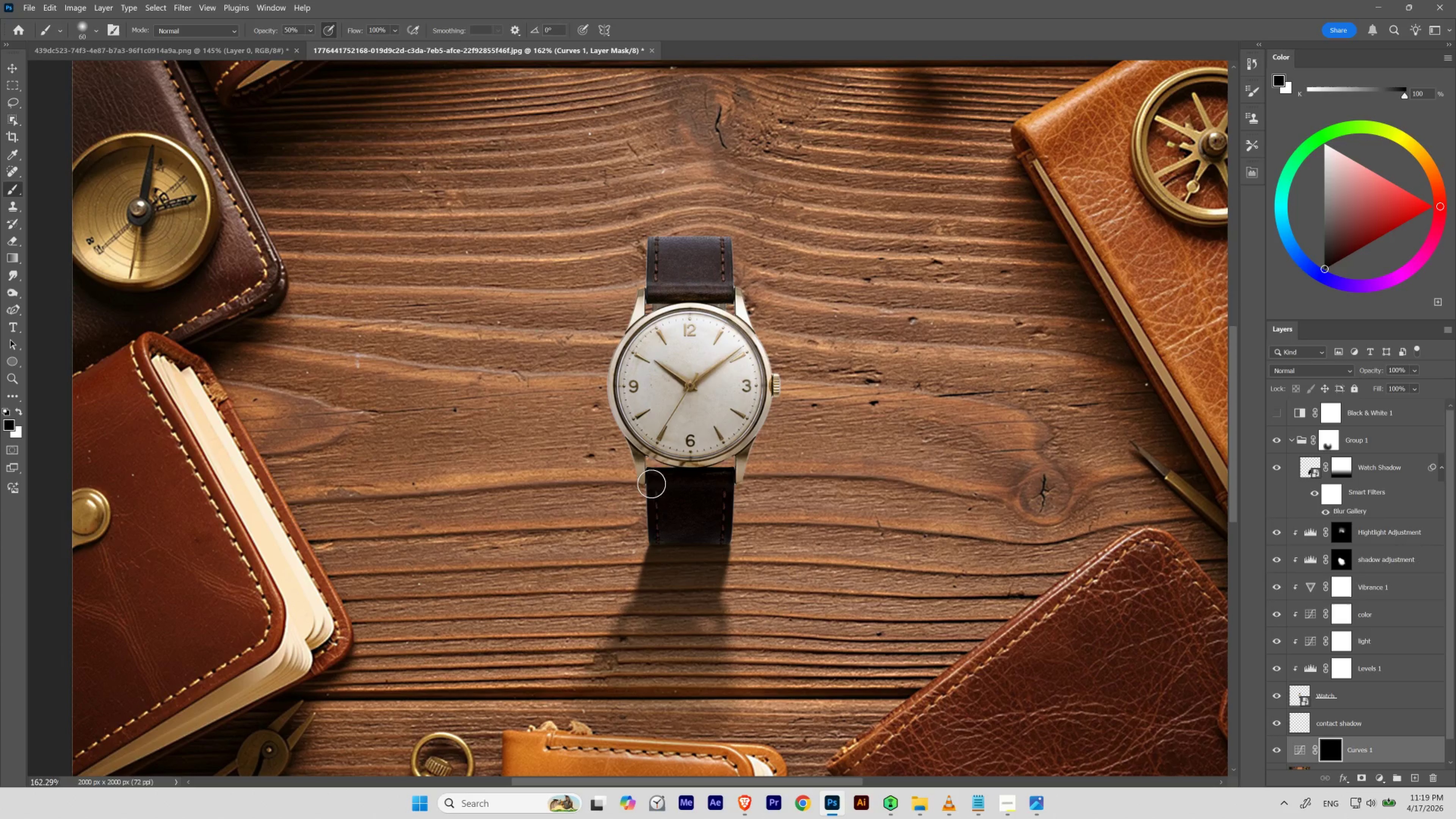 
key(BracketRight)
 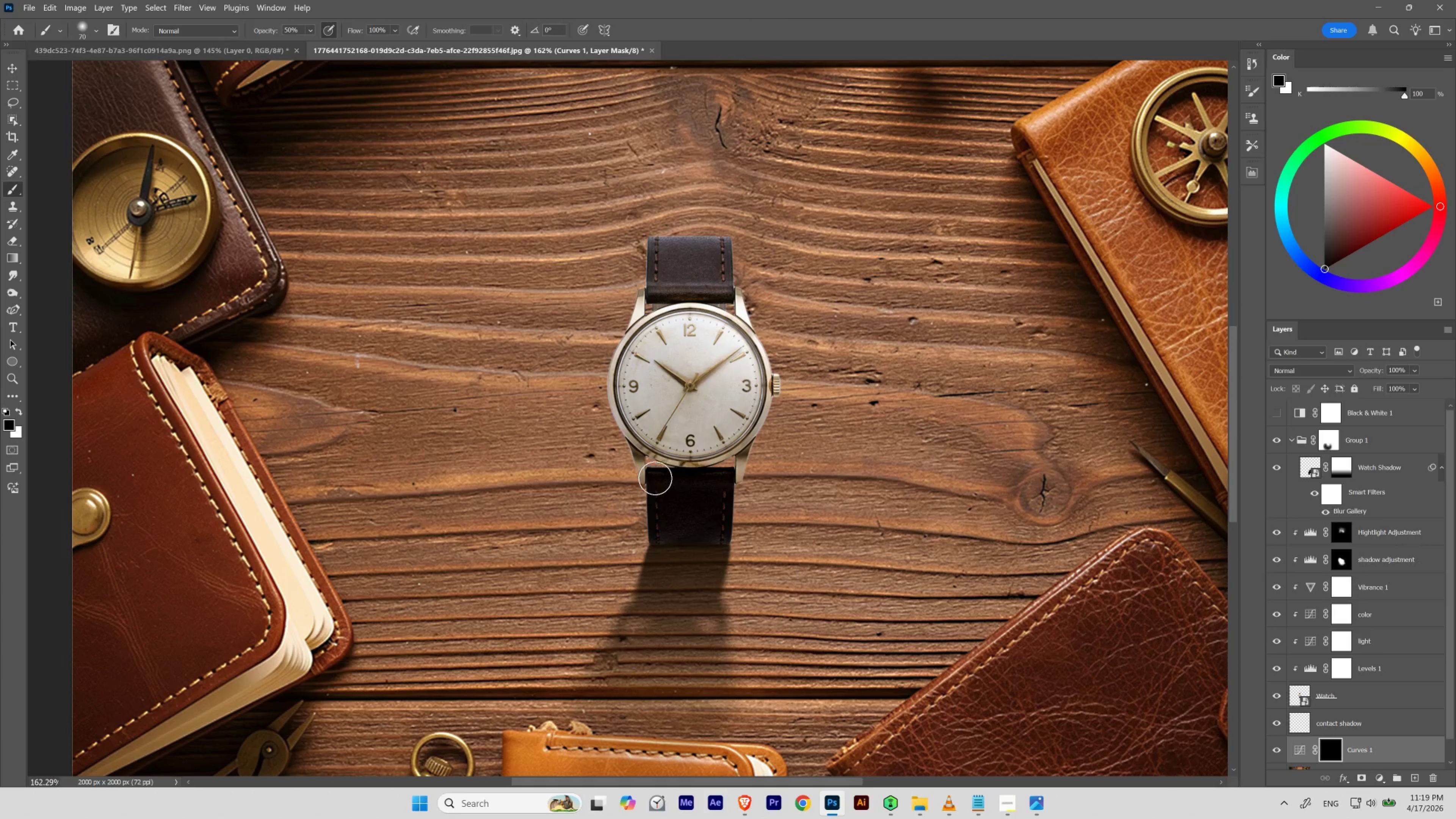 
key(BracketRight)
 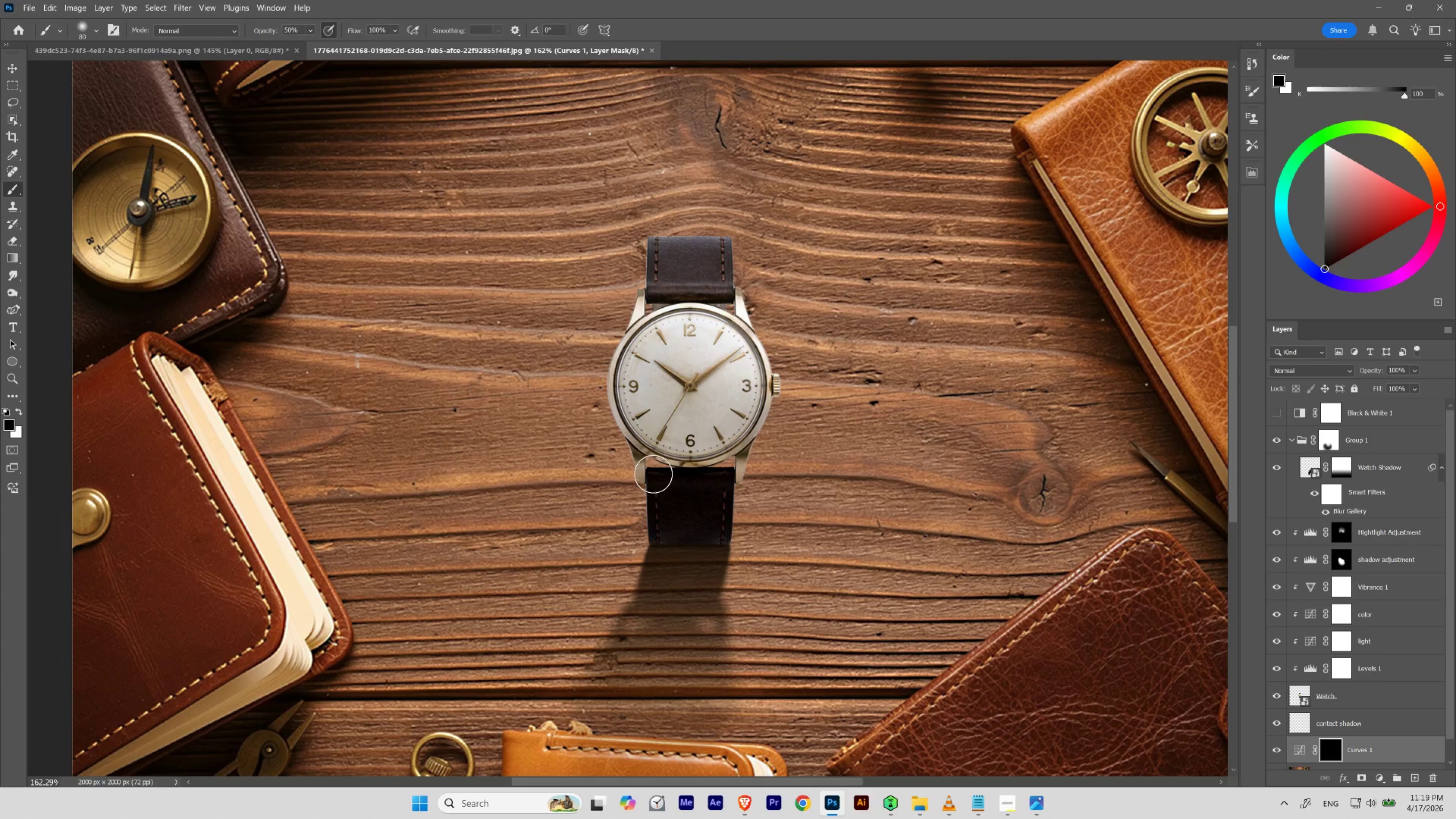 
key(BracketRight)
 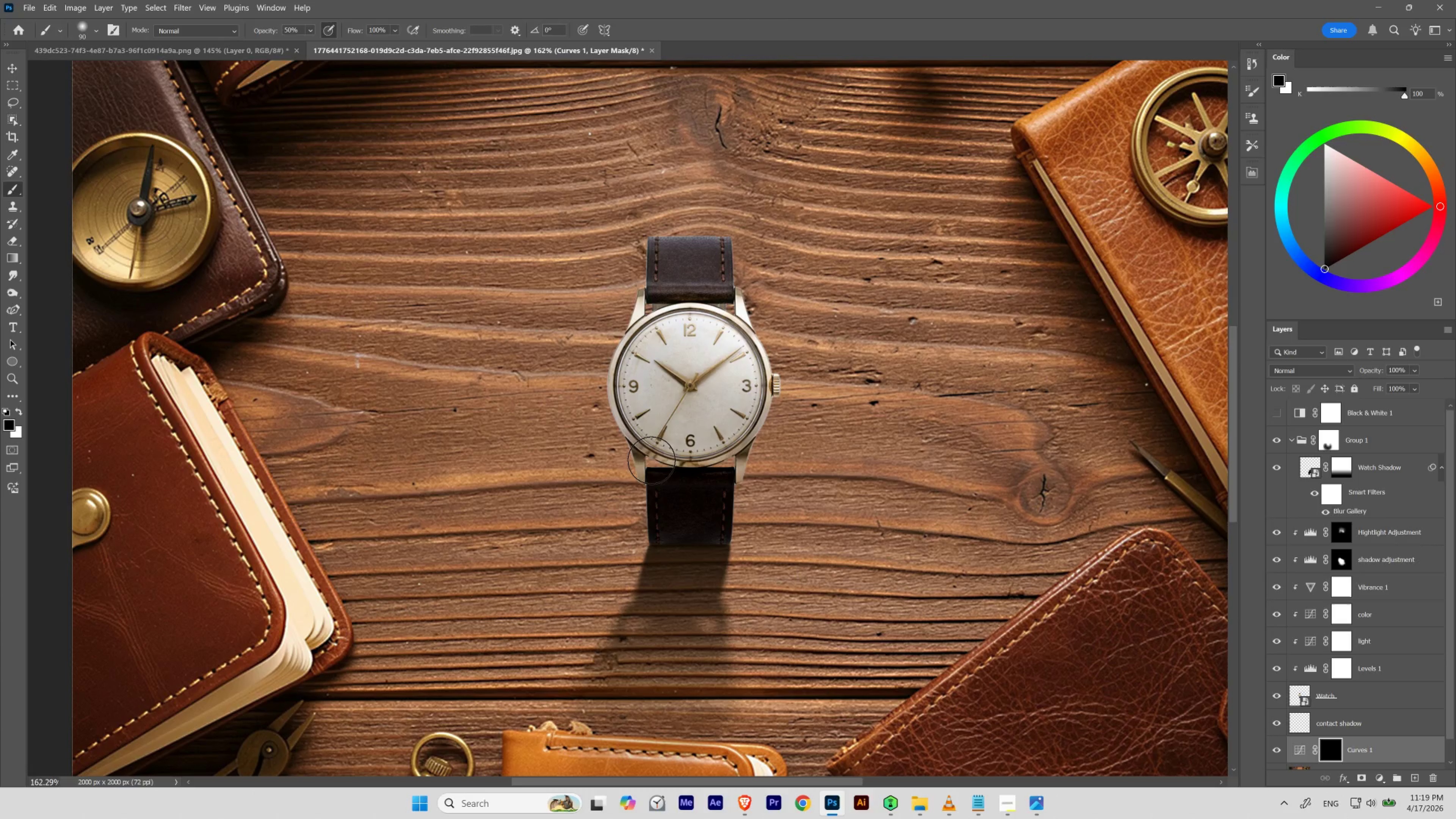 
key(BracketRight)
 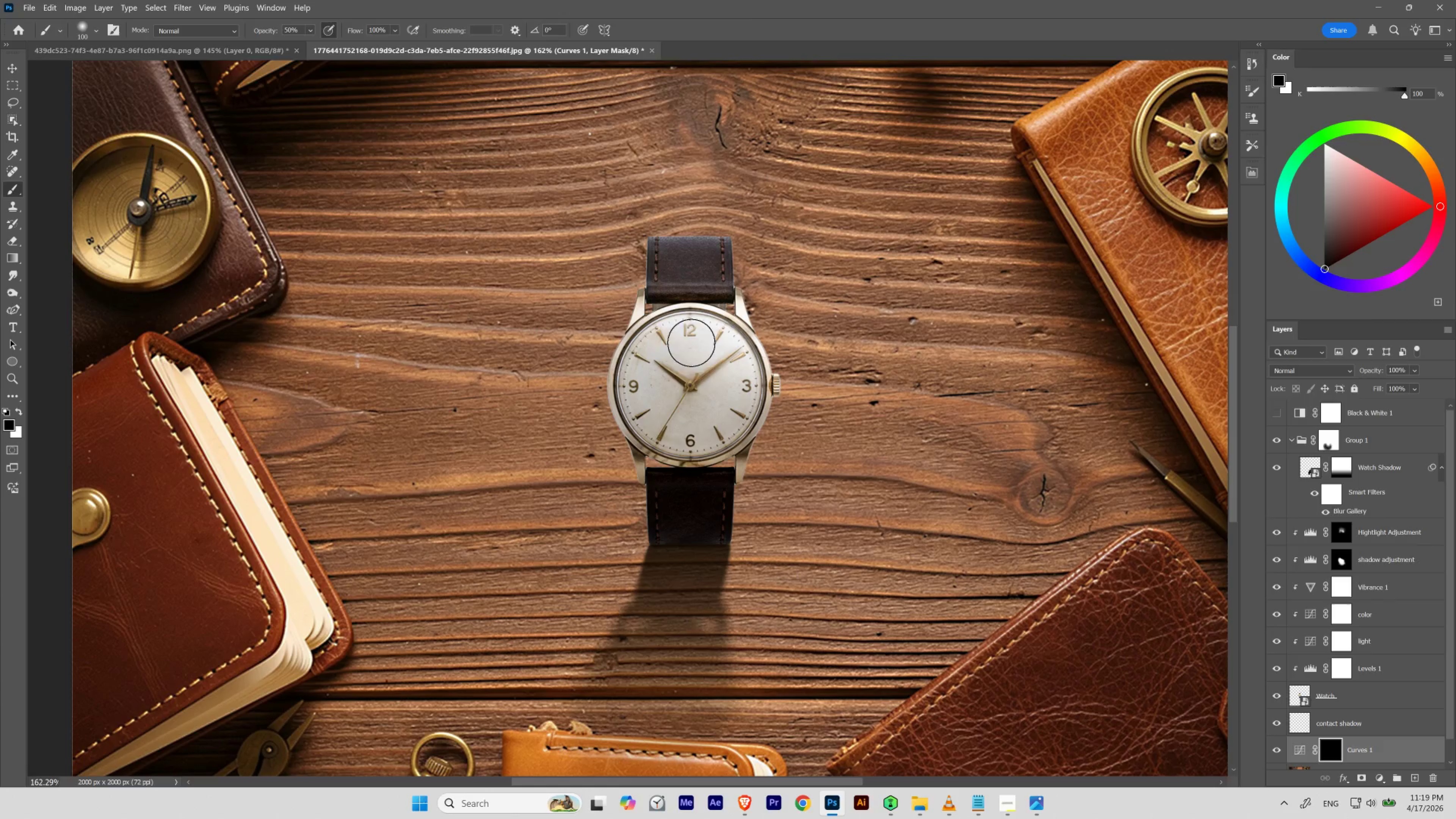 
key(BracketRight)
 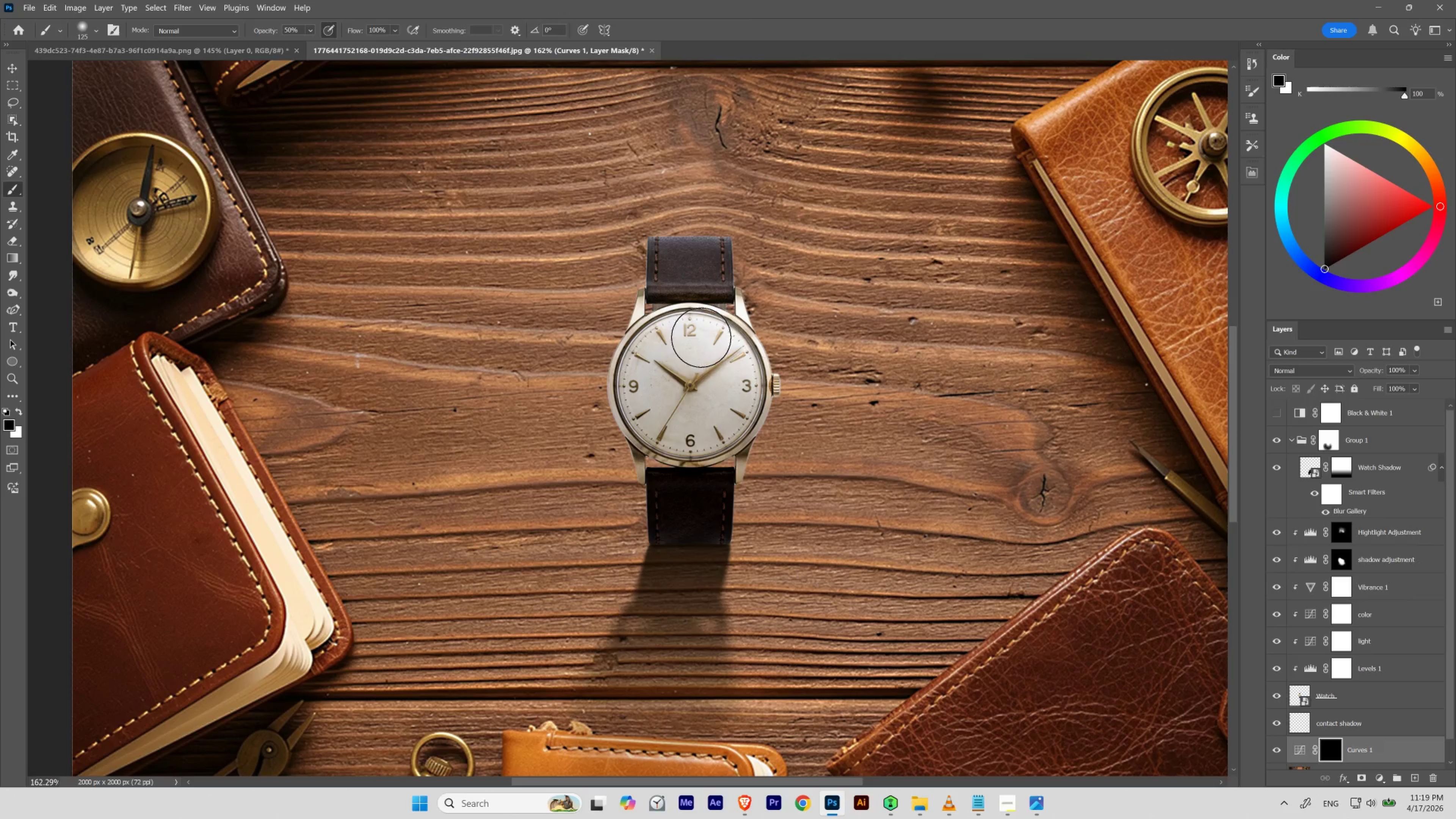 
key(BracketRight)
 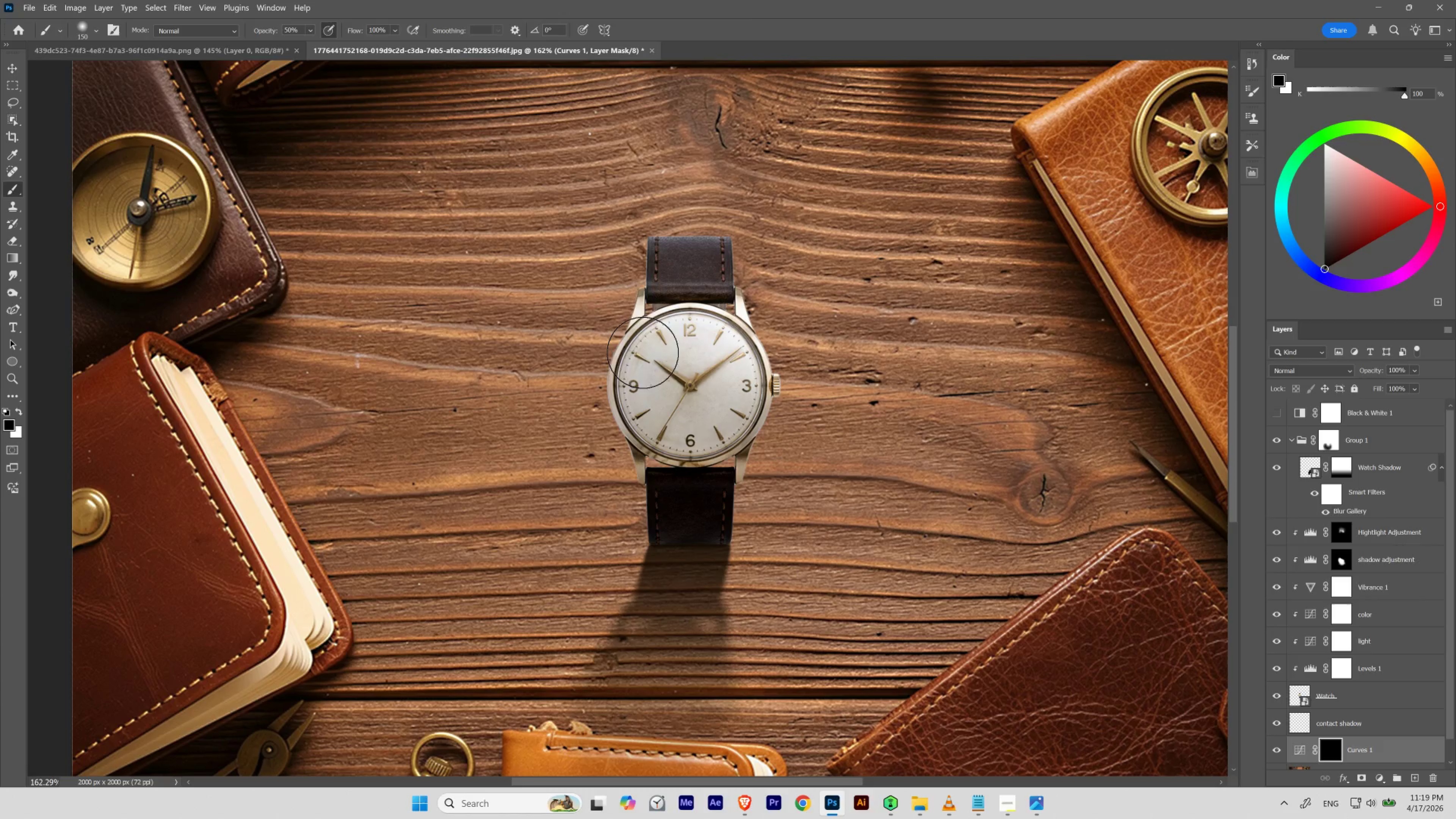 
hold_key(key=Space, duration=1.05)
 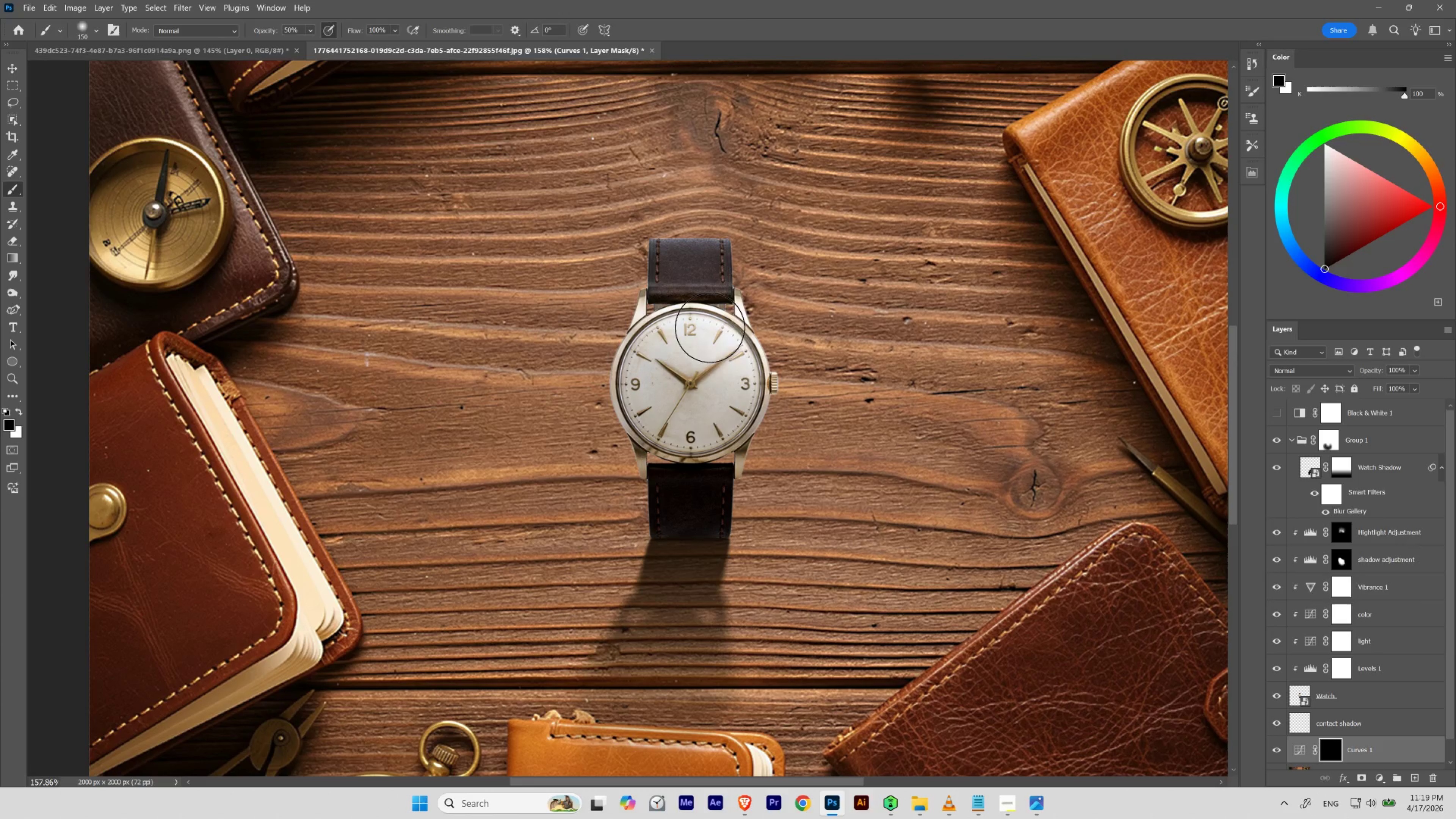 
hold_key(key=ControlLeft, duration=0.98)
left_click_drag(start_coordinate=[698, 312], to_coordinate=[688, 354])
 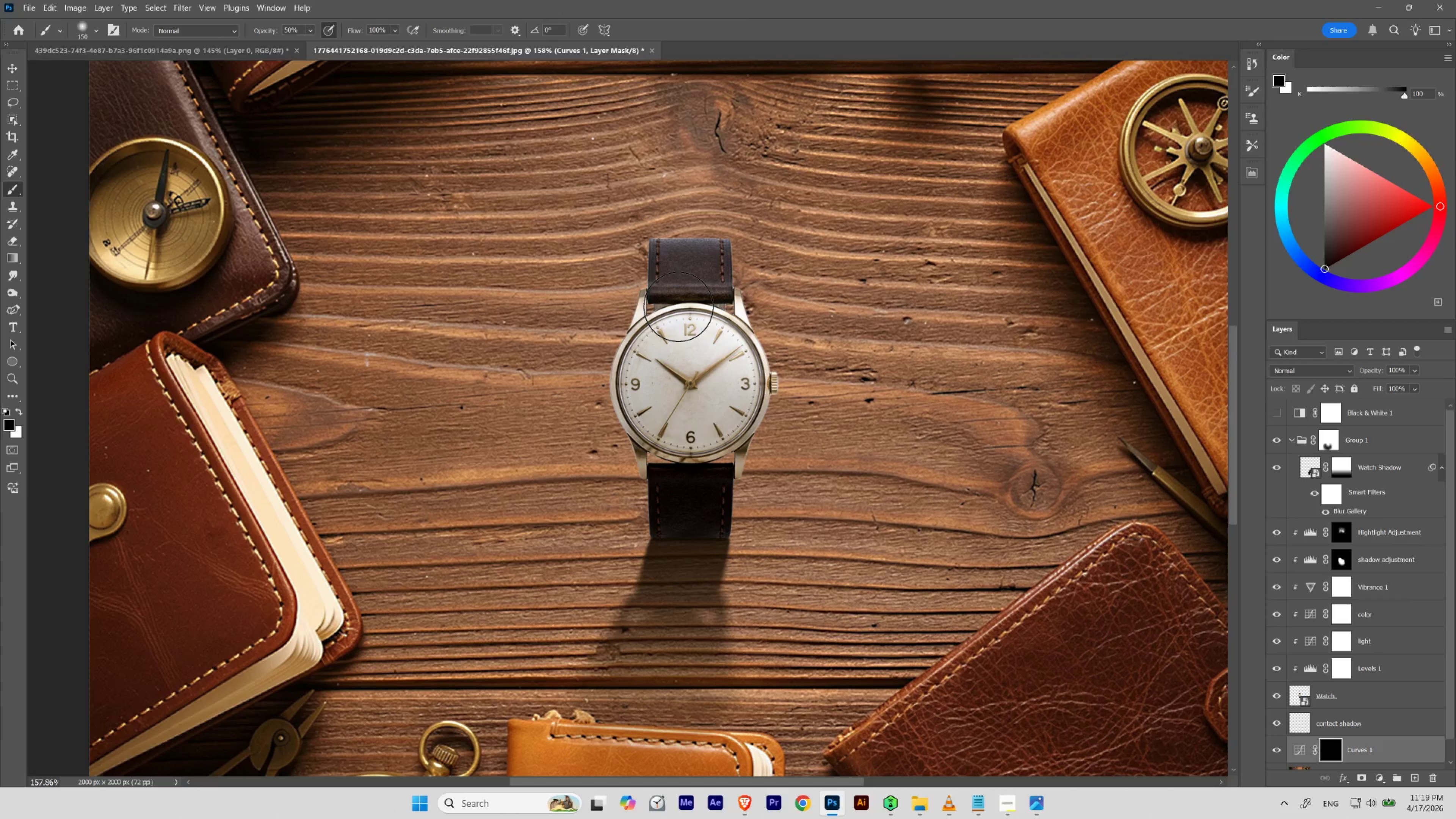 
key(X)
 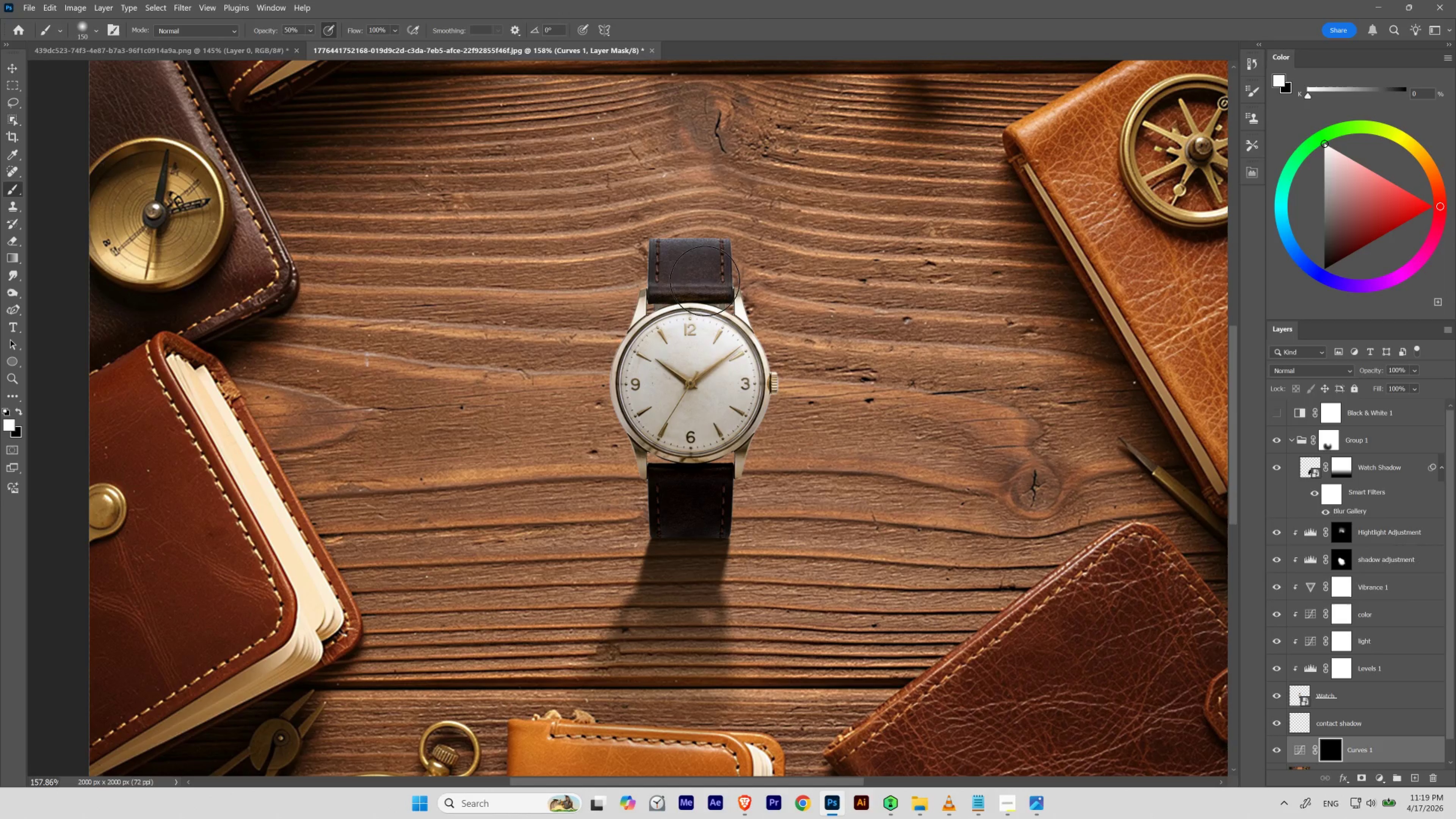 
hold_key(key=Space, duration=1.14)
 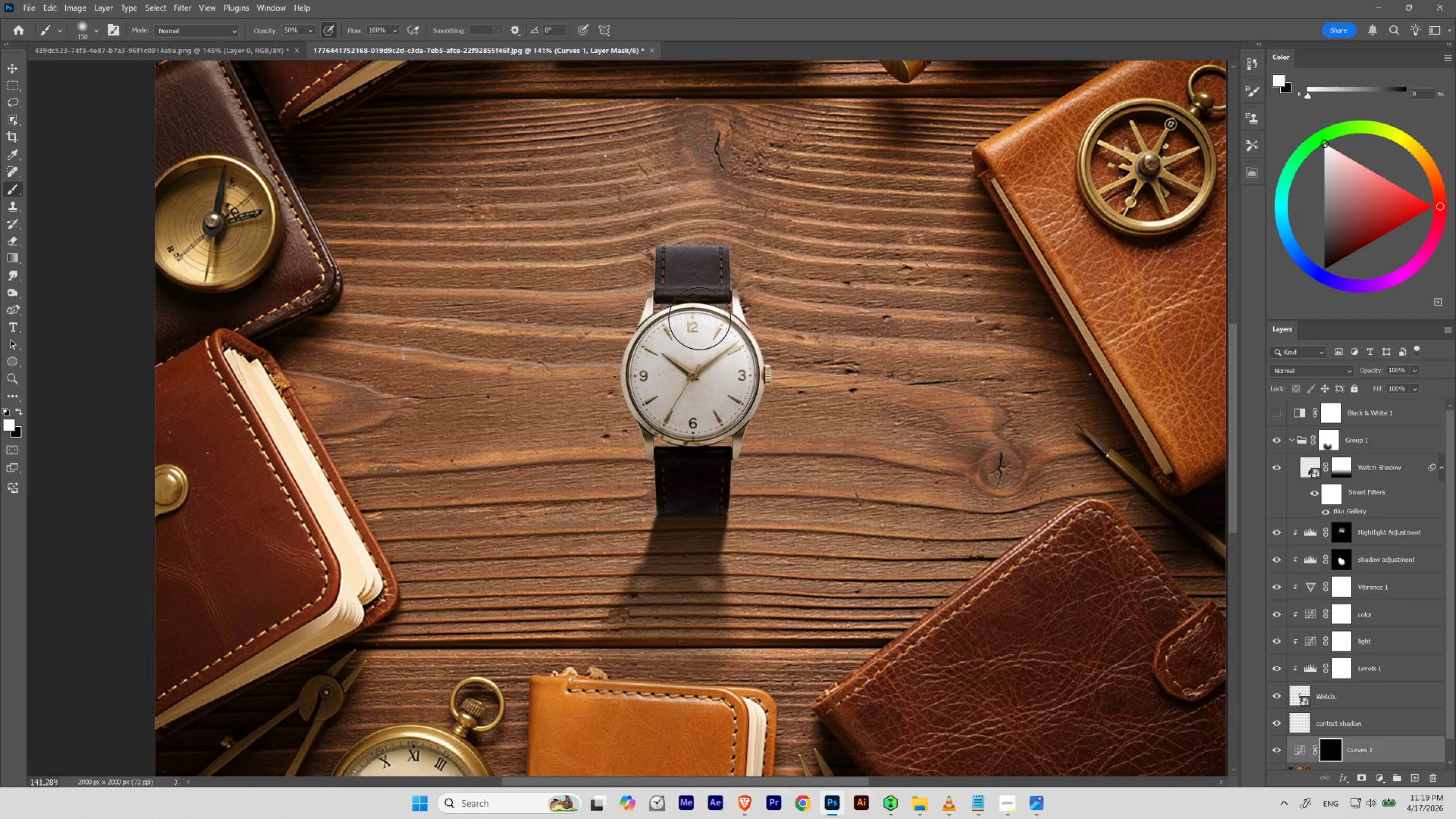 
hold_key(key=ControlLeft, duration=1.05)
left_click_drag(start_coordinate=[712, 302], to_coordinate=[704, 351])
 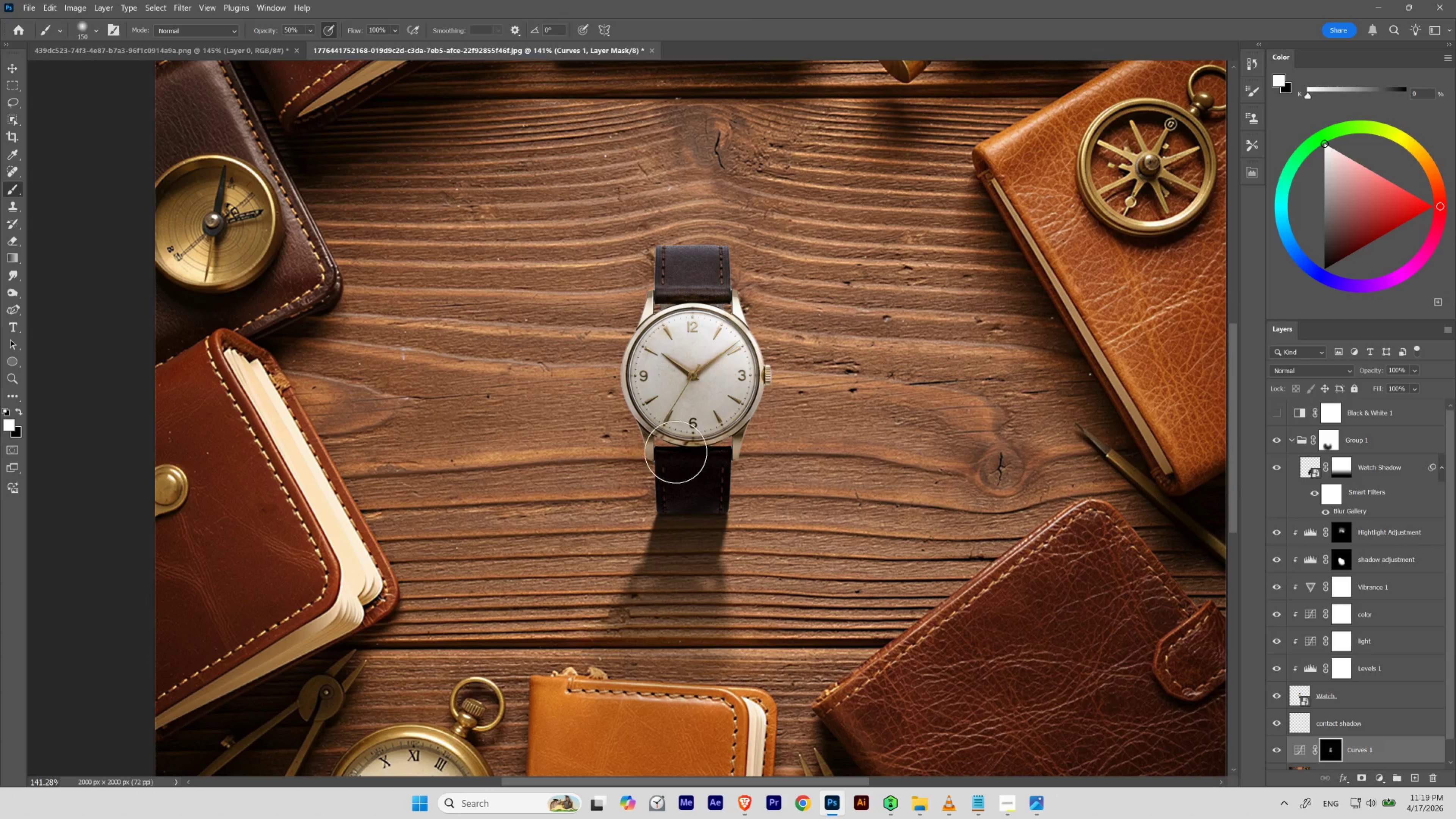 
wait(9.85)
 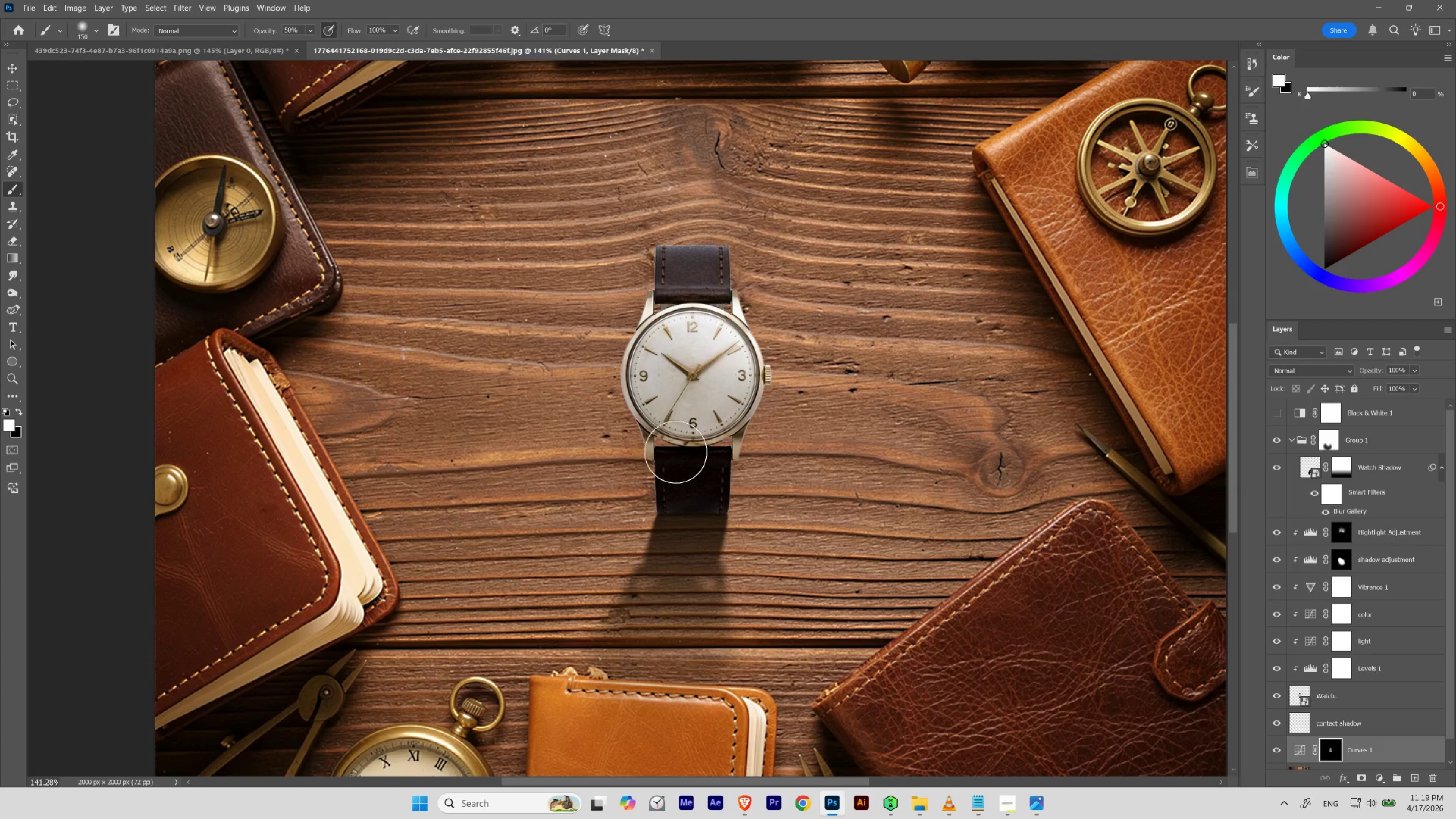 
hold_key(key=Space, duration=1.04)
 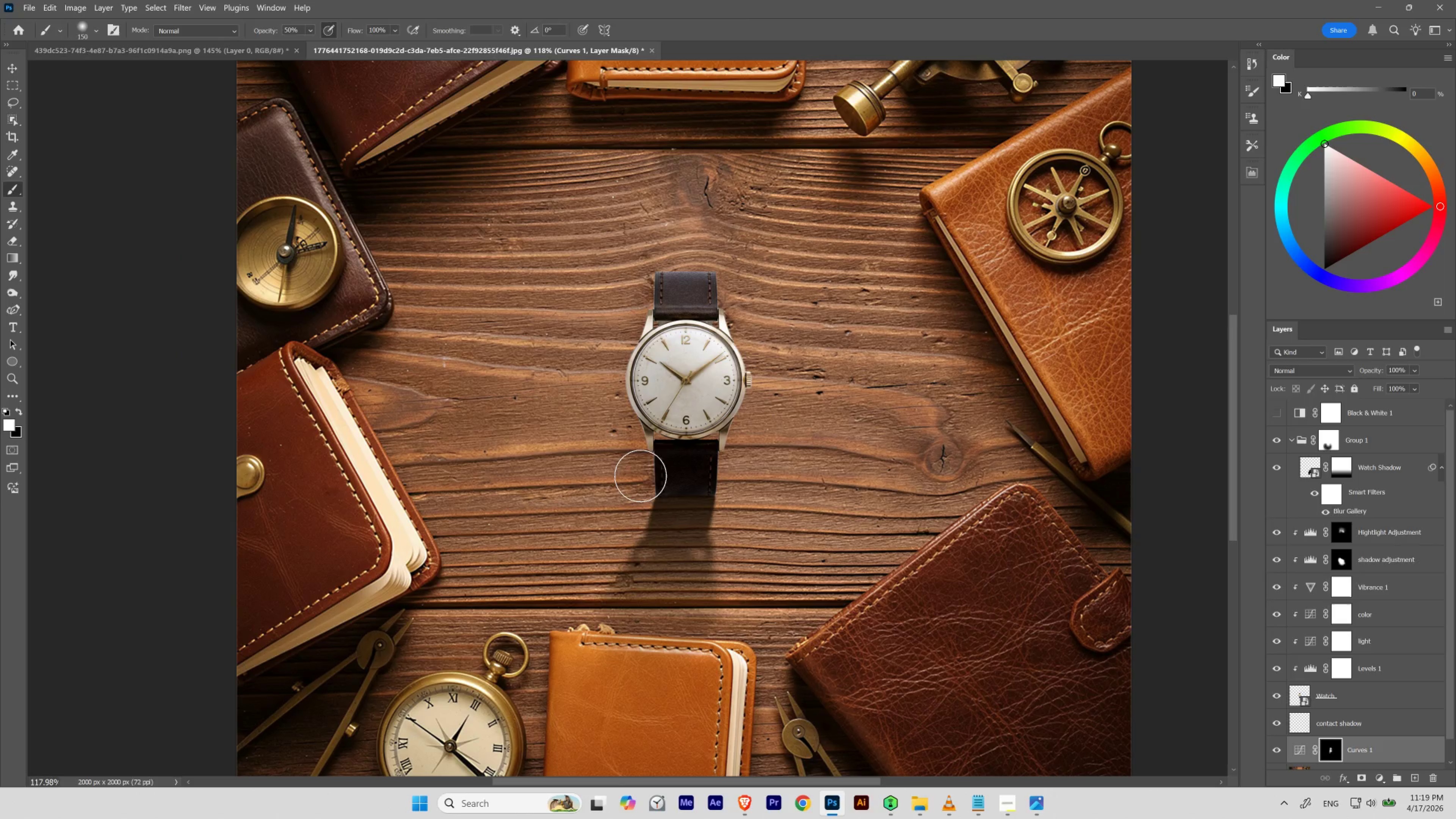 
hold_key(key=ControlLeft, duration=0.98)
left_click_drag(start_coordinate=[651, 407], to_coordinate=[637, 482])
 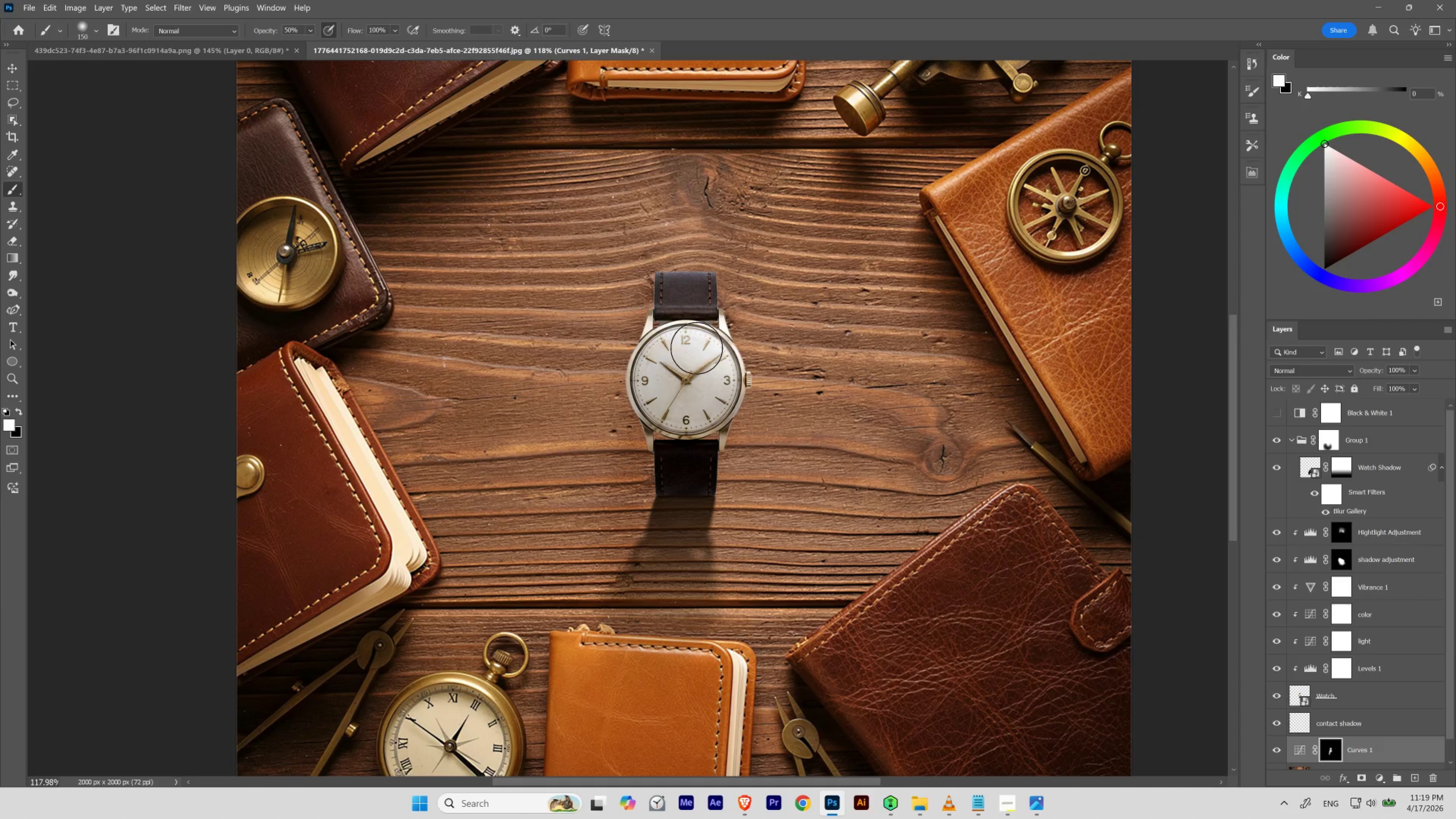 
wait(8.69)
 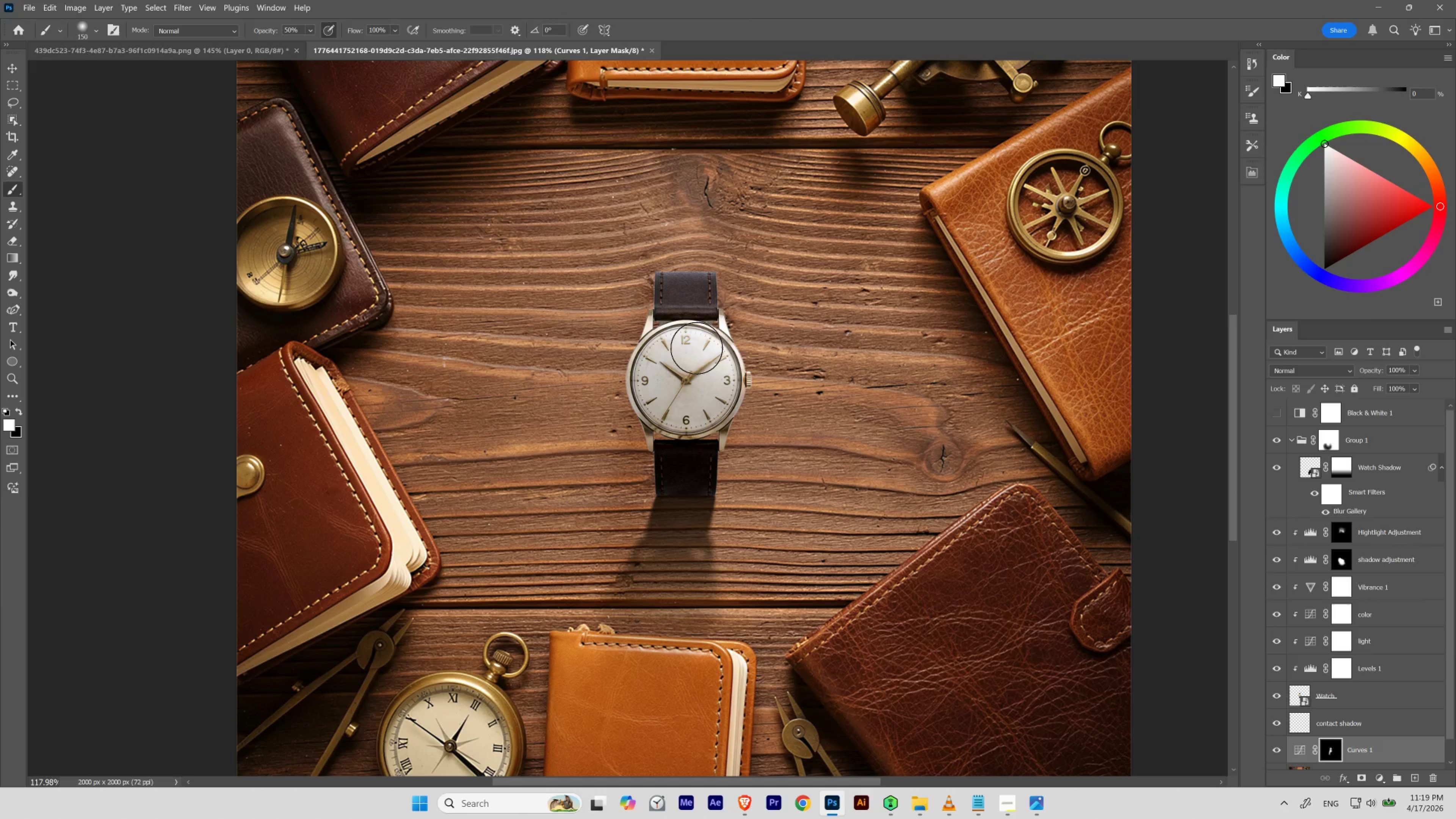 
hold_key(key=Space, duration=1.5)
 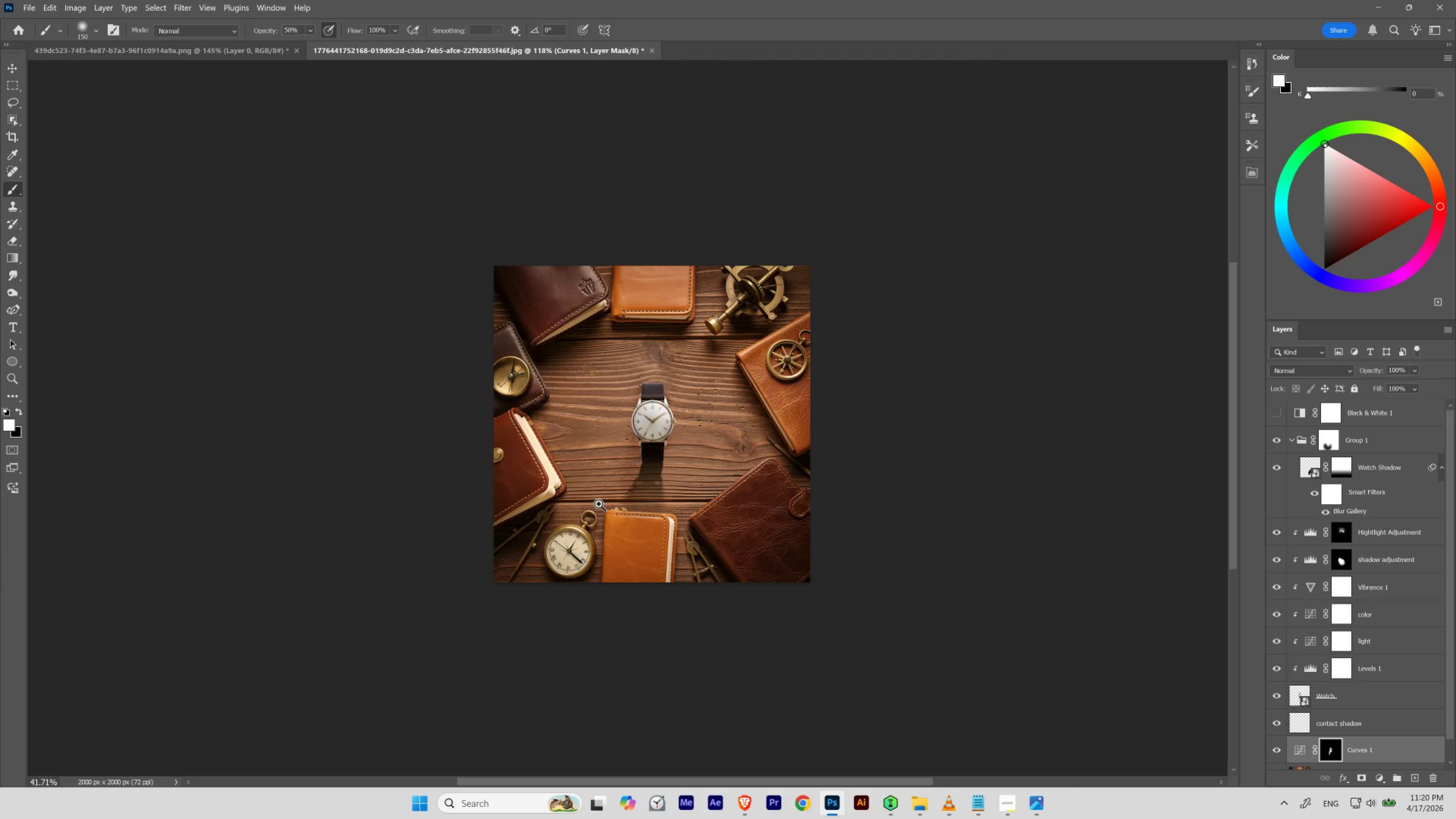 
left_click_drag(start_coordinate=[635, 443], to_coordinate=[626, 514])
 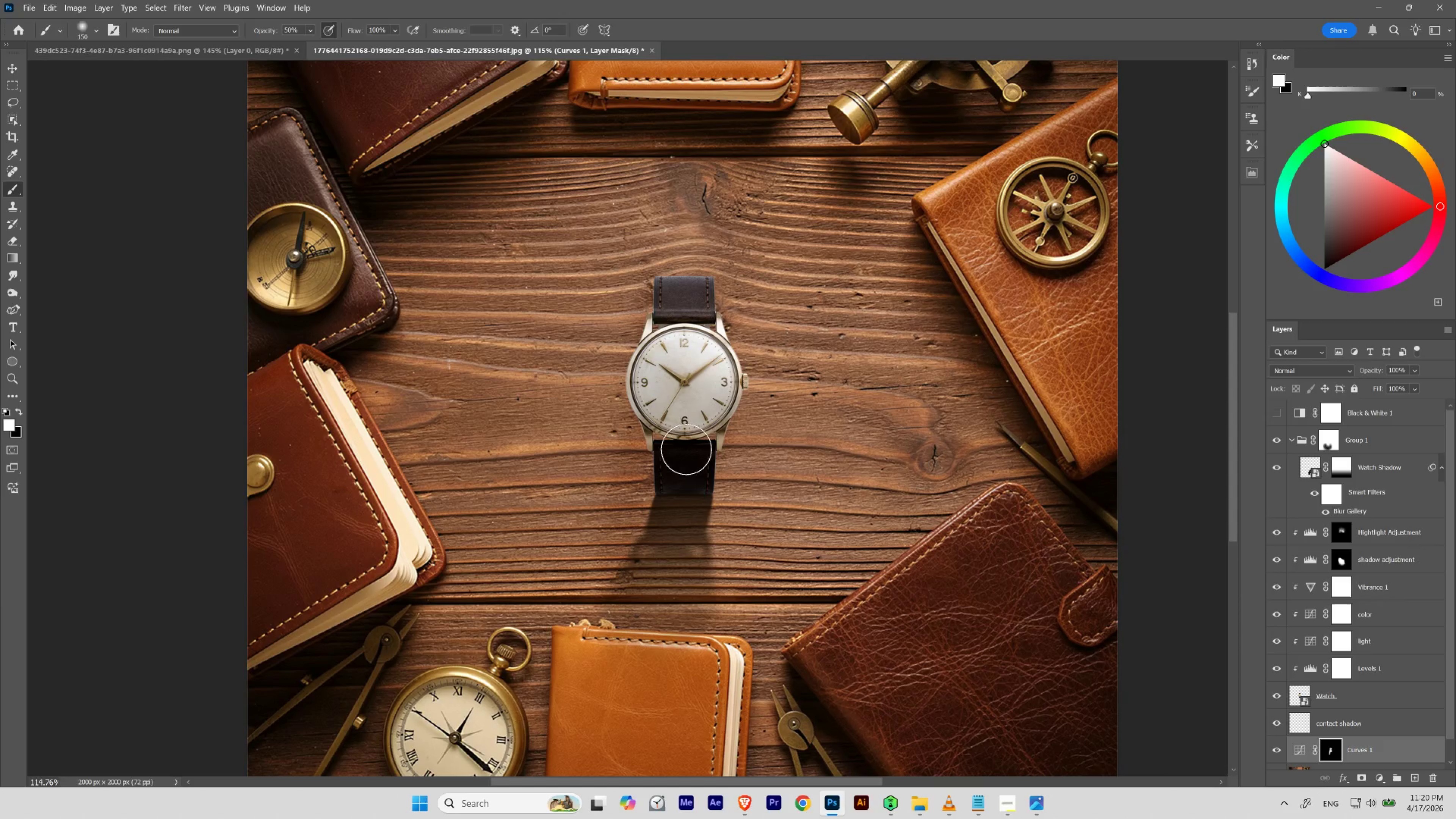 
hold_key(key=Space, duration=1.5)
 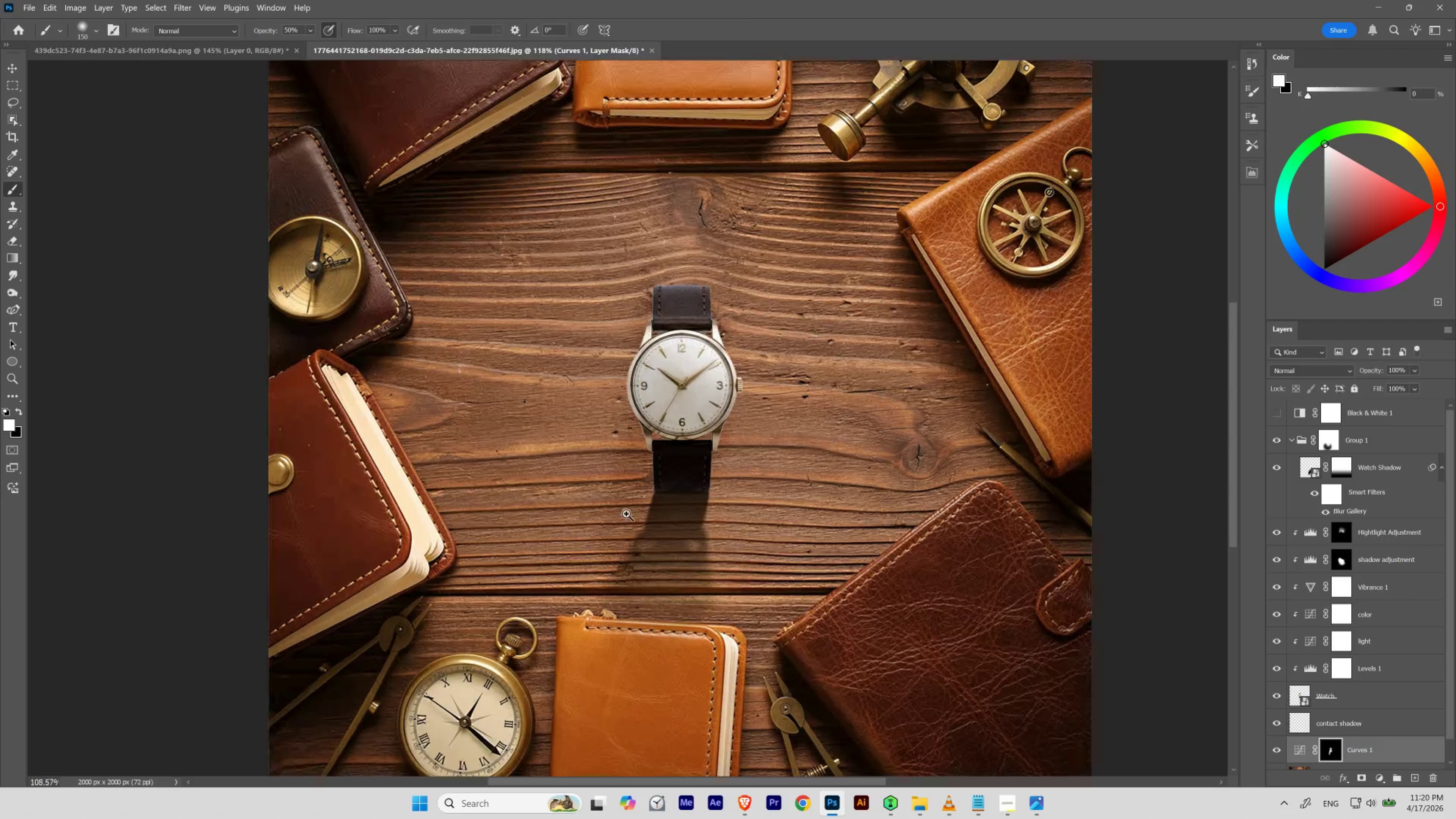 
key(Control+Space)
 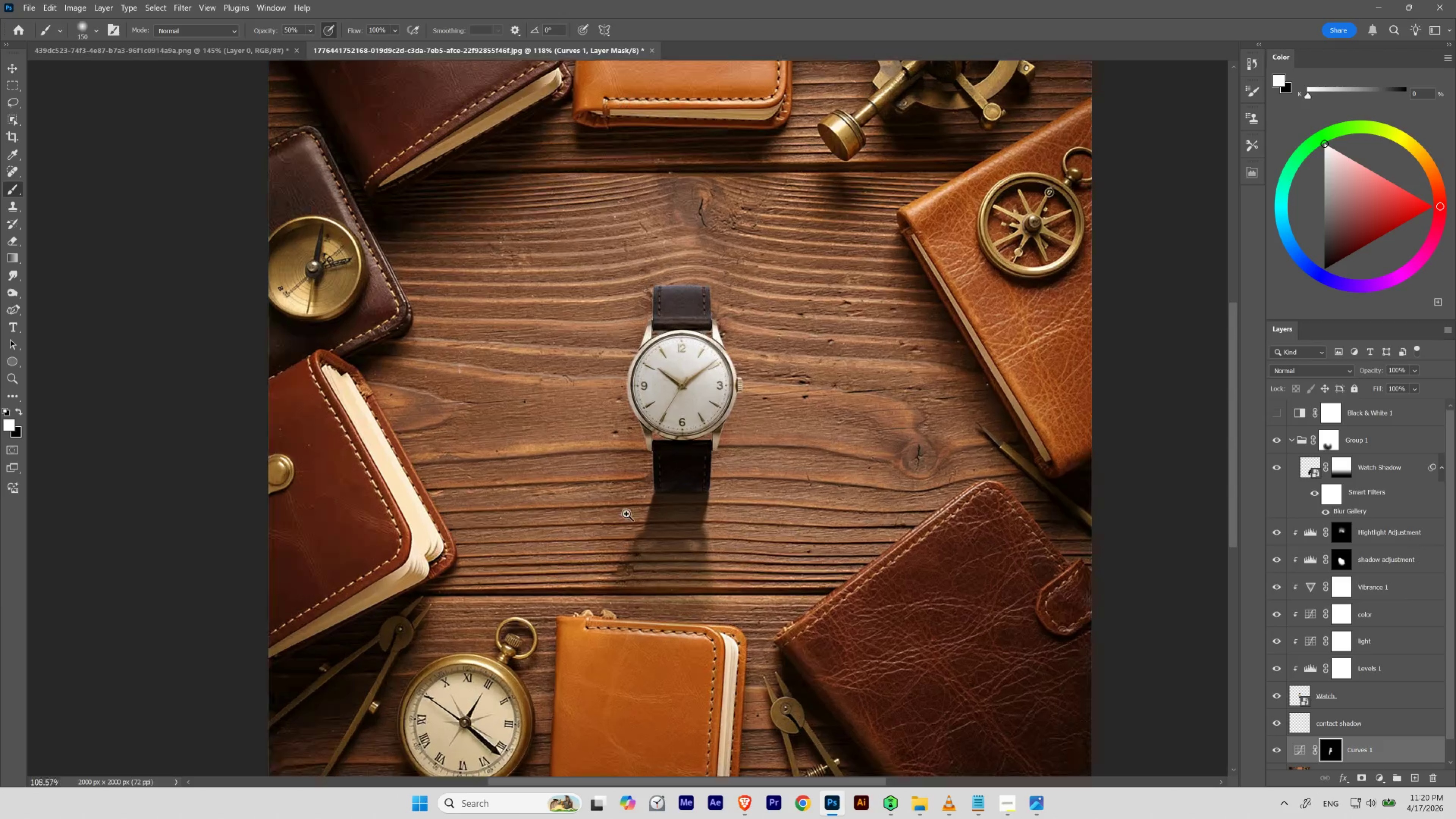 
key(Control+Space)
 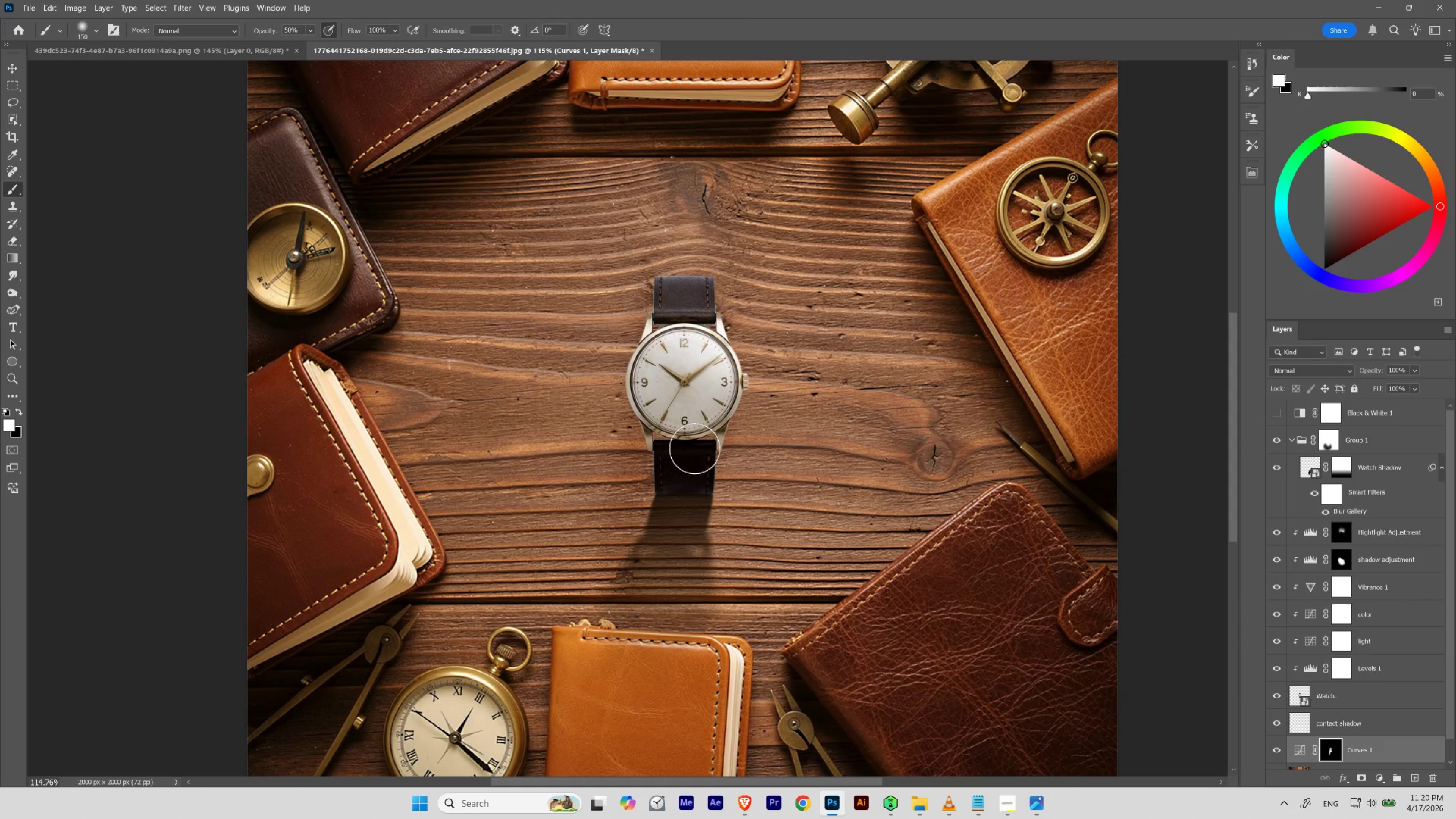 
key(BracketLeft)
 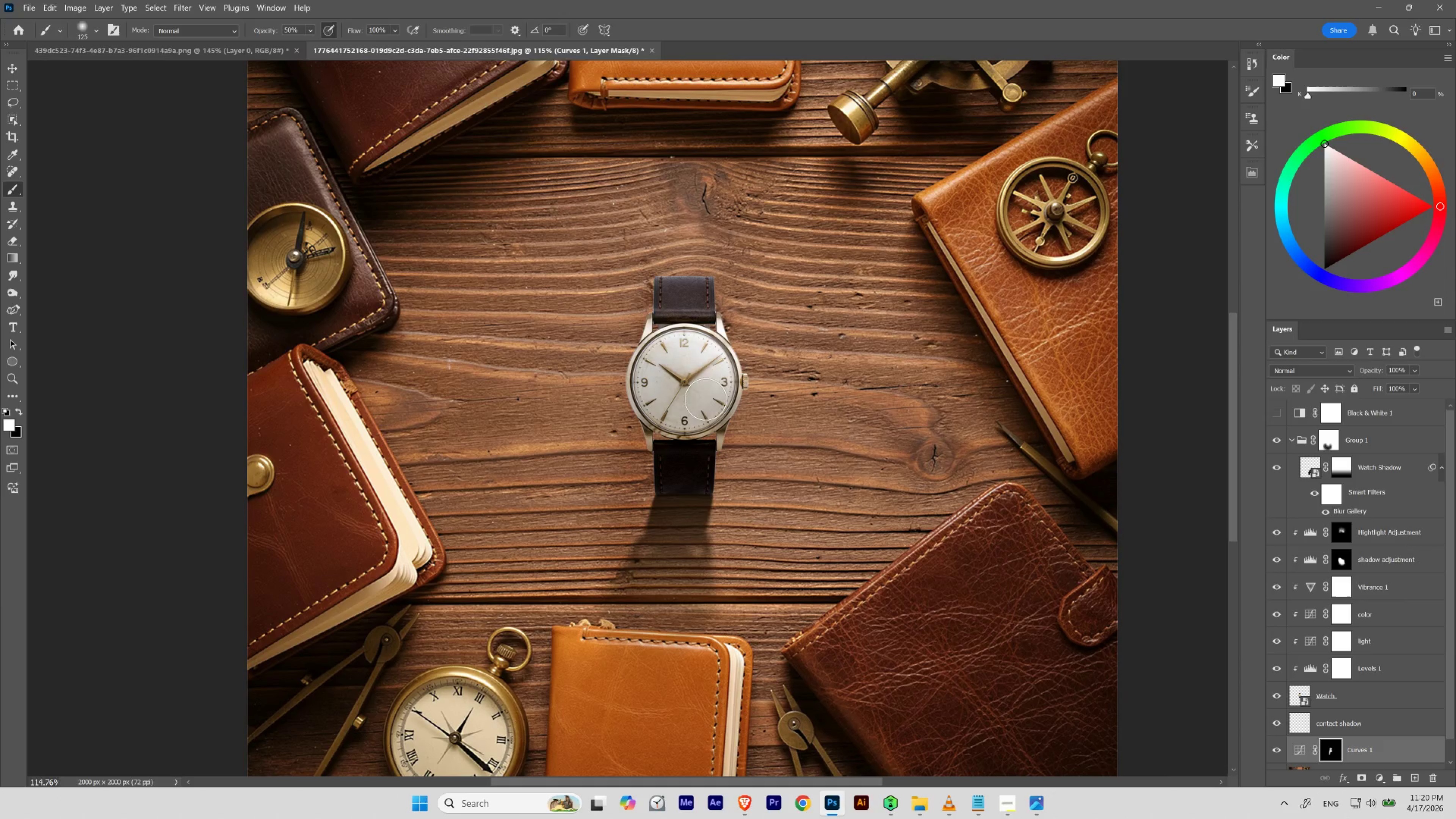 
key(BracketLeft)
 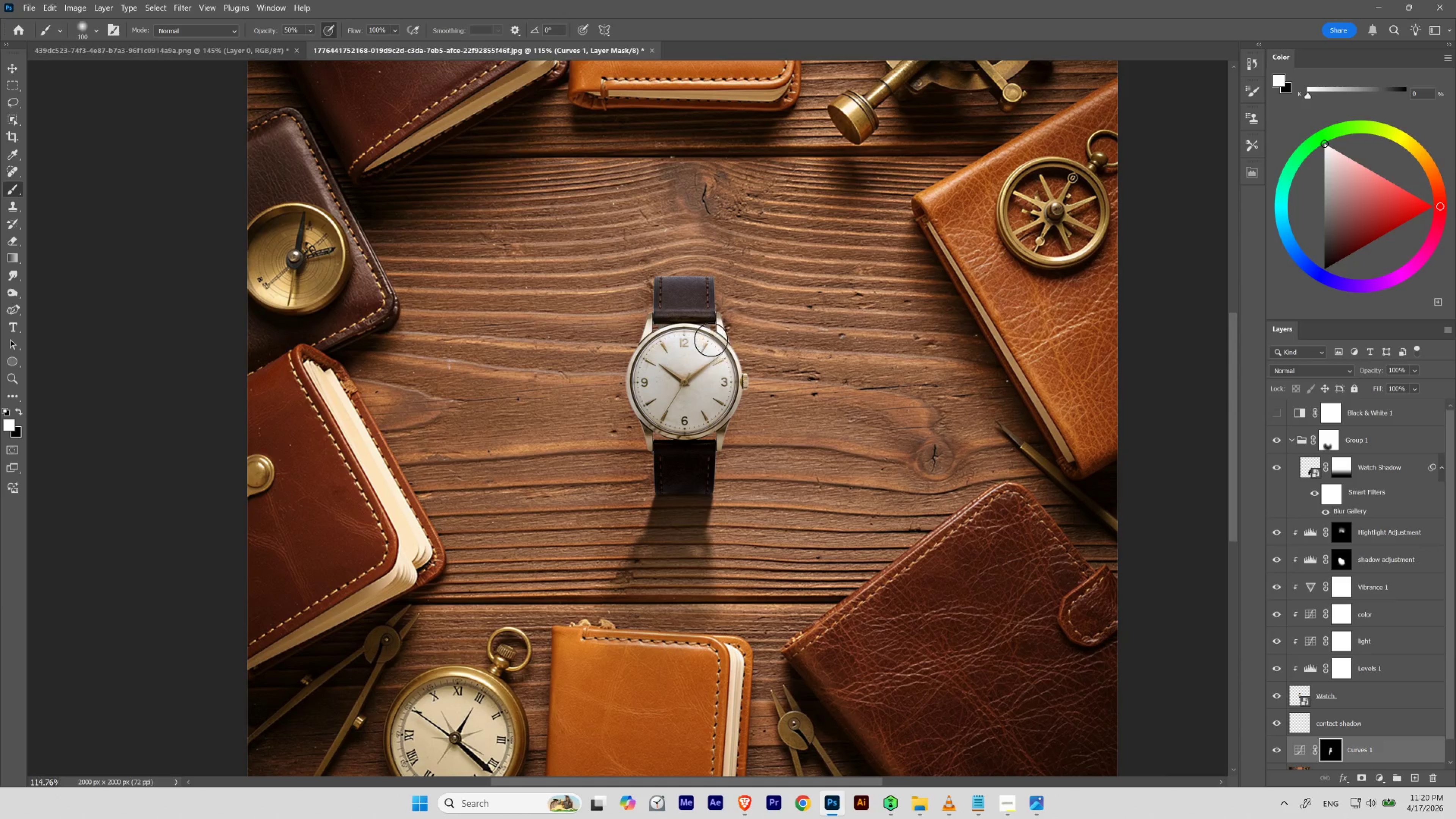 
key(BracketLeft)
 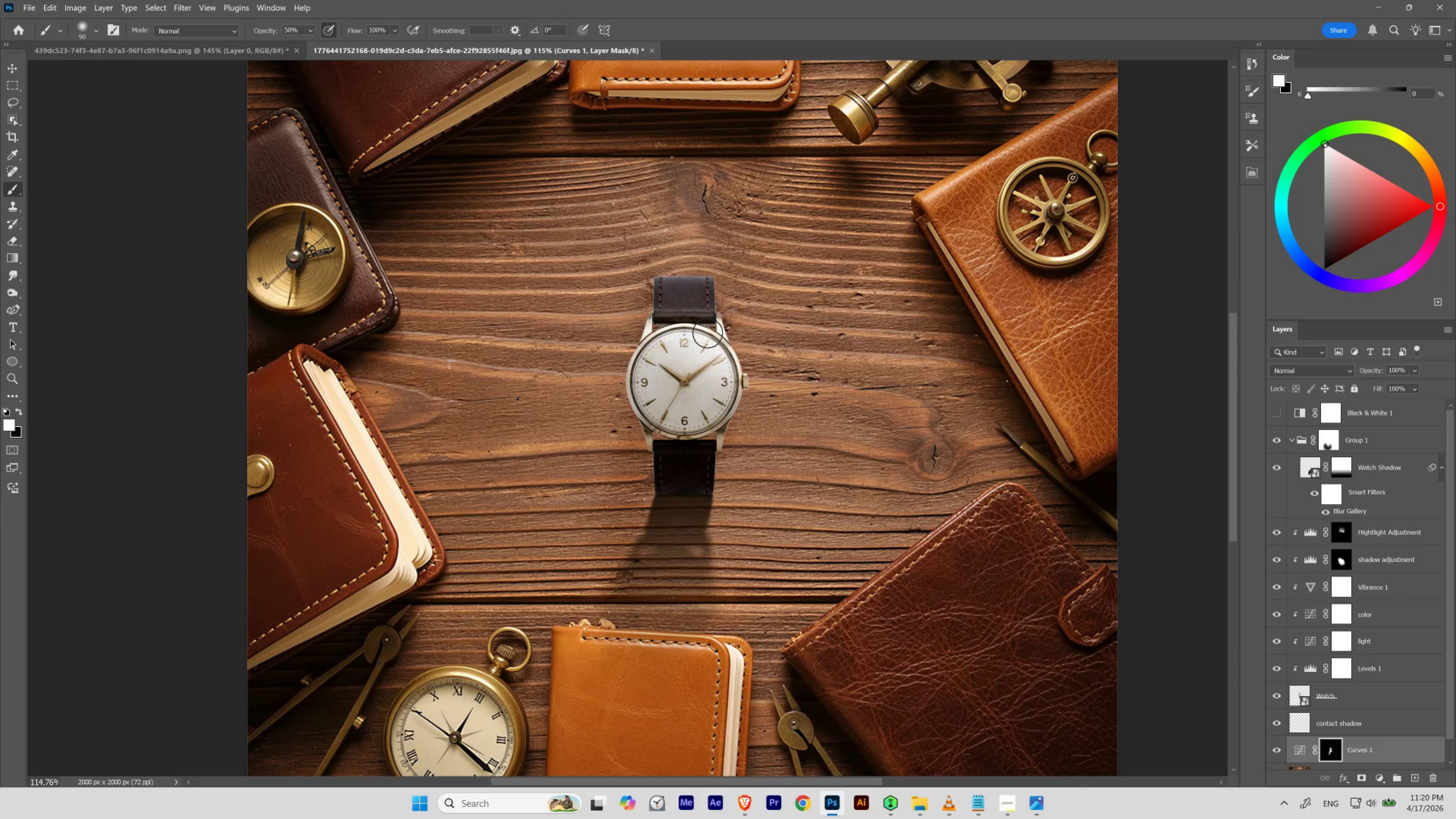 
key(BracketLeft)
 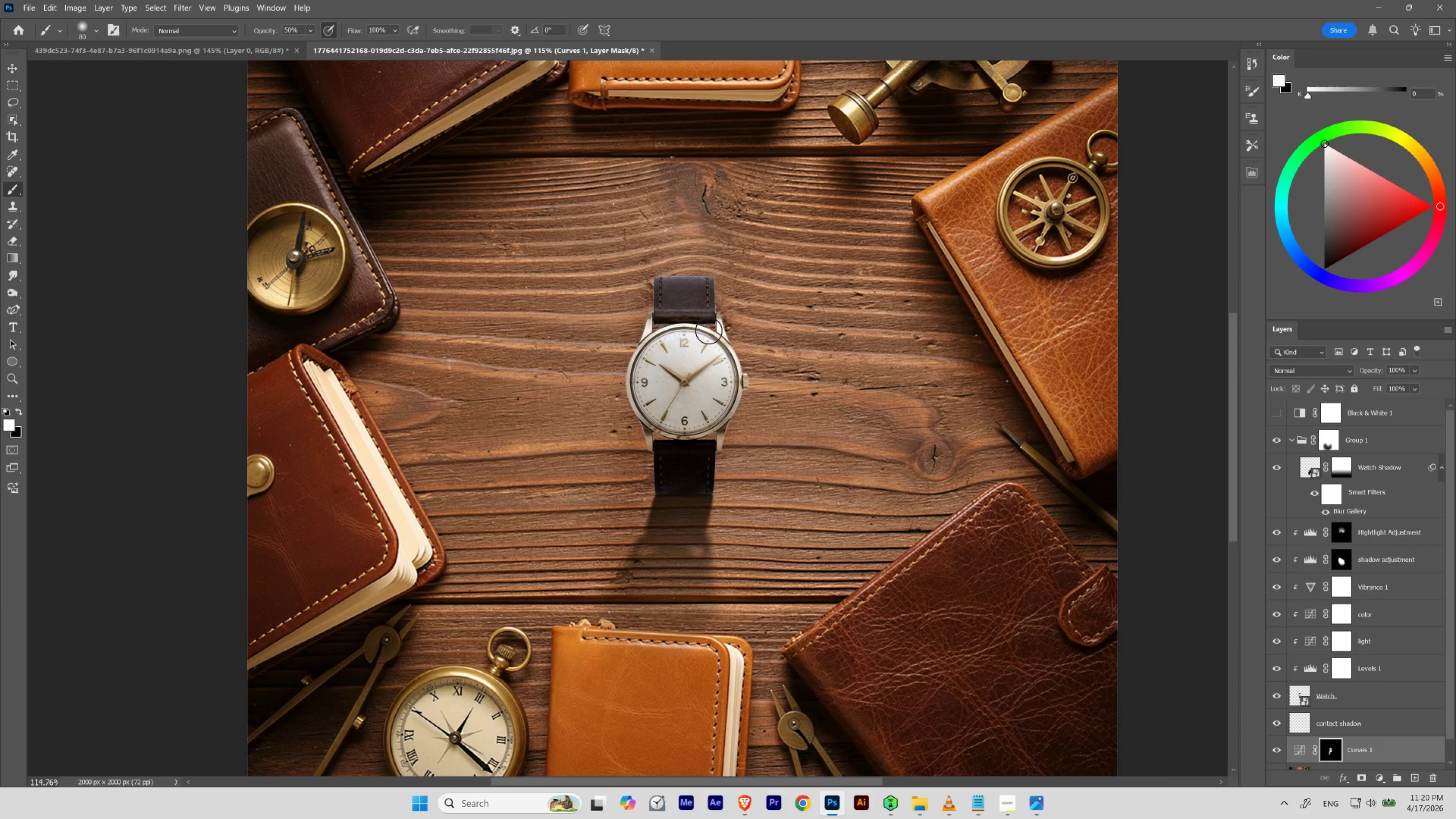 
key(BracketLeft)
 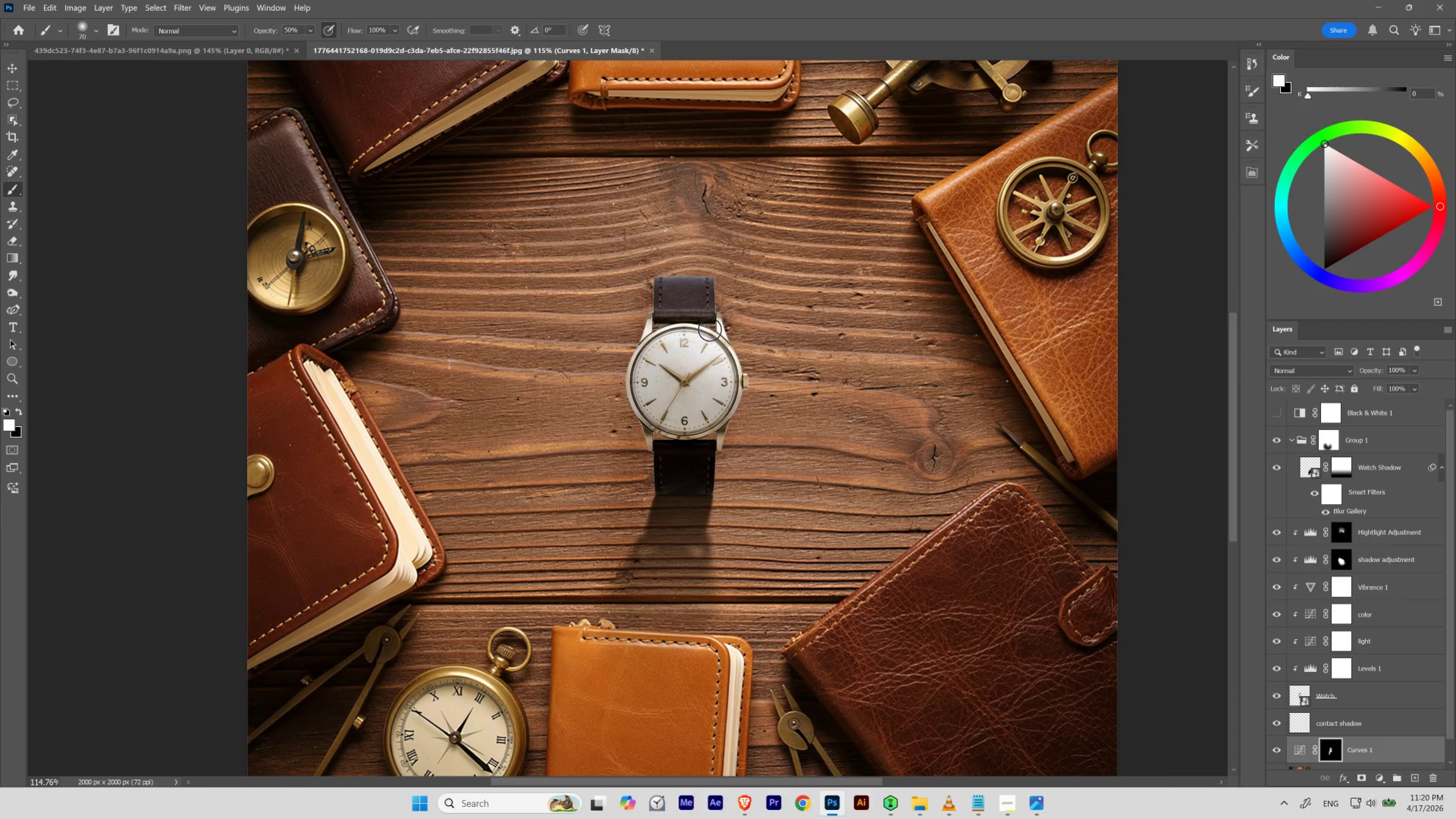 
key(BracketLeft)
 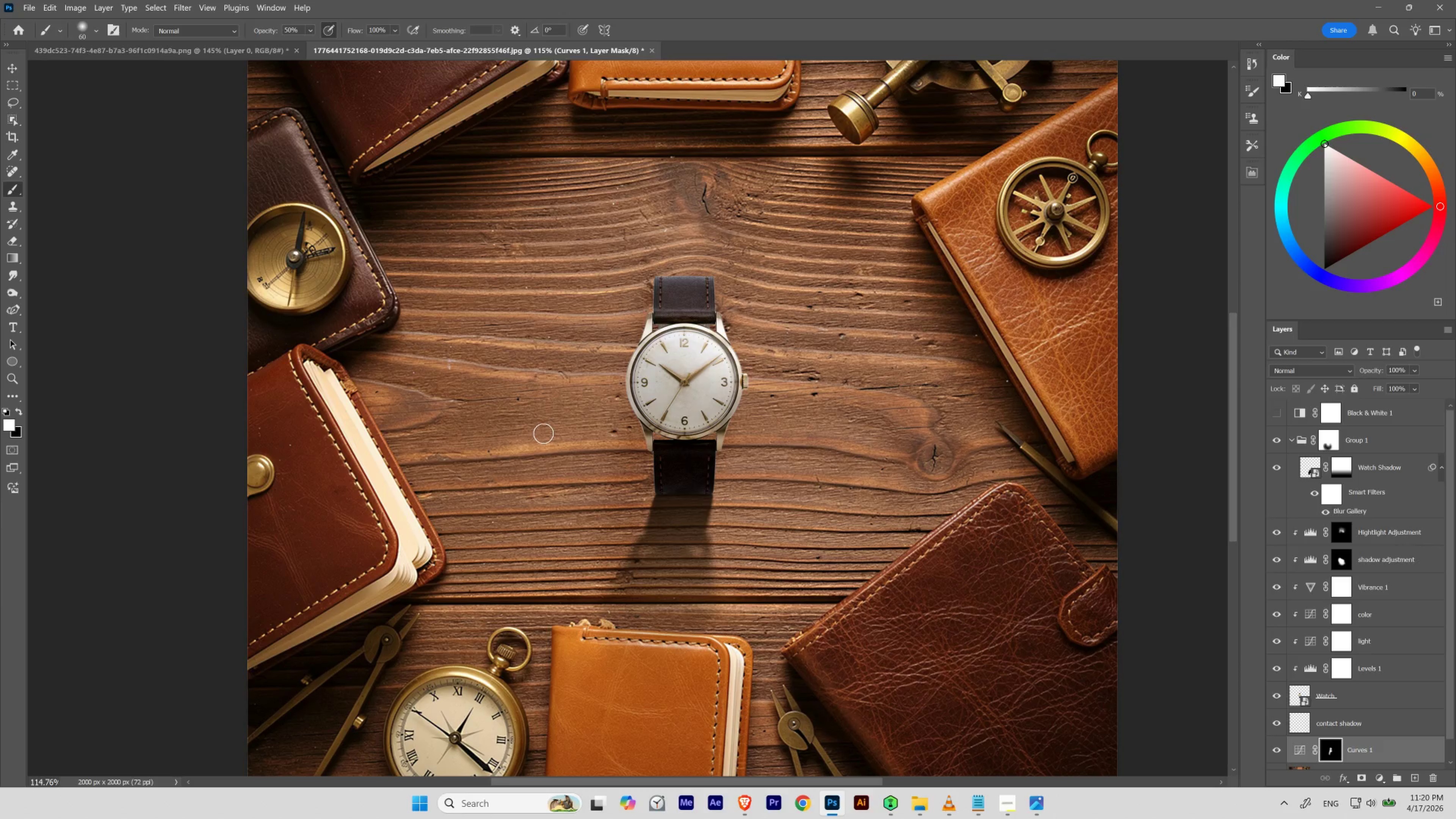 
wait(7.22)
 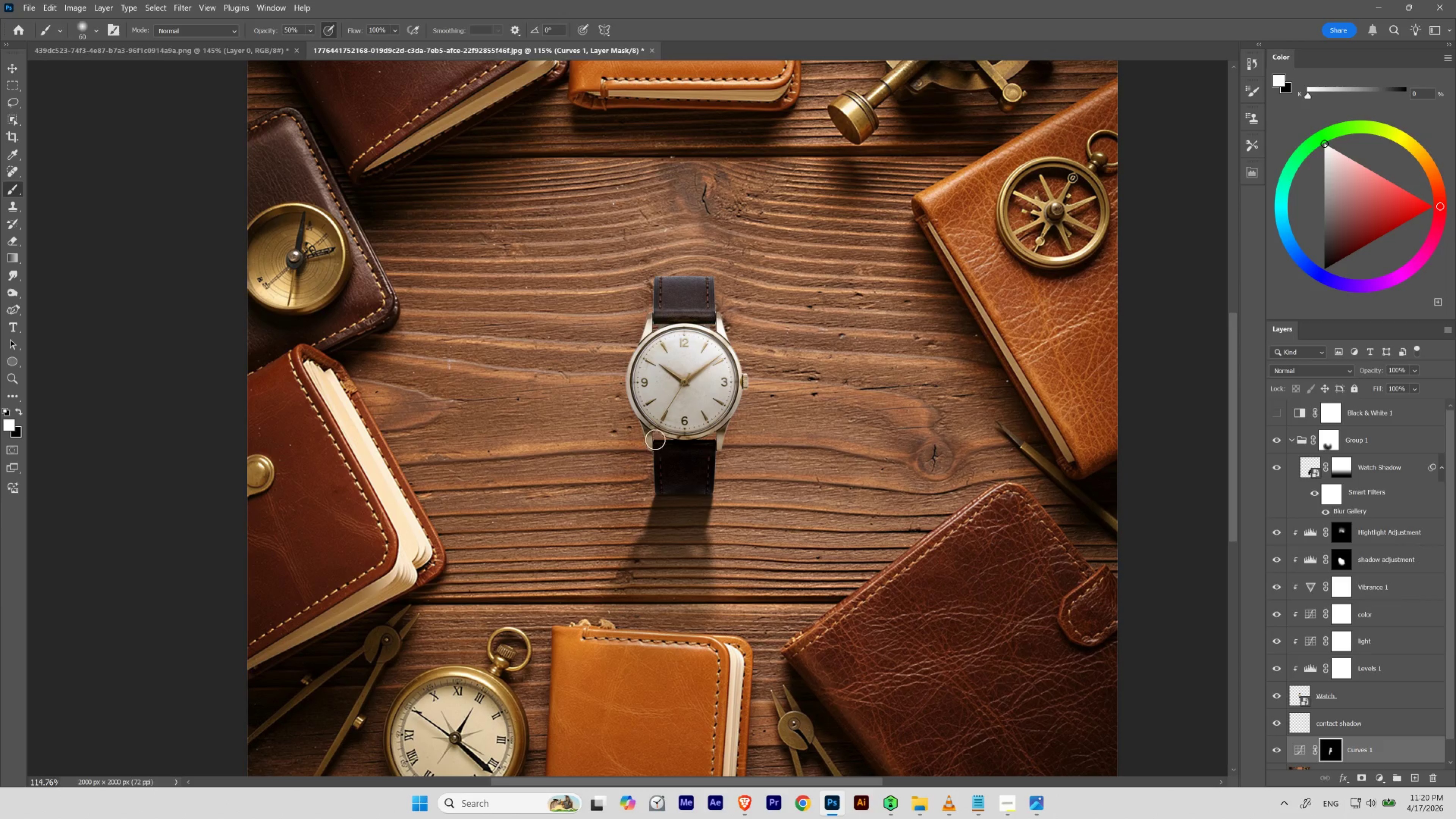 
key(8)
 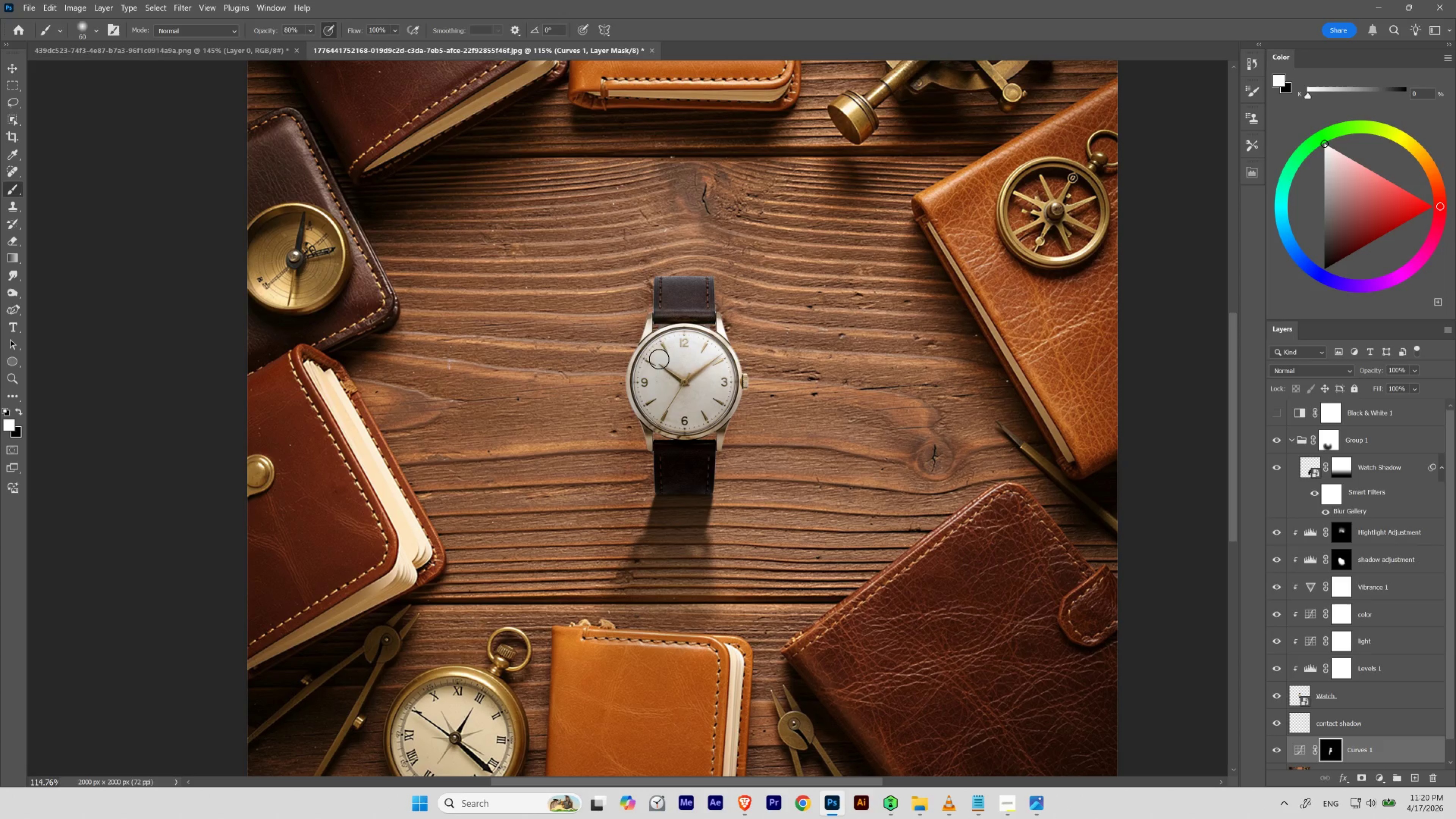 
key(BracketRight)
 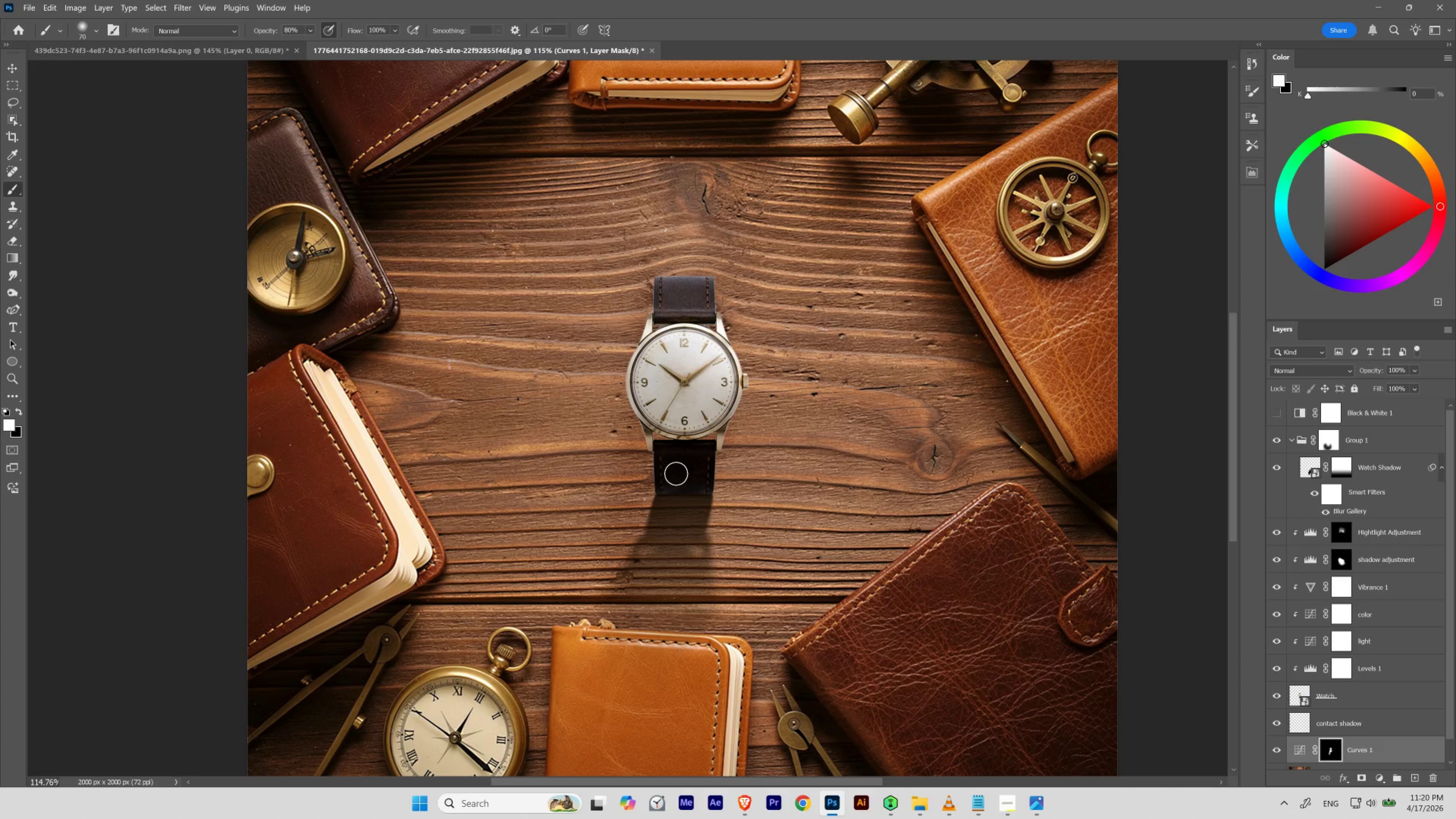 
key(BracketRight)
 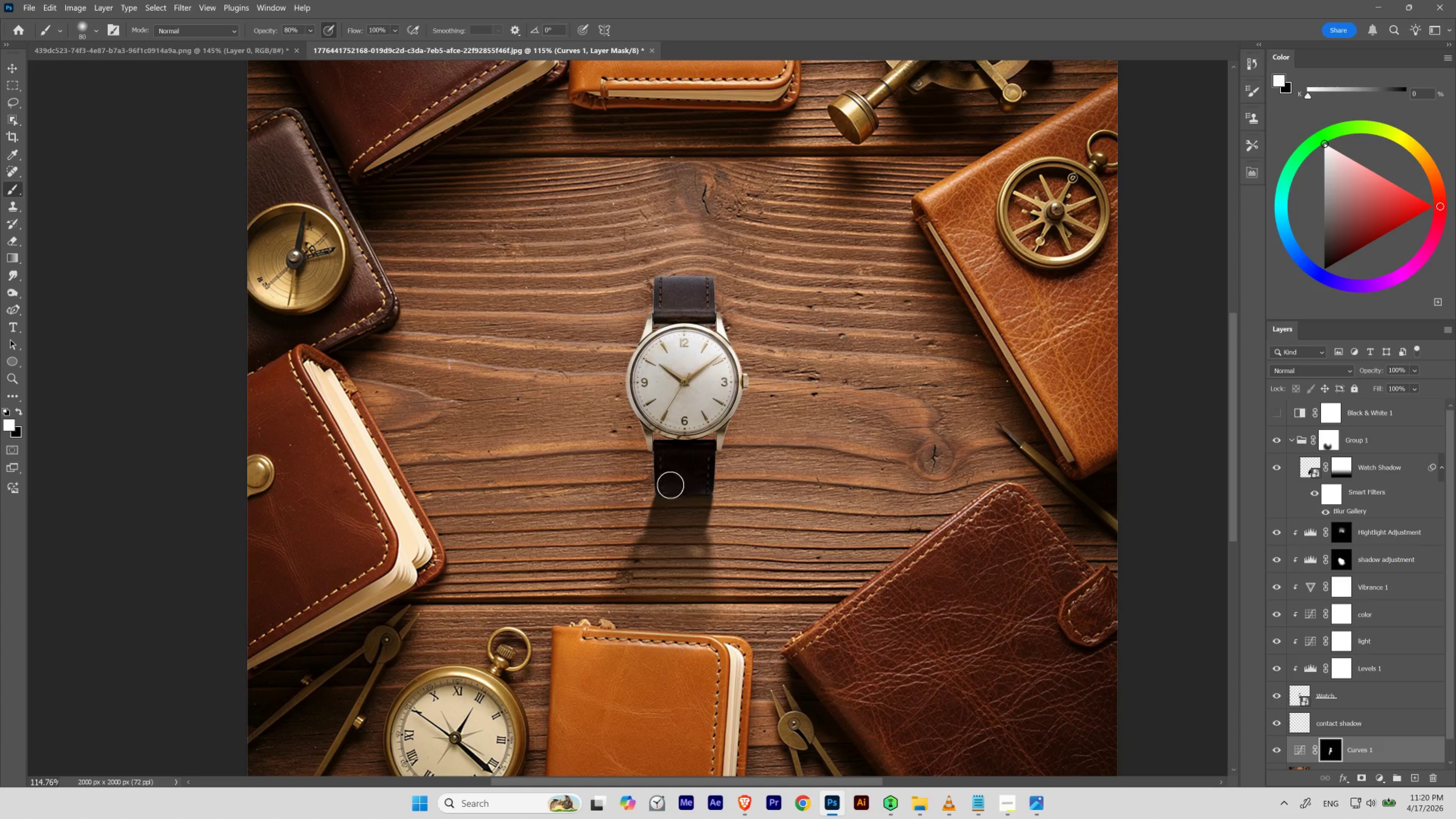 
key(BracketRight)
 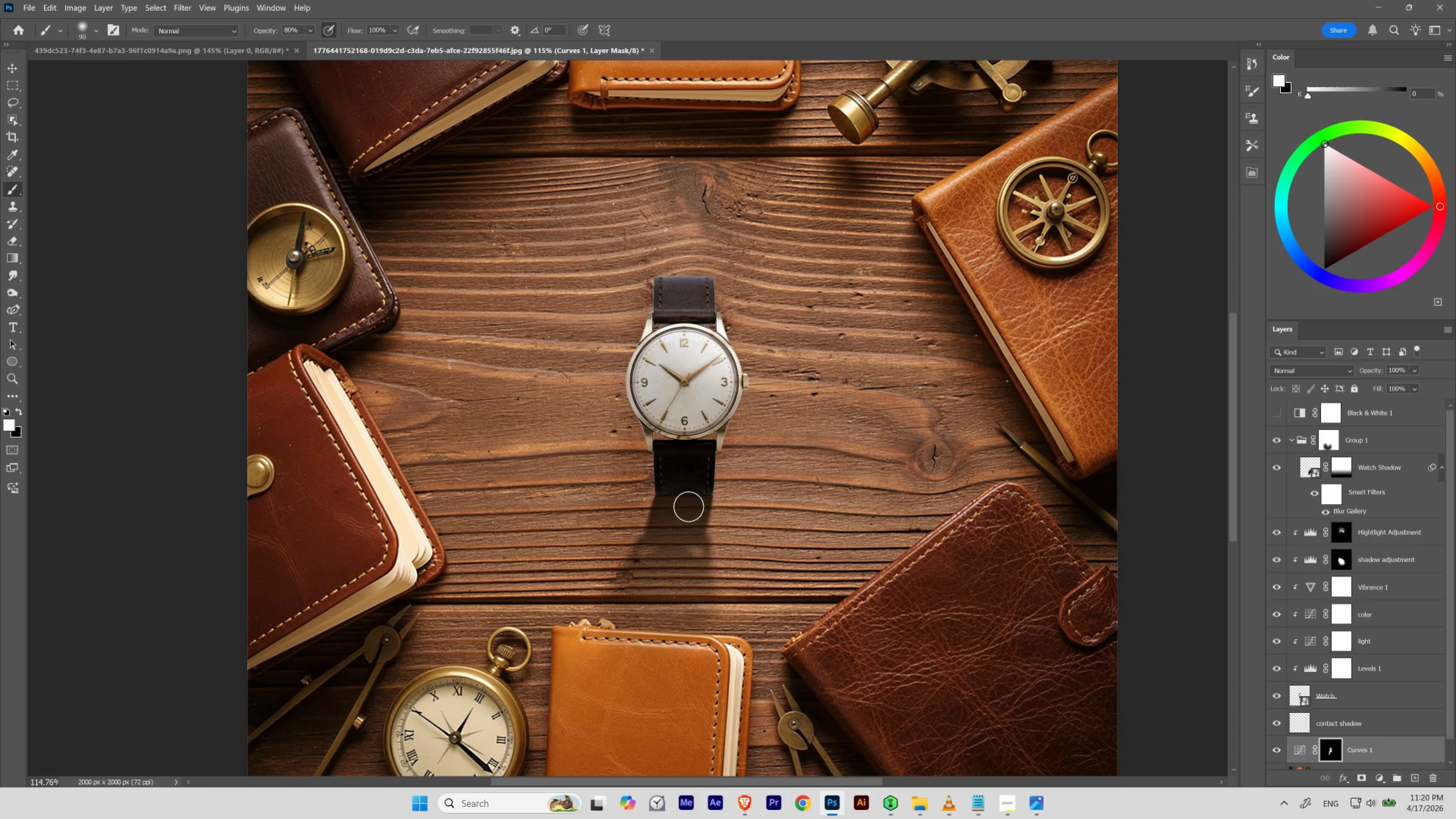 
key(BracketRight)
 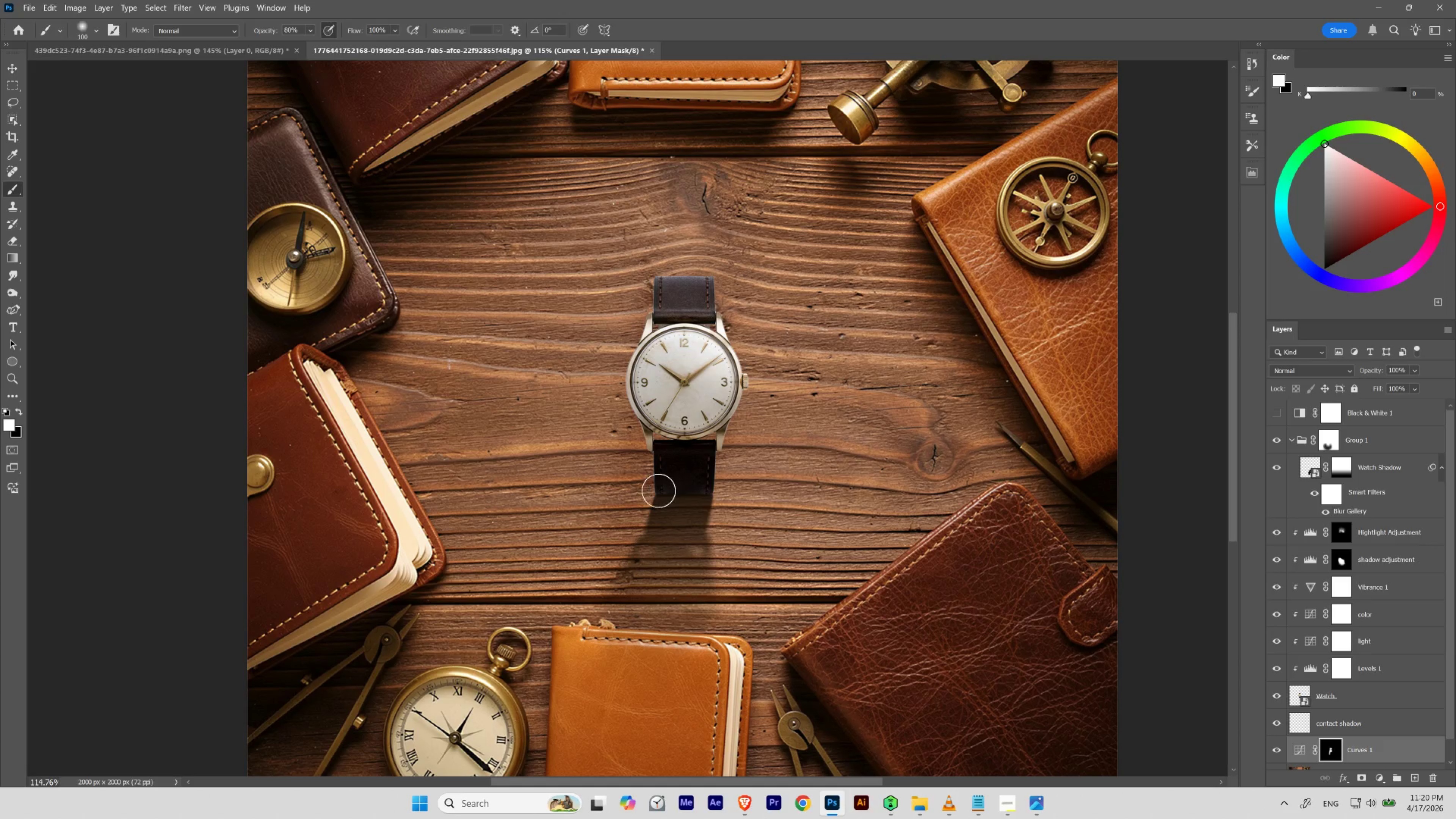 
key(BracketRight)
 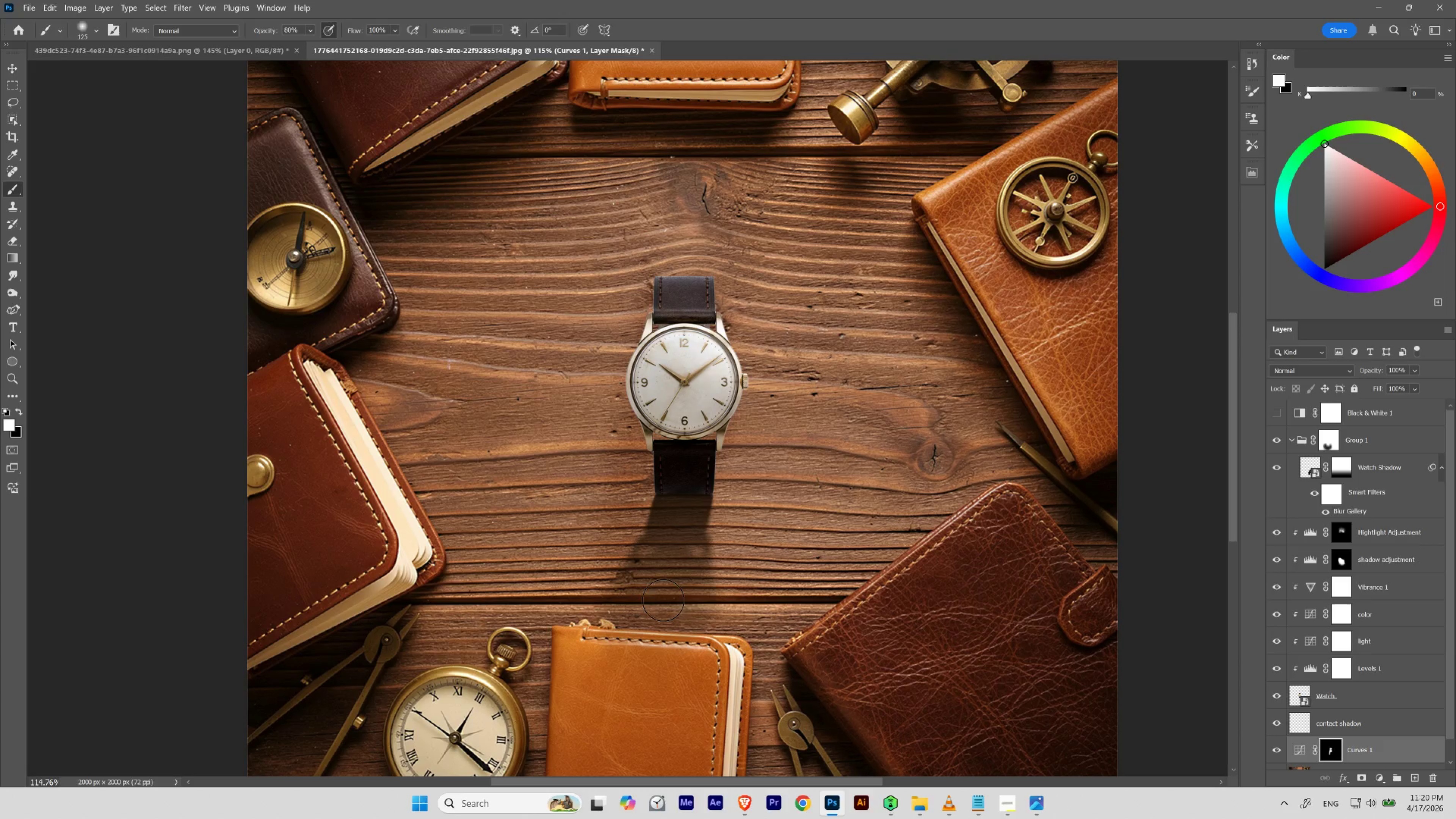 
wait(9.26)
 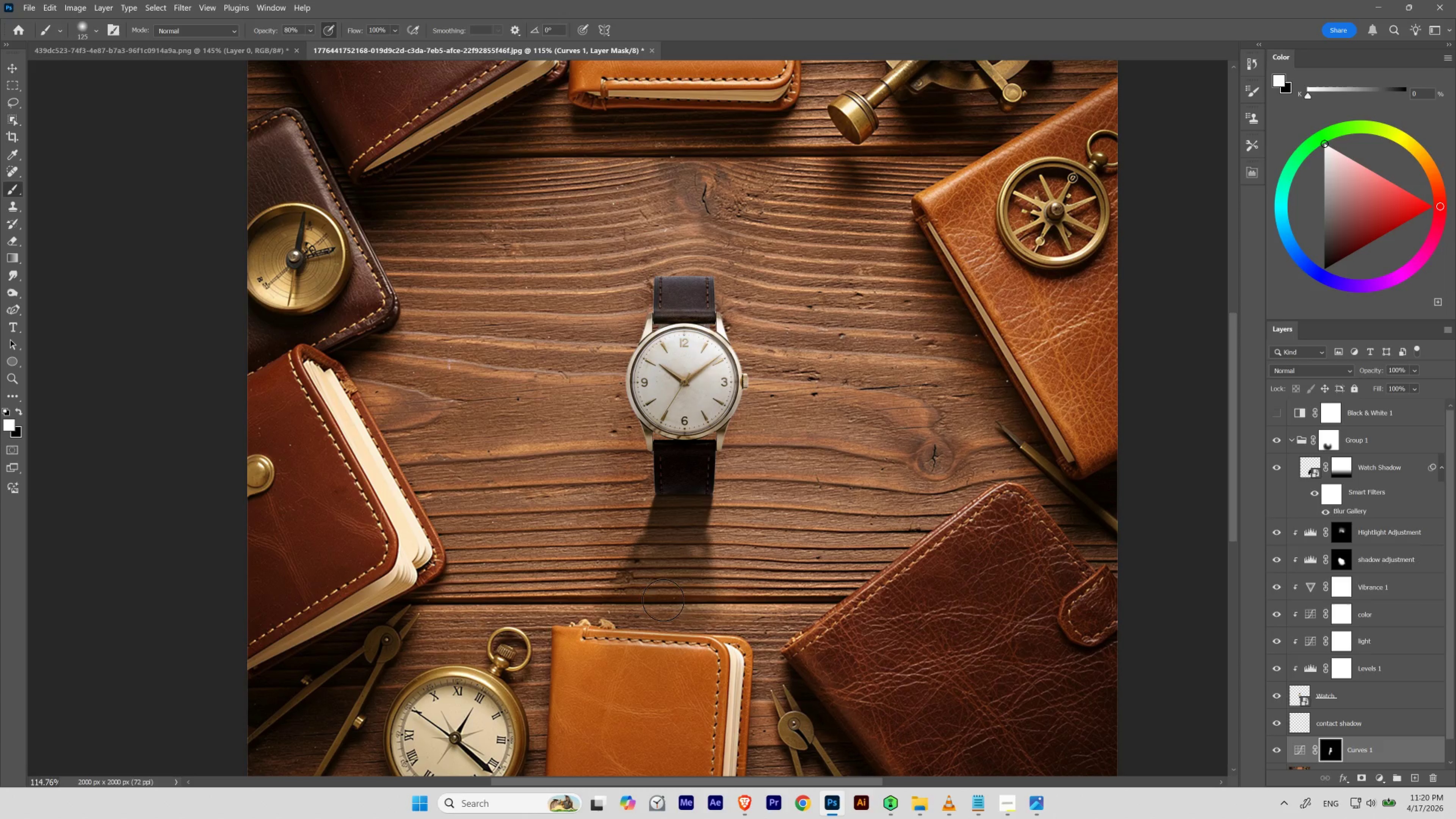 
hold_key(key=Space, duration=2.88)
 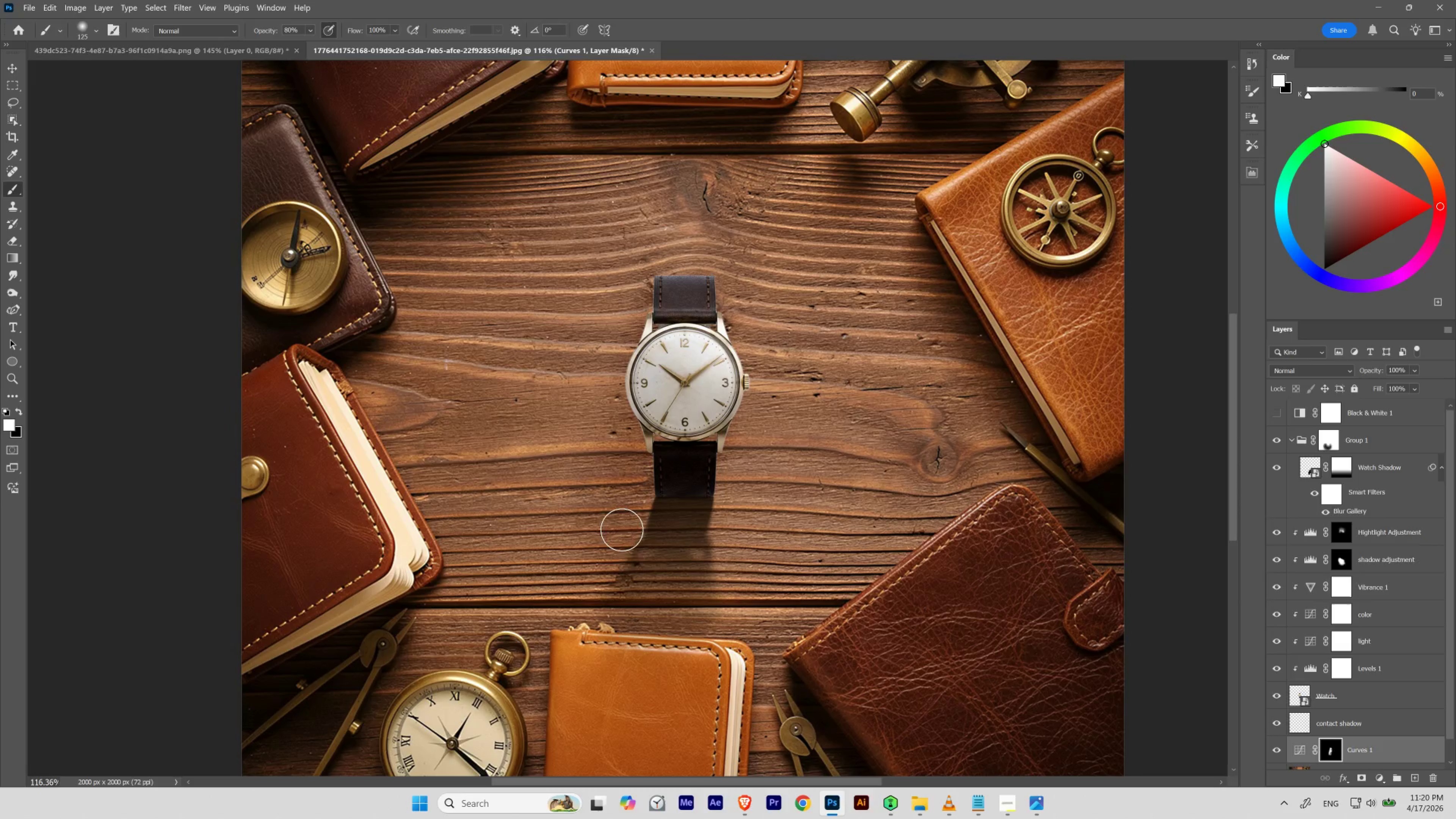 
hold_key(key=ControlLeft, duration=2.82)
left_click_drag(start_coordinate=[665, 342], to_coordinate=[653, 434])
 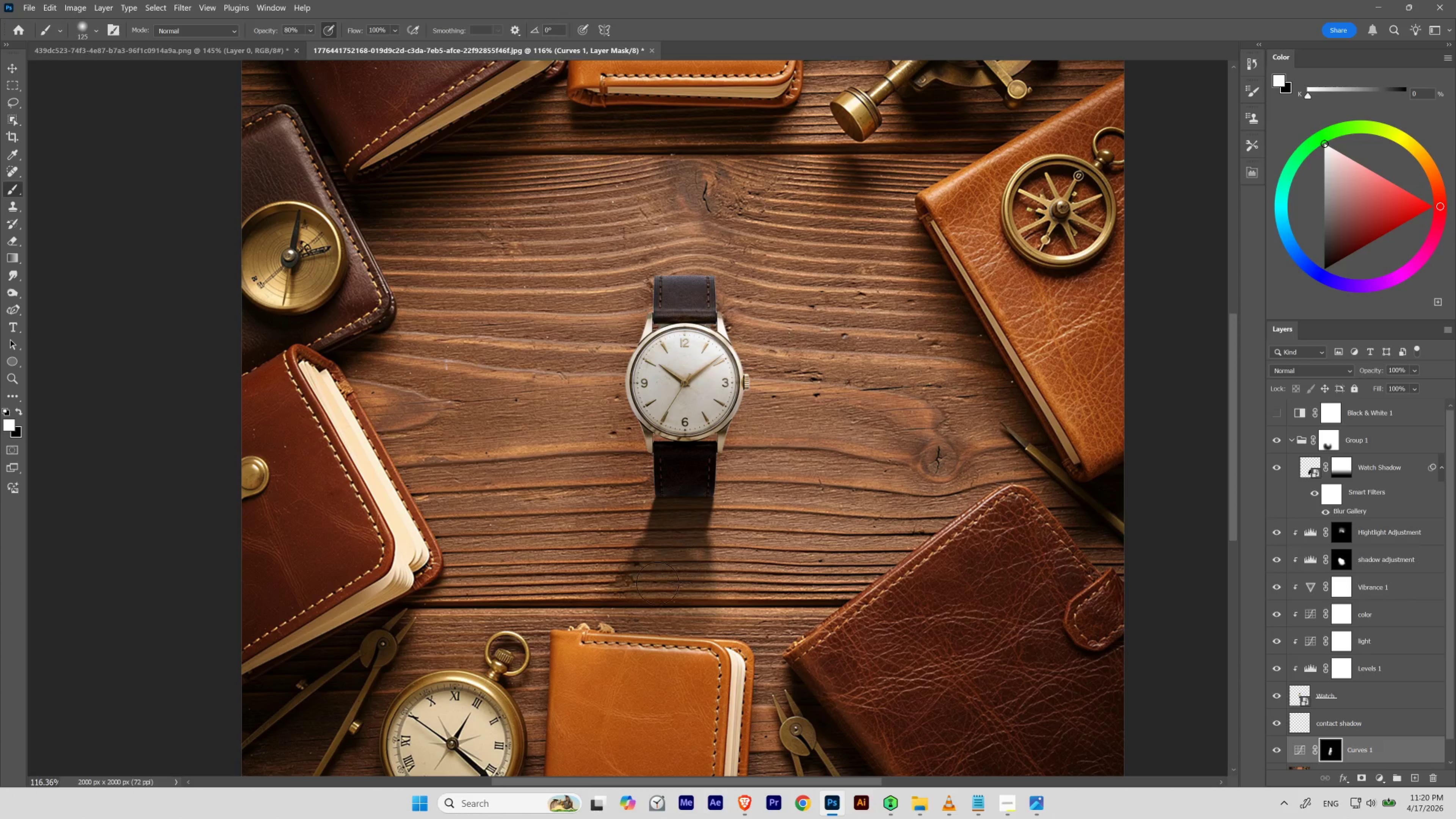 
wait(12.24)
 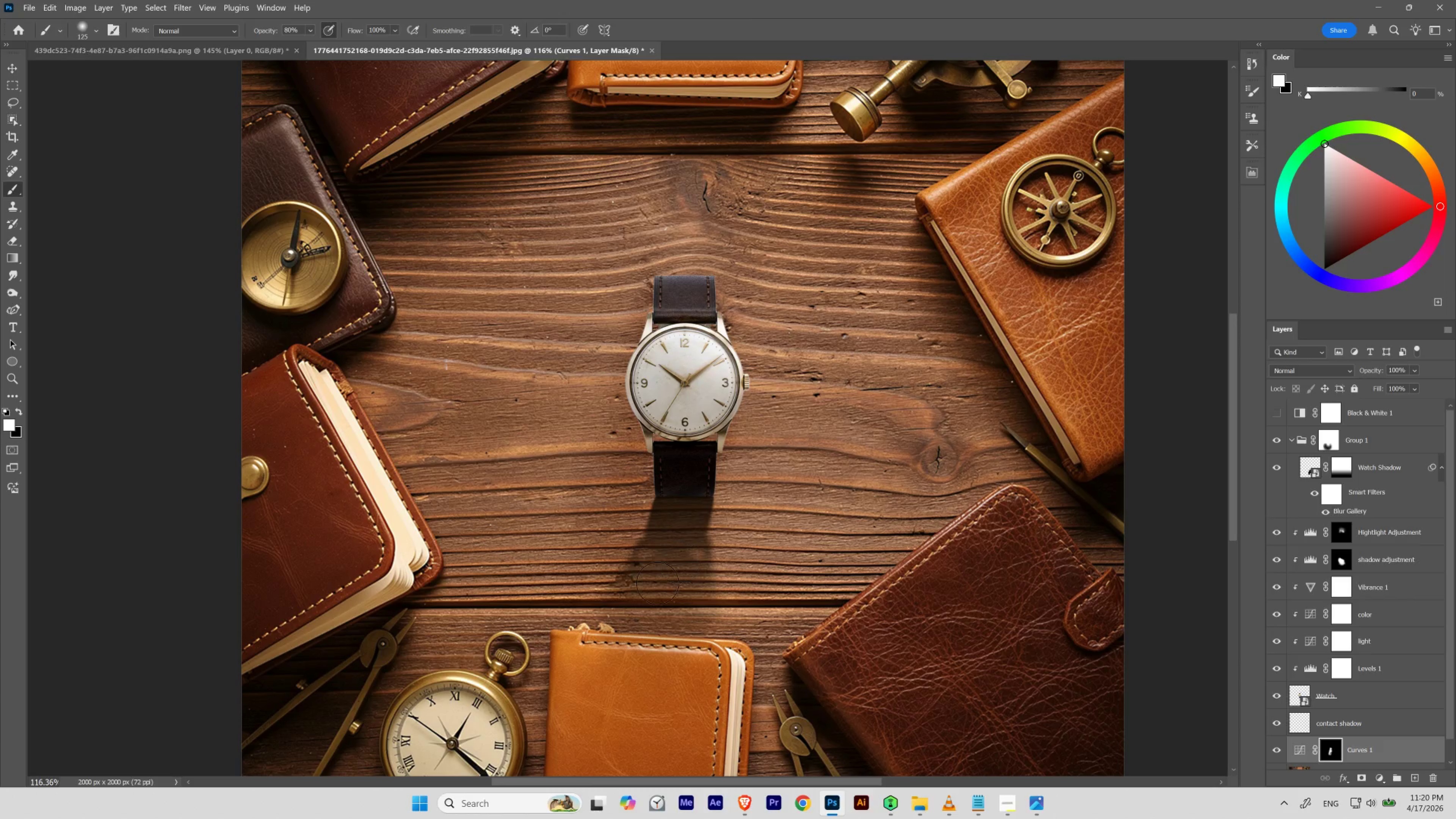 
hold_key(key=Space, duration=1.87)
 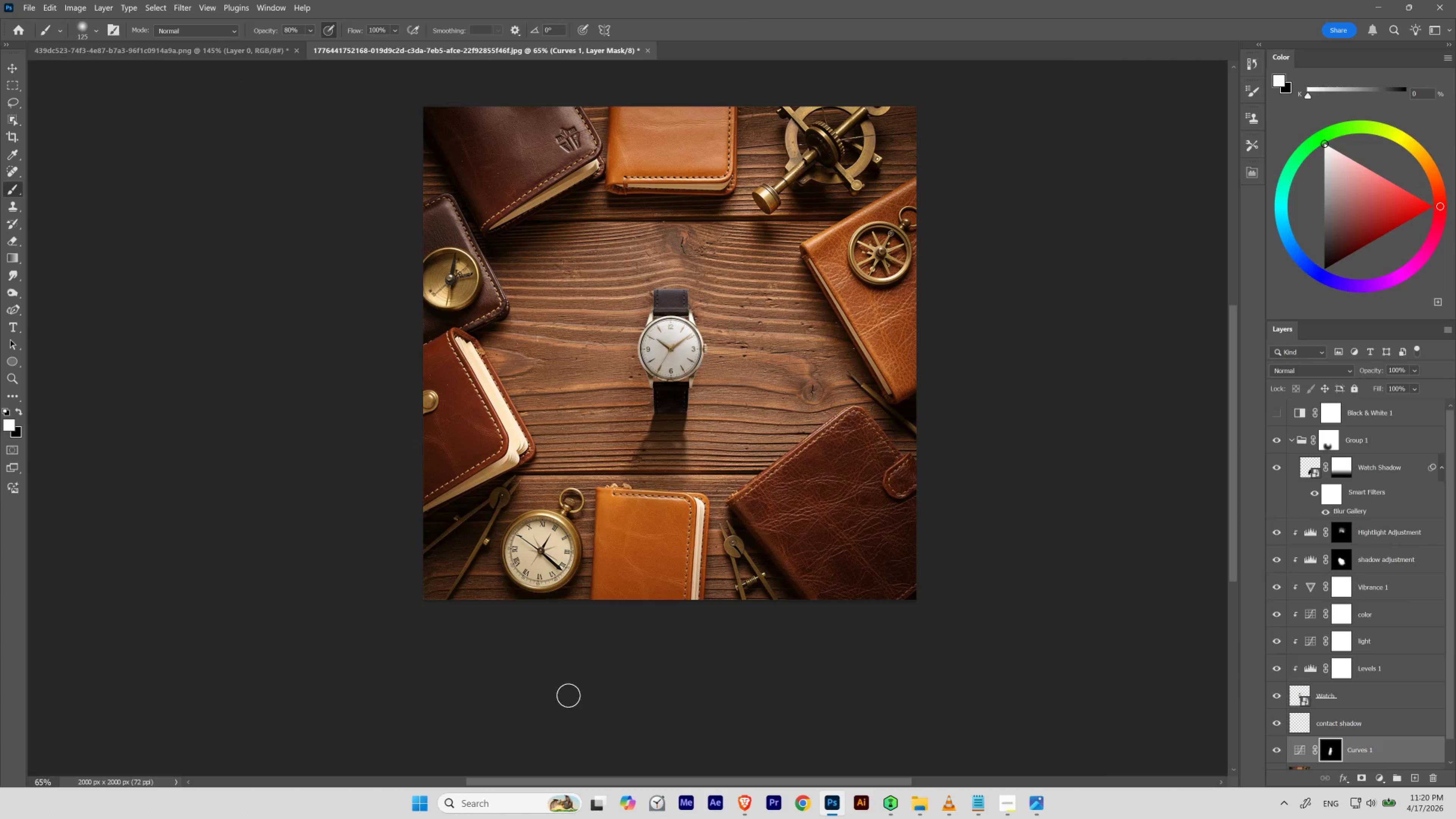 
hold_key(key=ControlLeft, duration=1.71)
left_click_drag(start_coordinate=[653, 306], to_coordinate=[632, 359])
 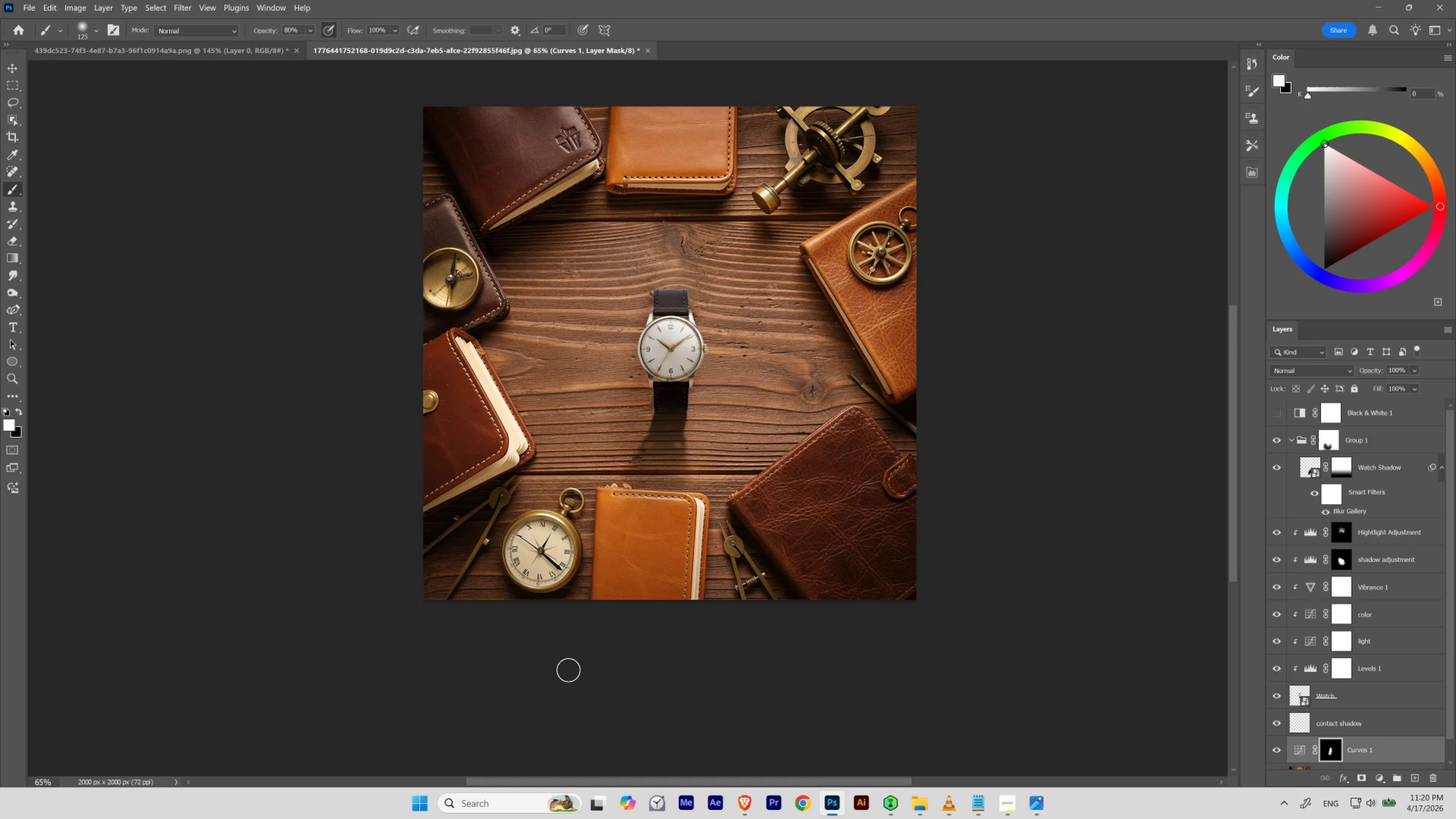 
hold_key(key=Space, duration=1.81)
 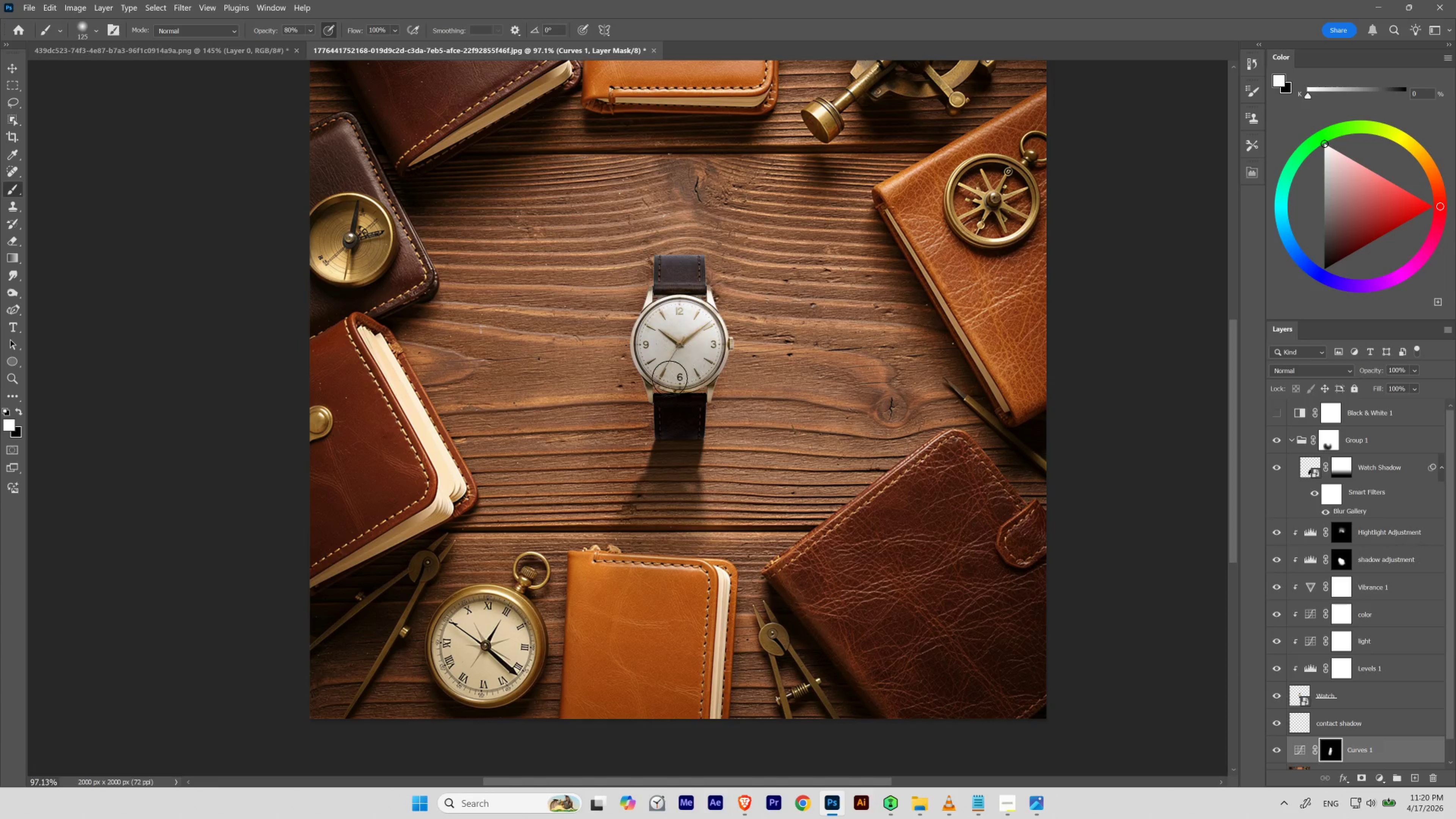 
hold_key(key=ControlLeft, duration=1.78)
left_click_drag(start_coordinate=[652, 359], to_coordinate=[669, 379])
 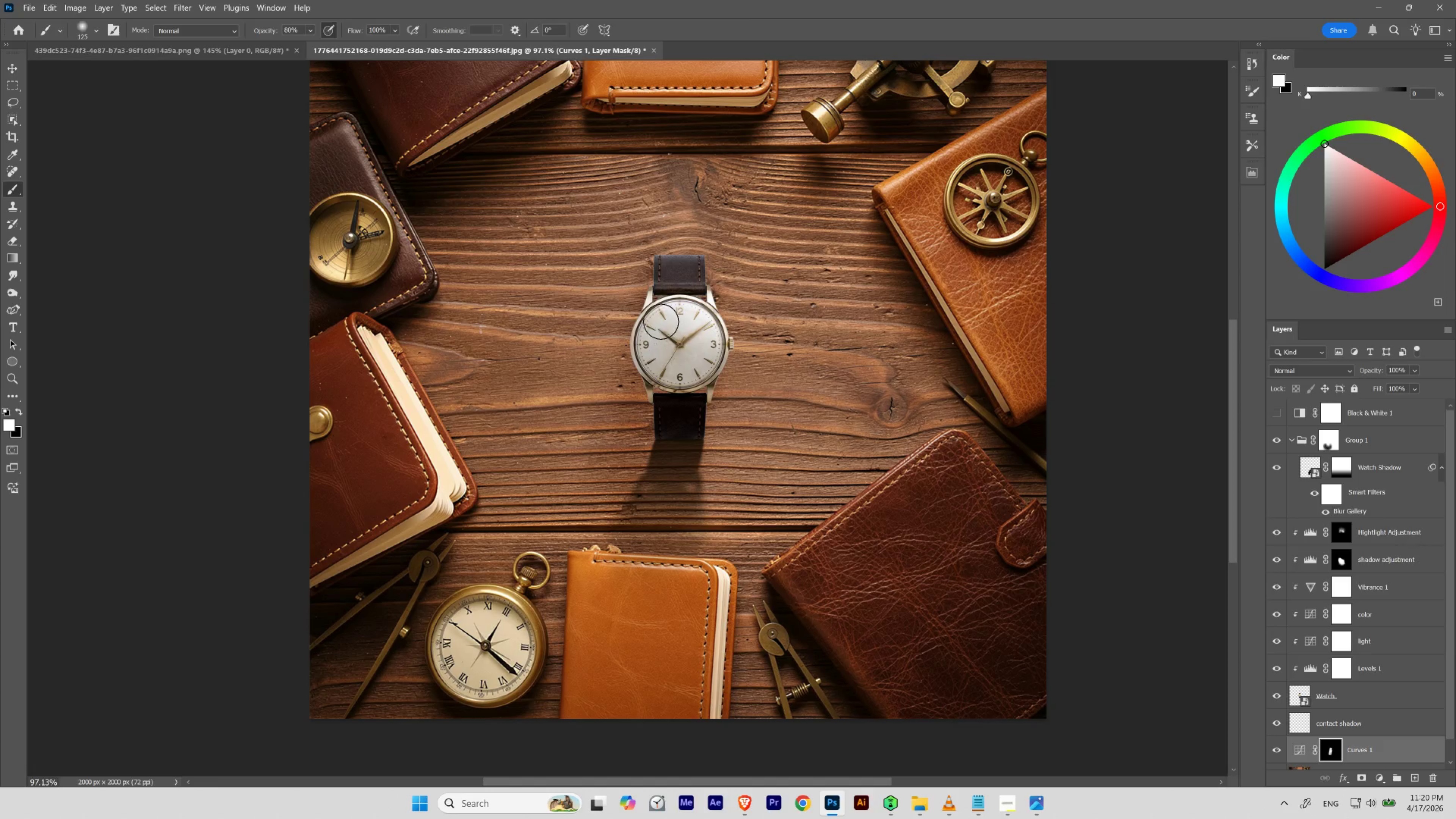 
key(X)
 